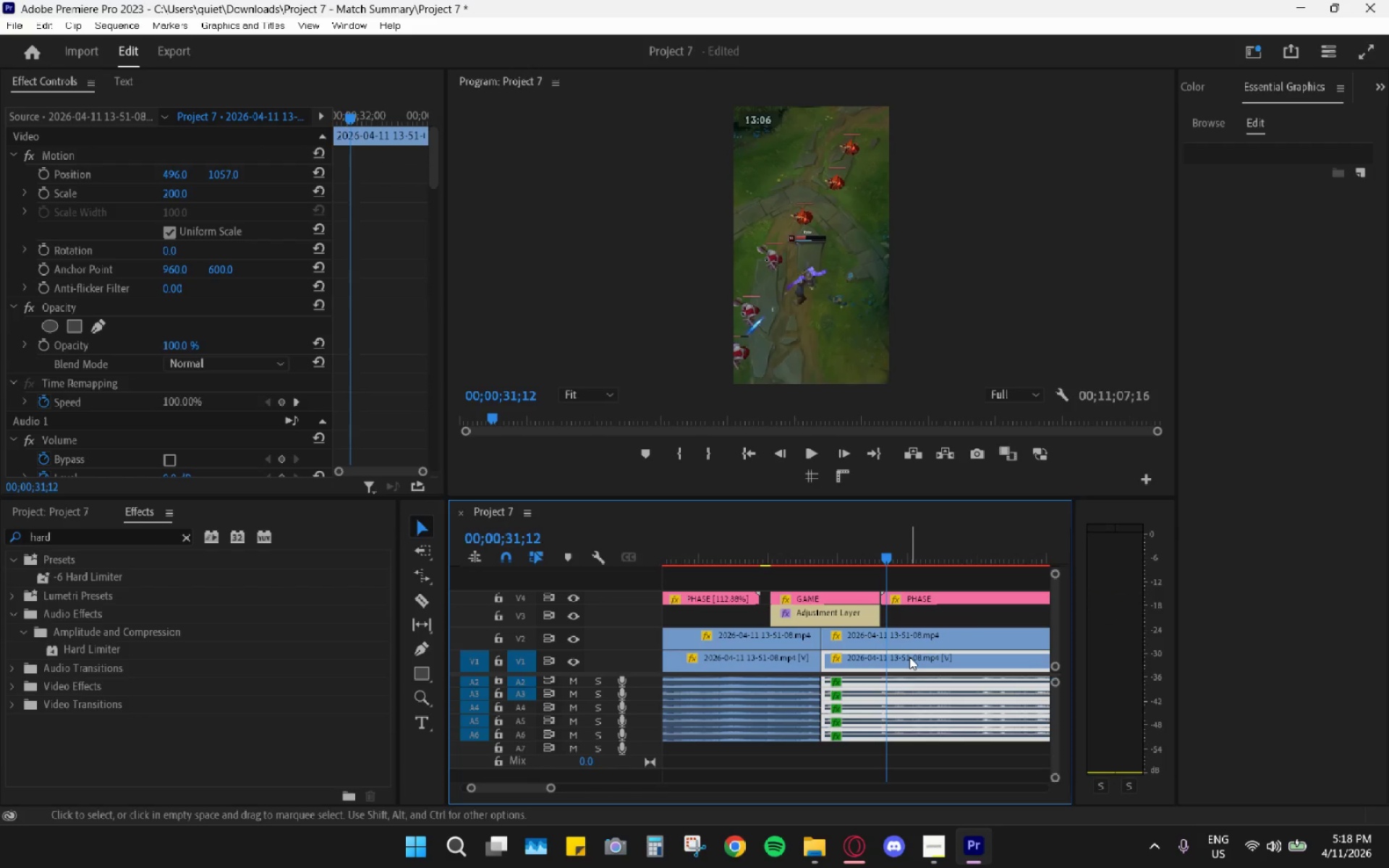 
left_click([909, 657])
 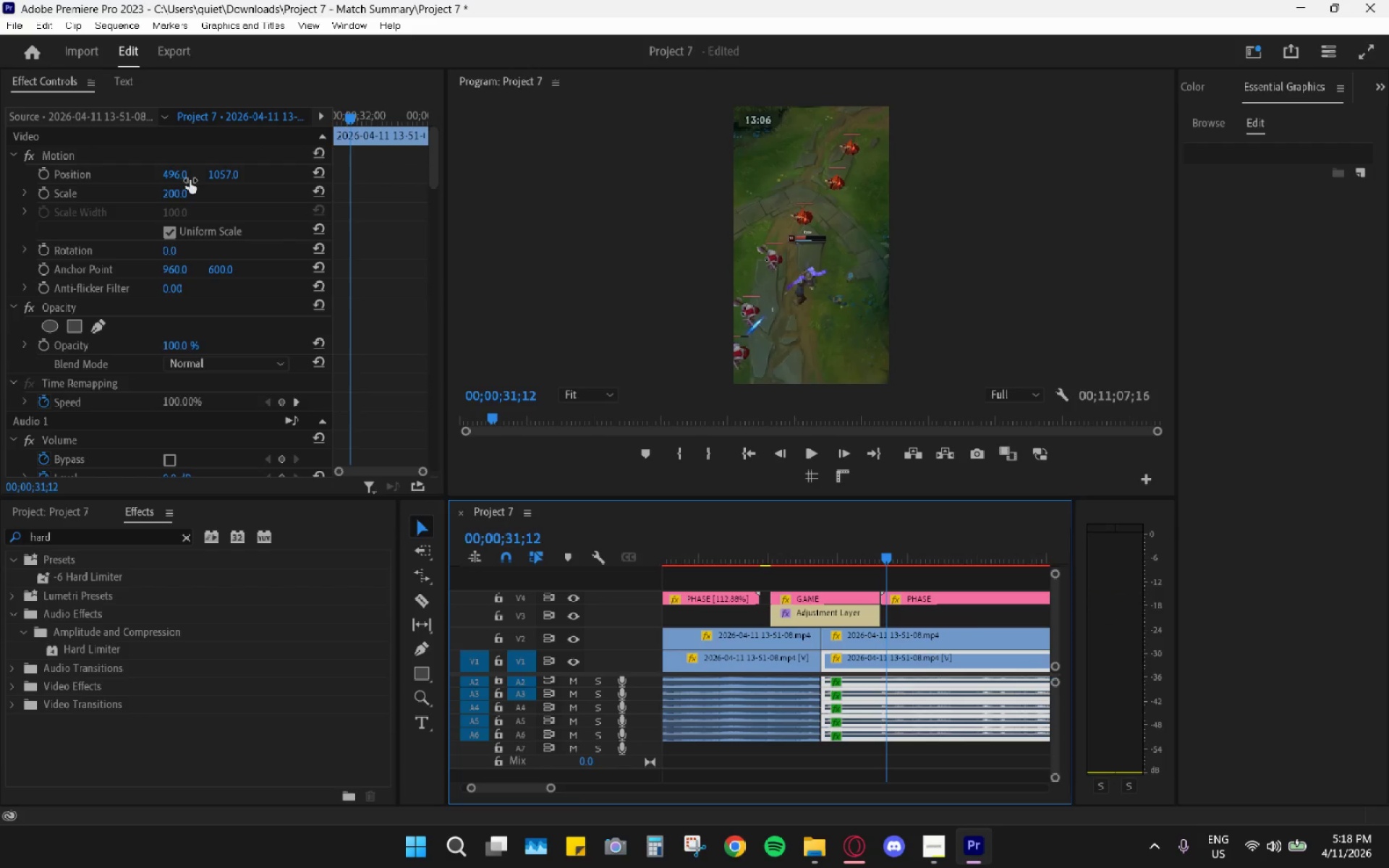 
left_click_drag(start_coordinate=[174, 174], to_coordinate=[417, 173])
 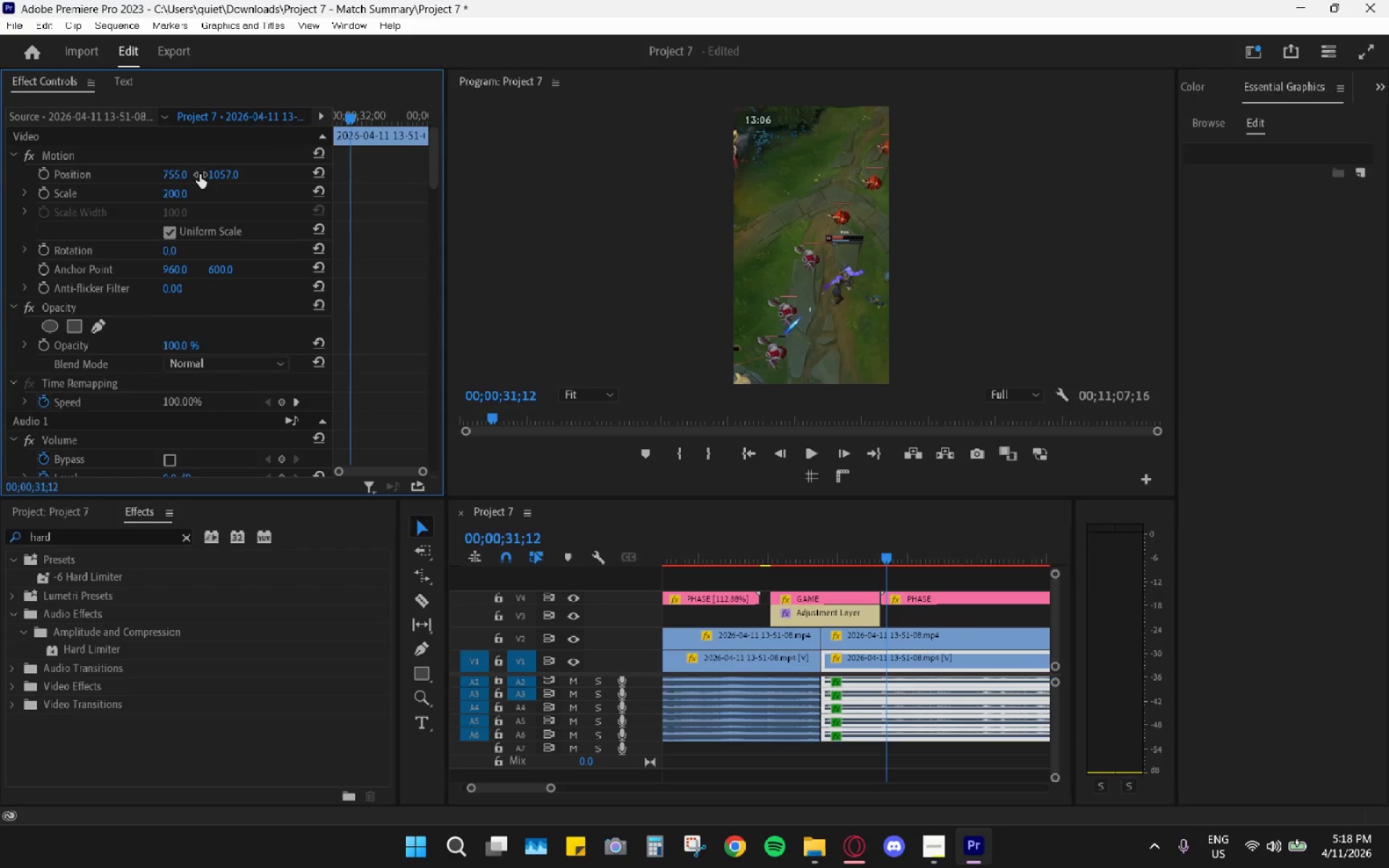 
left_click_drag(start_coordinate=[216, 175], to_coordinate=[237, 218])
 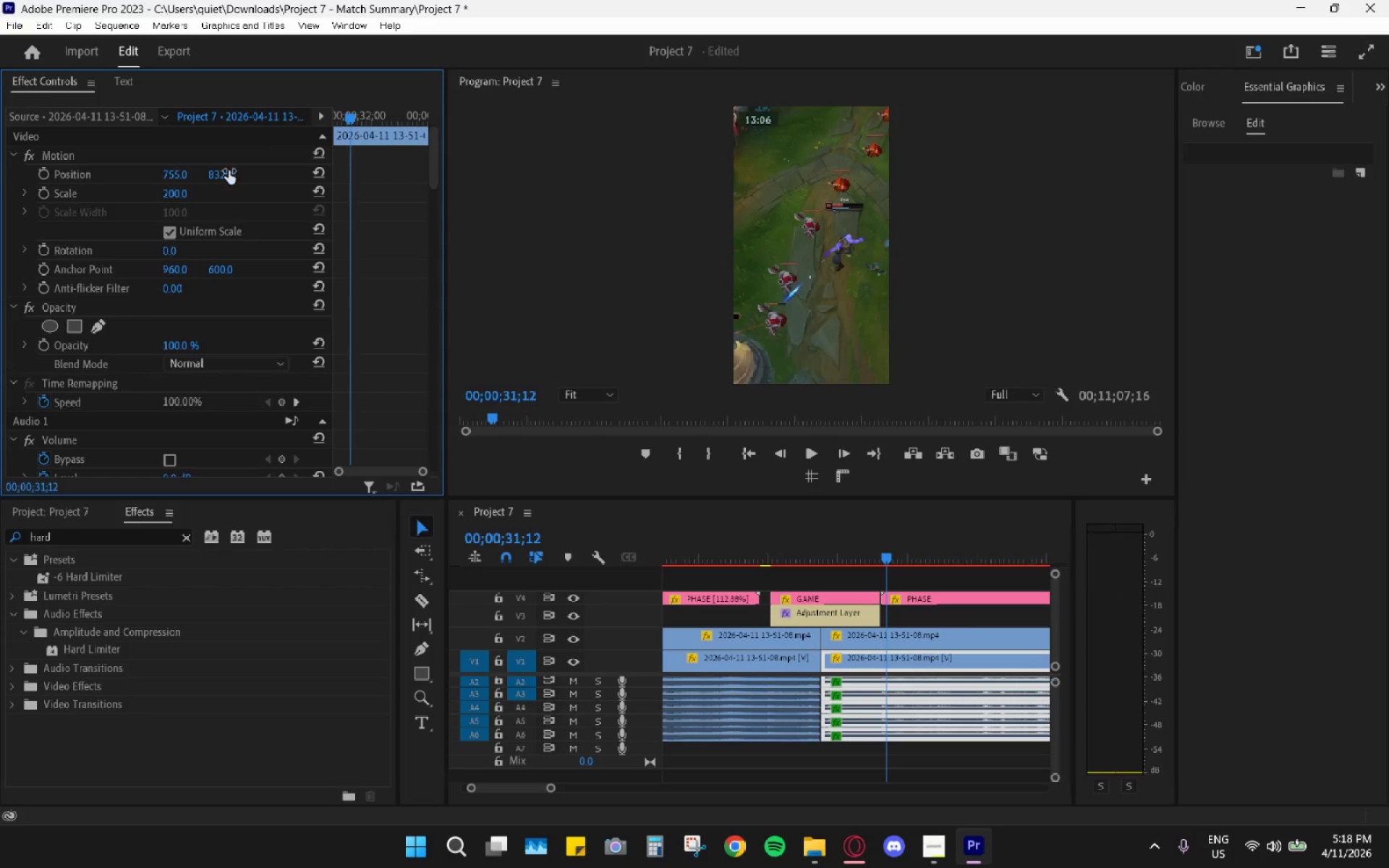 
key(Space)
 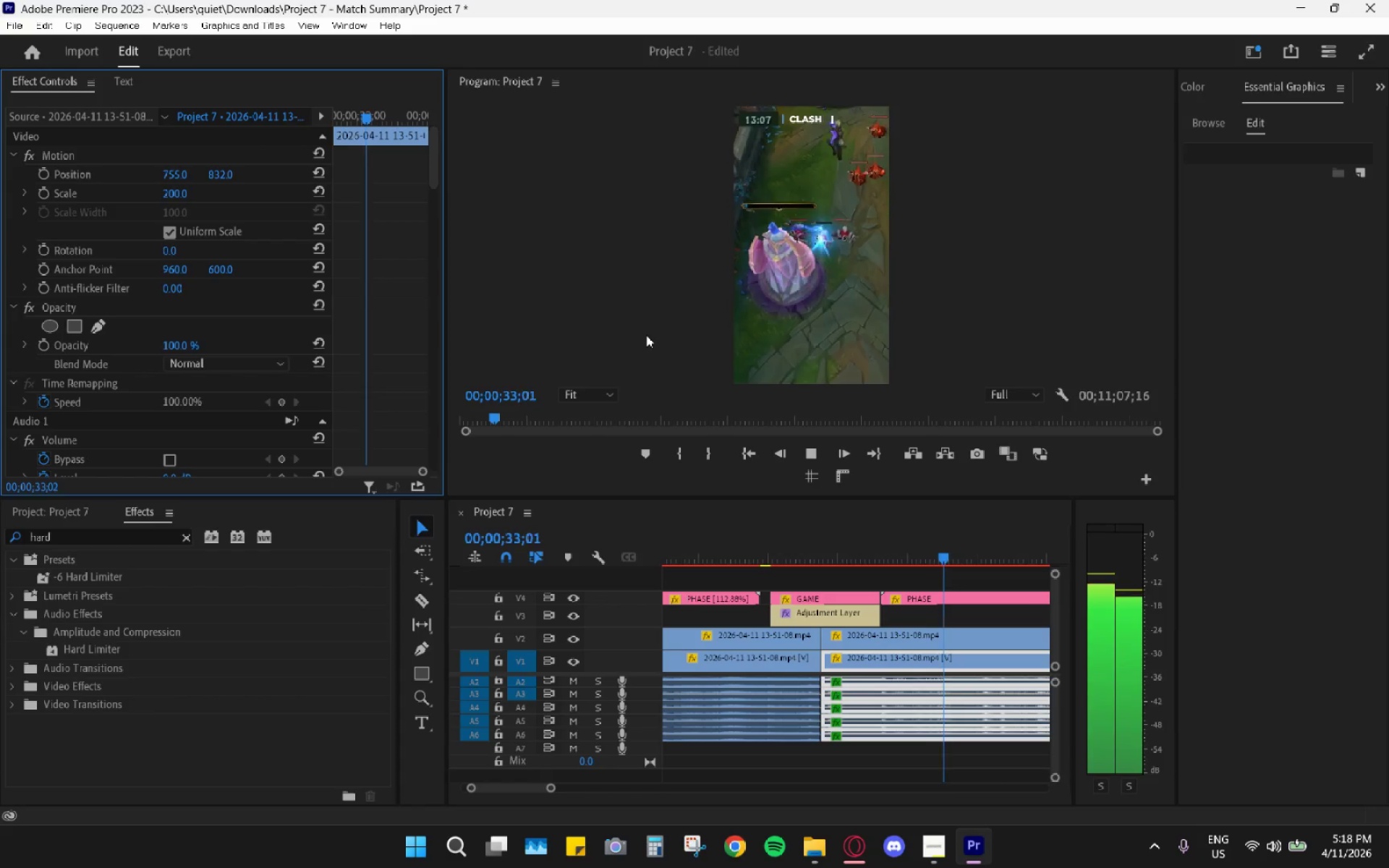 
key(Space)
 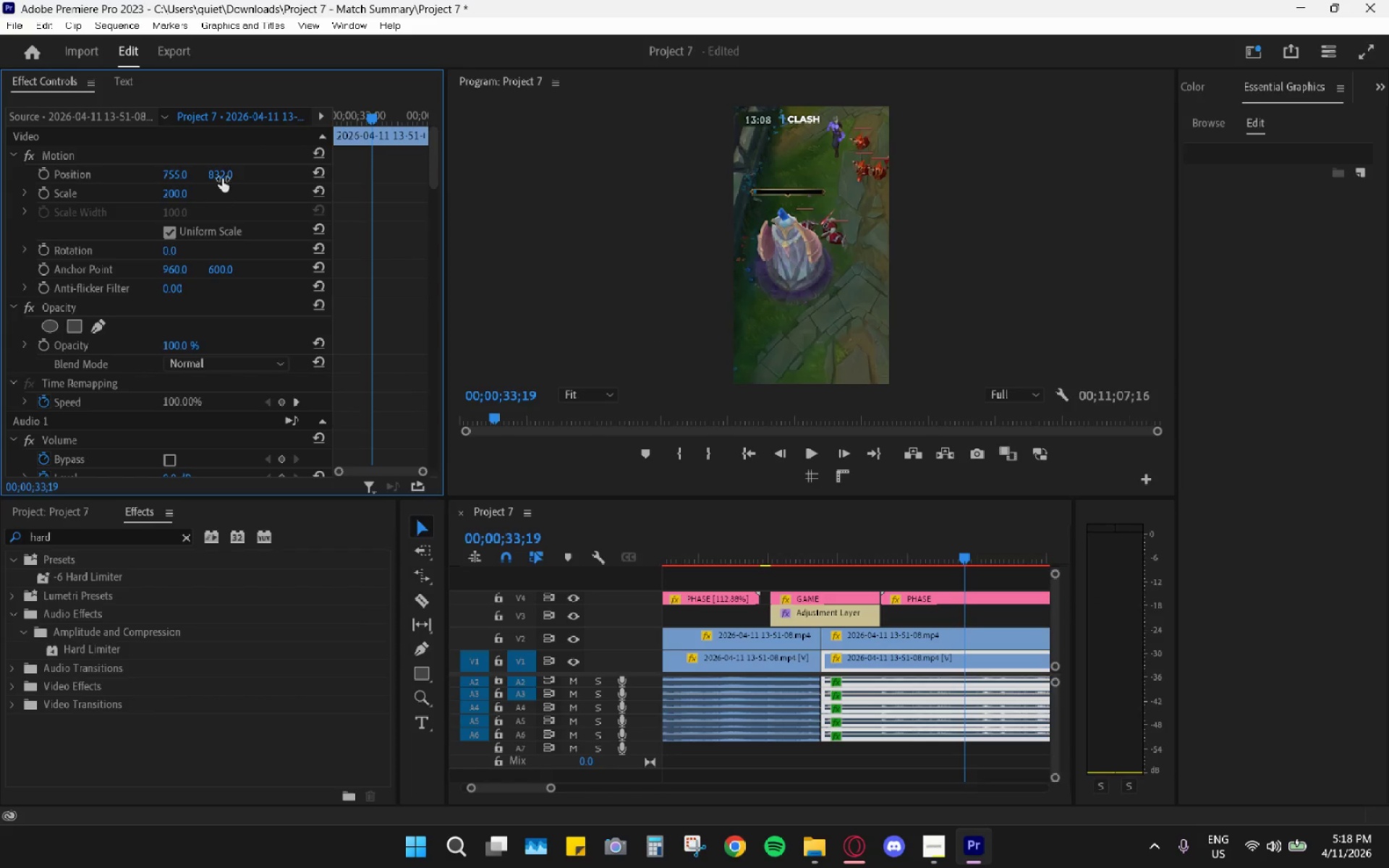 
left_click_drag(start_coordinate=[219, 170], to_coordinate=[407, 176])
 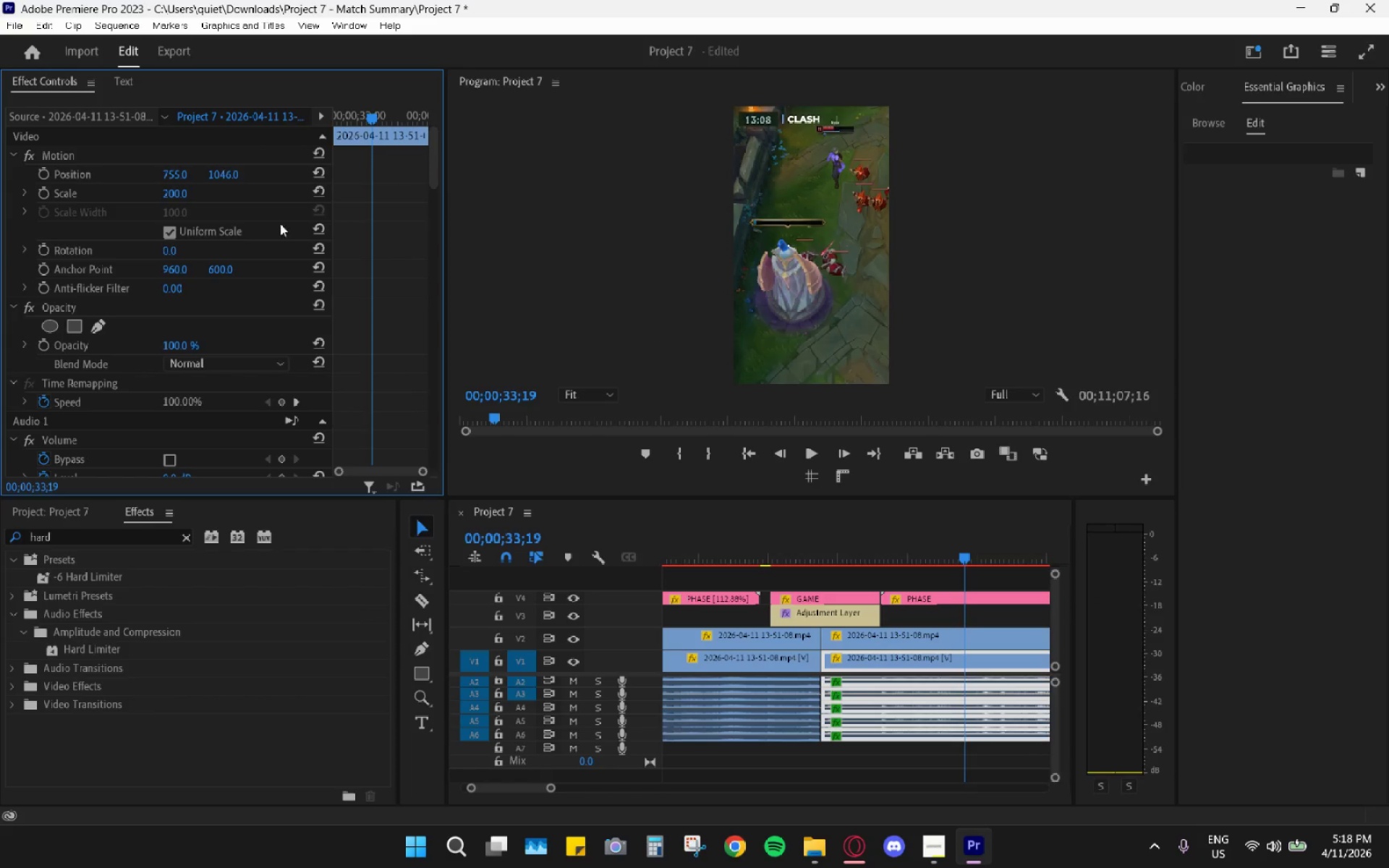 
key(Space)
 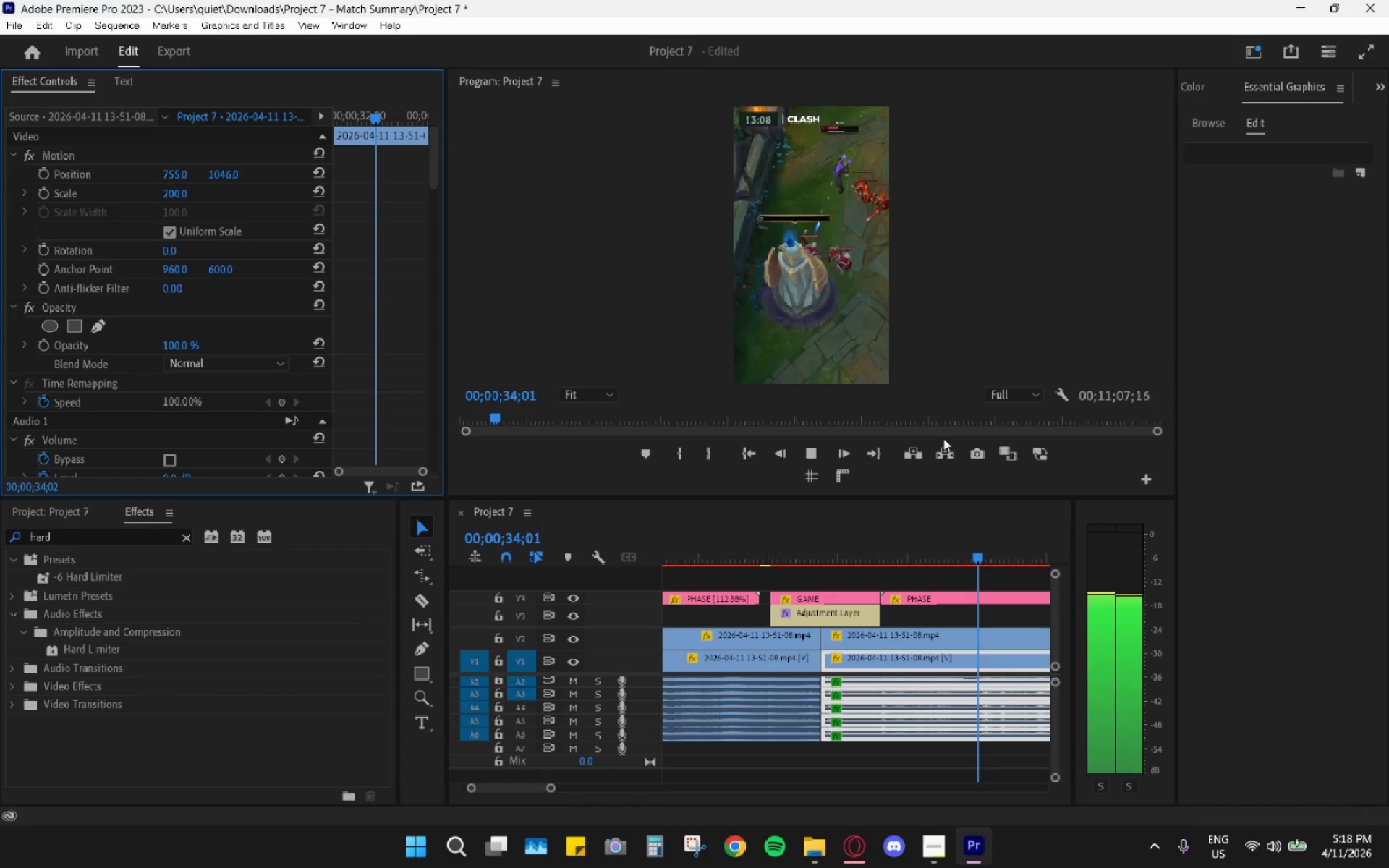 
key(Space)
 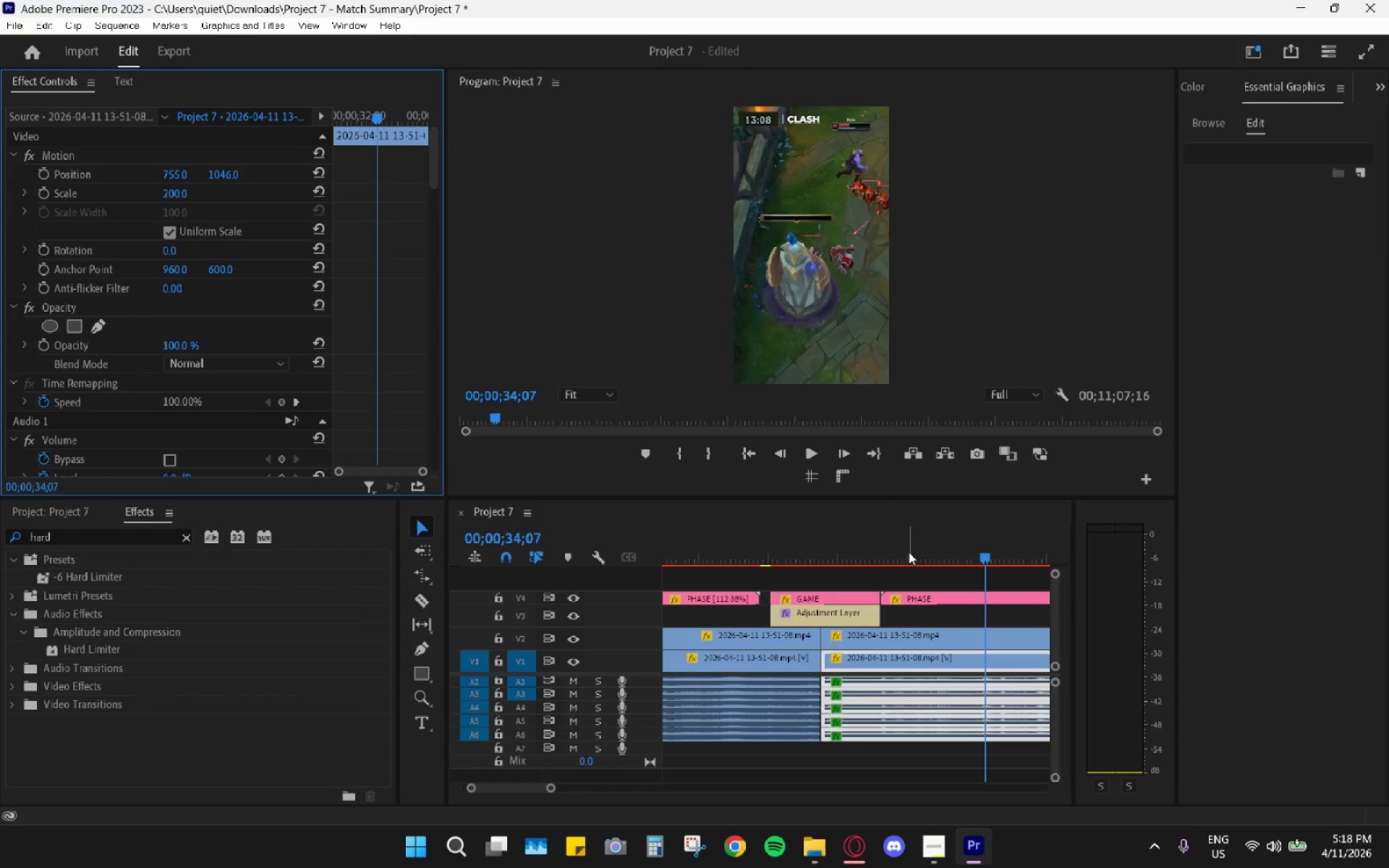 
left_click_drag(start_coordinate=[908, 553], to_coordinate=[843, 556])
 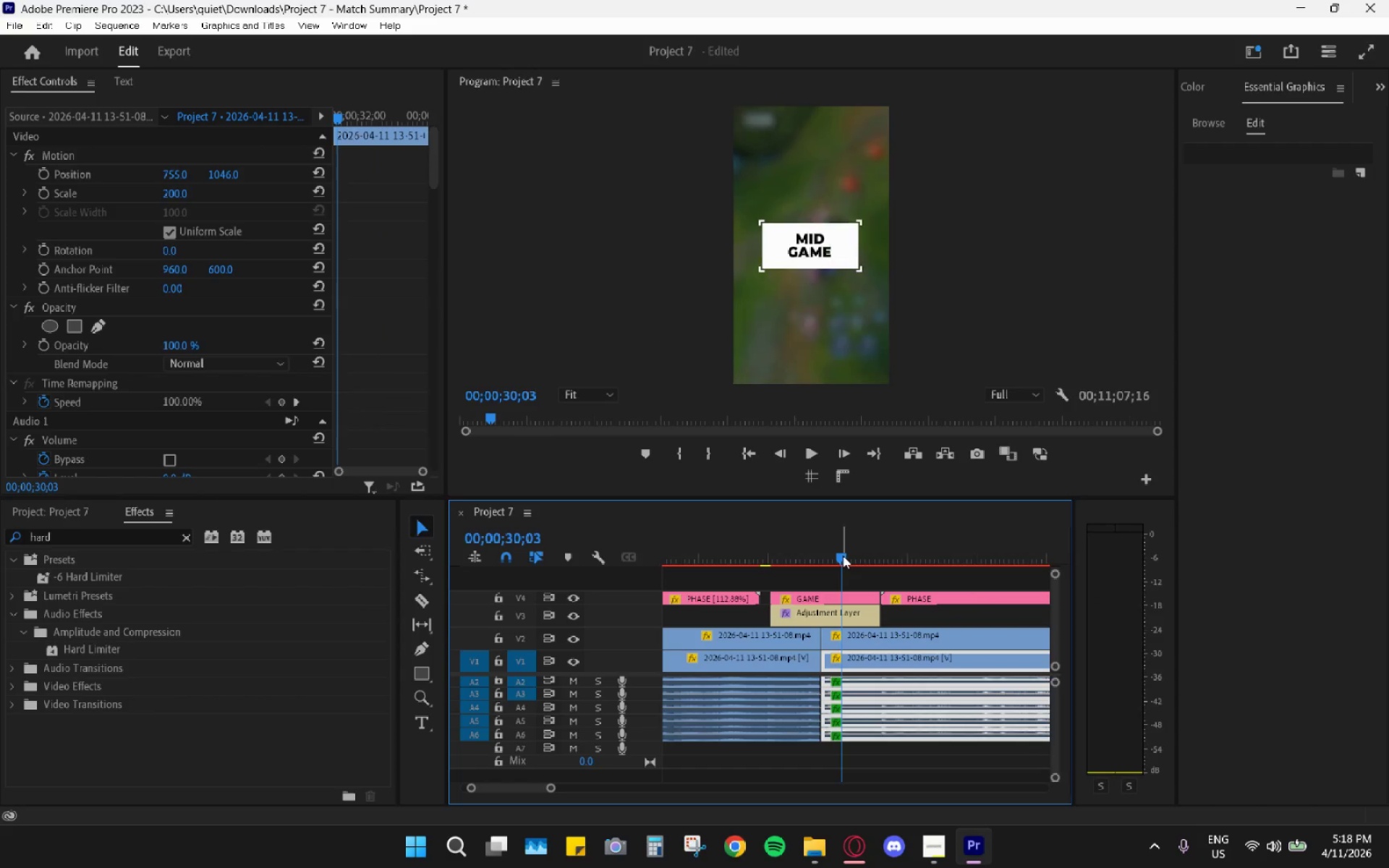 
key(Space)
 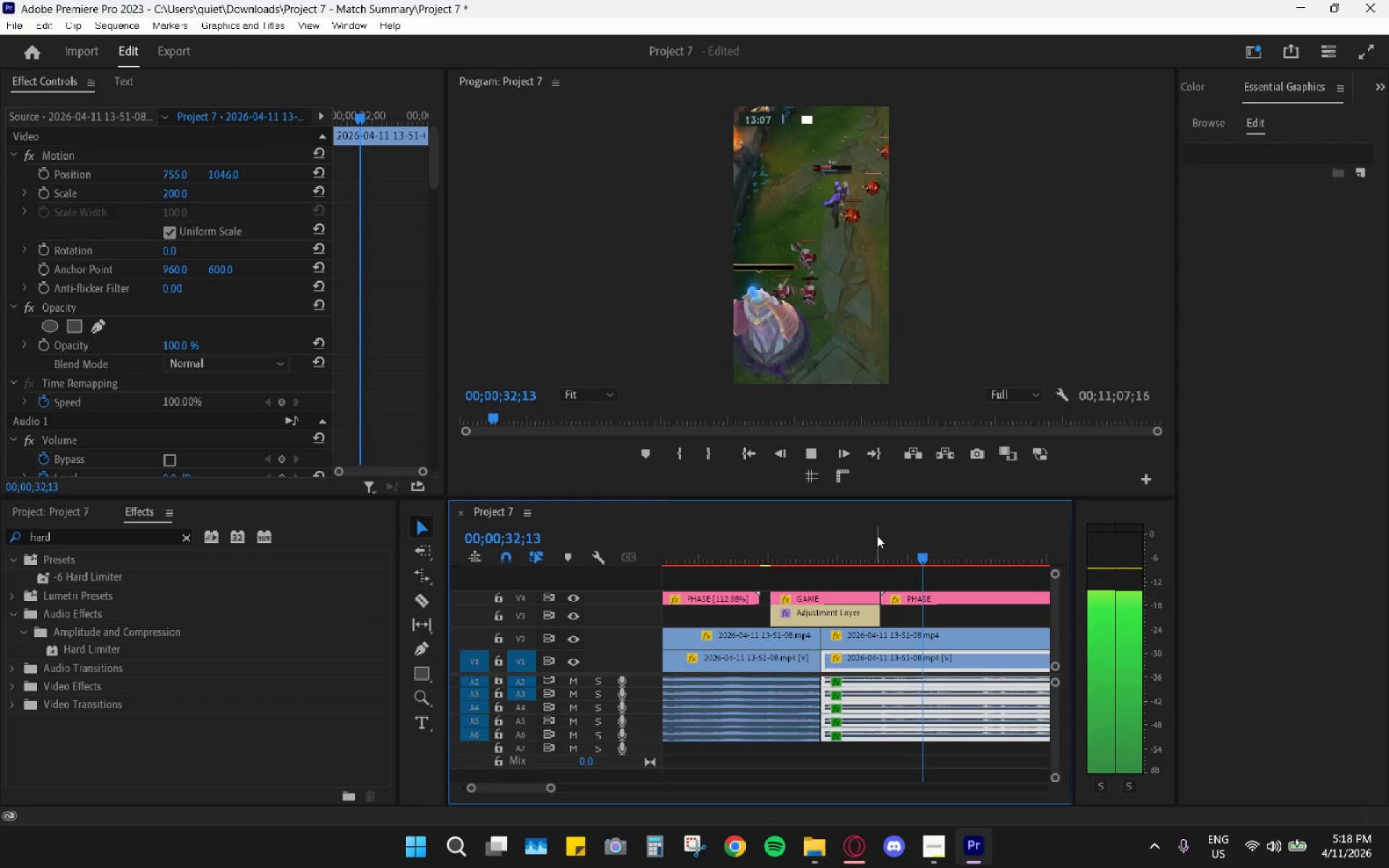 
key(Space)
 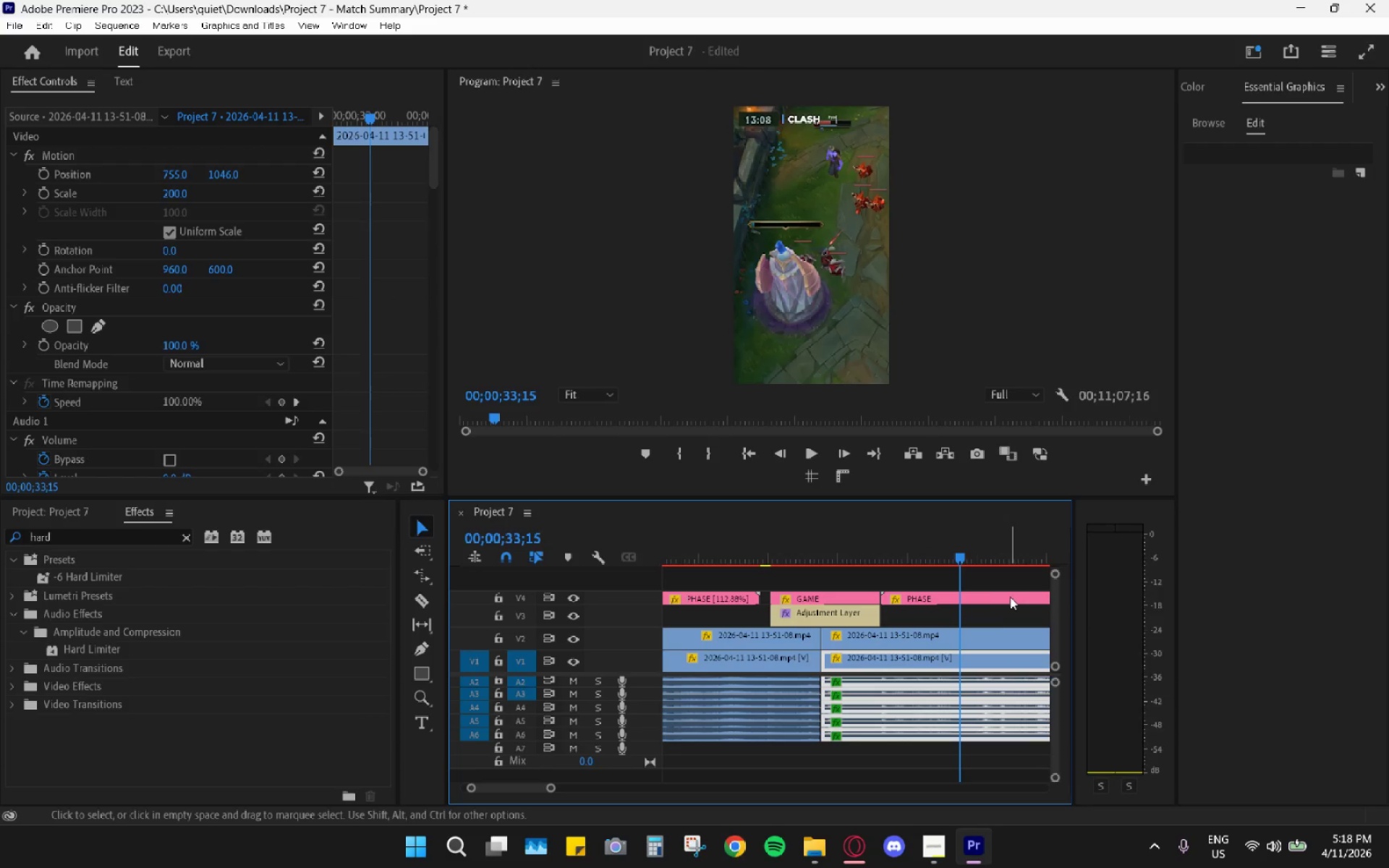 
key(Space)
 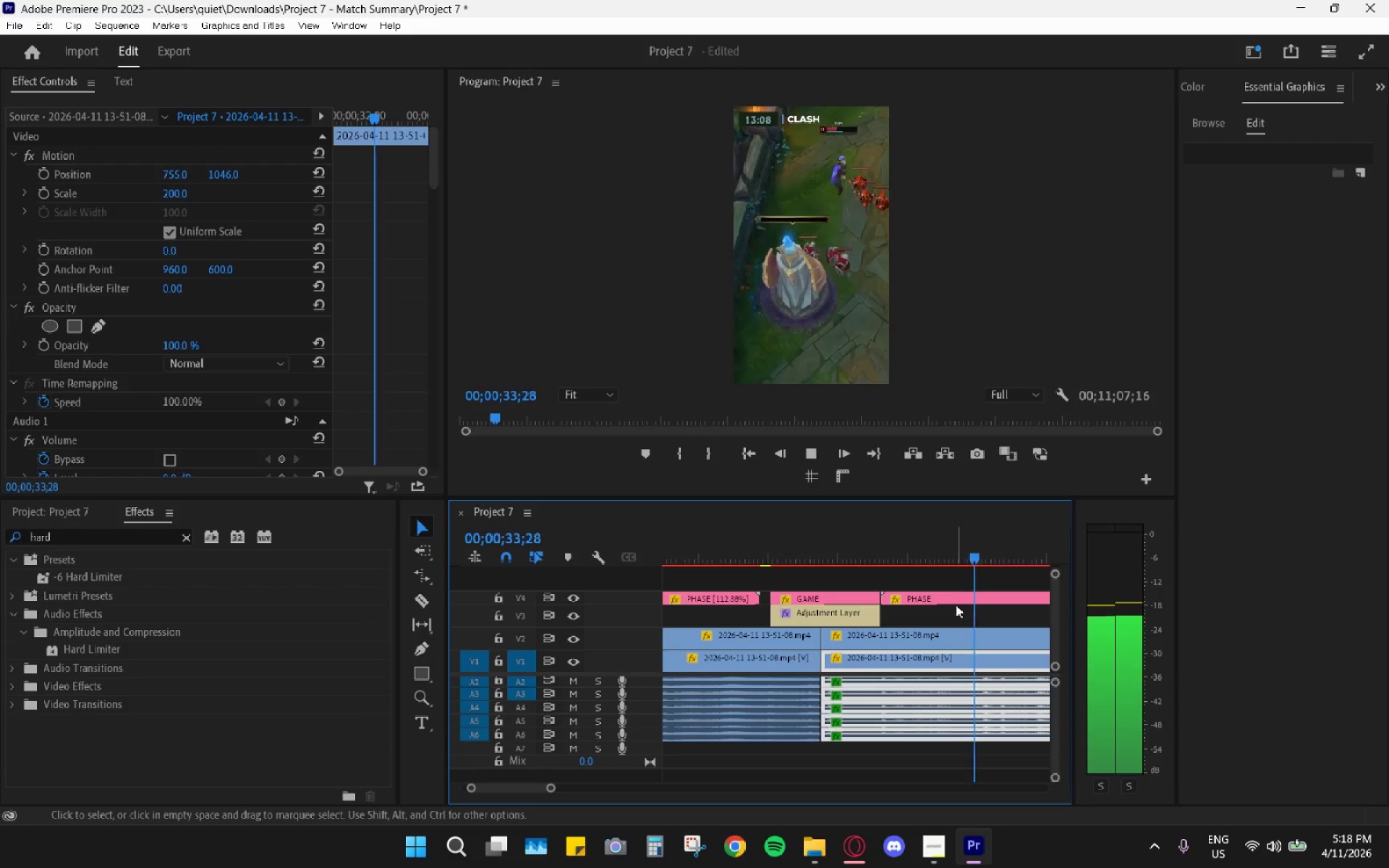 
key(Space)
 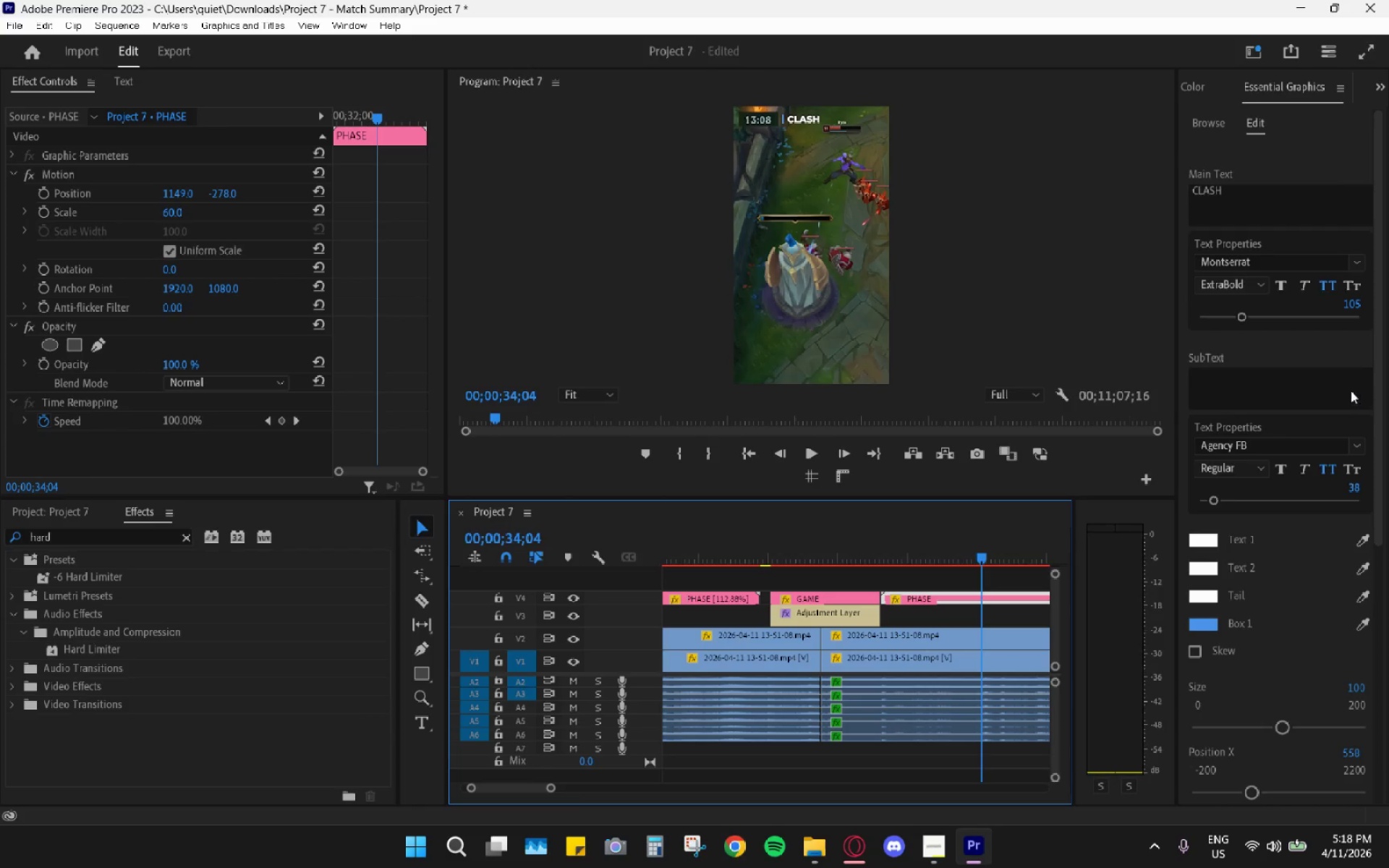 
left_click([1258, 228])
 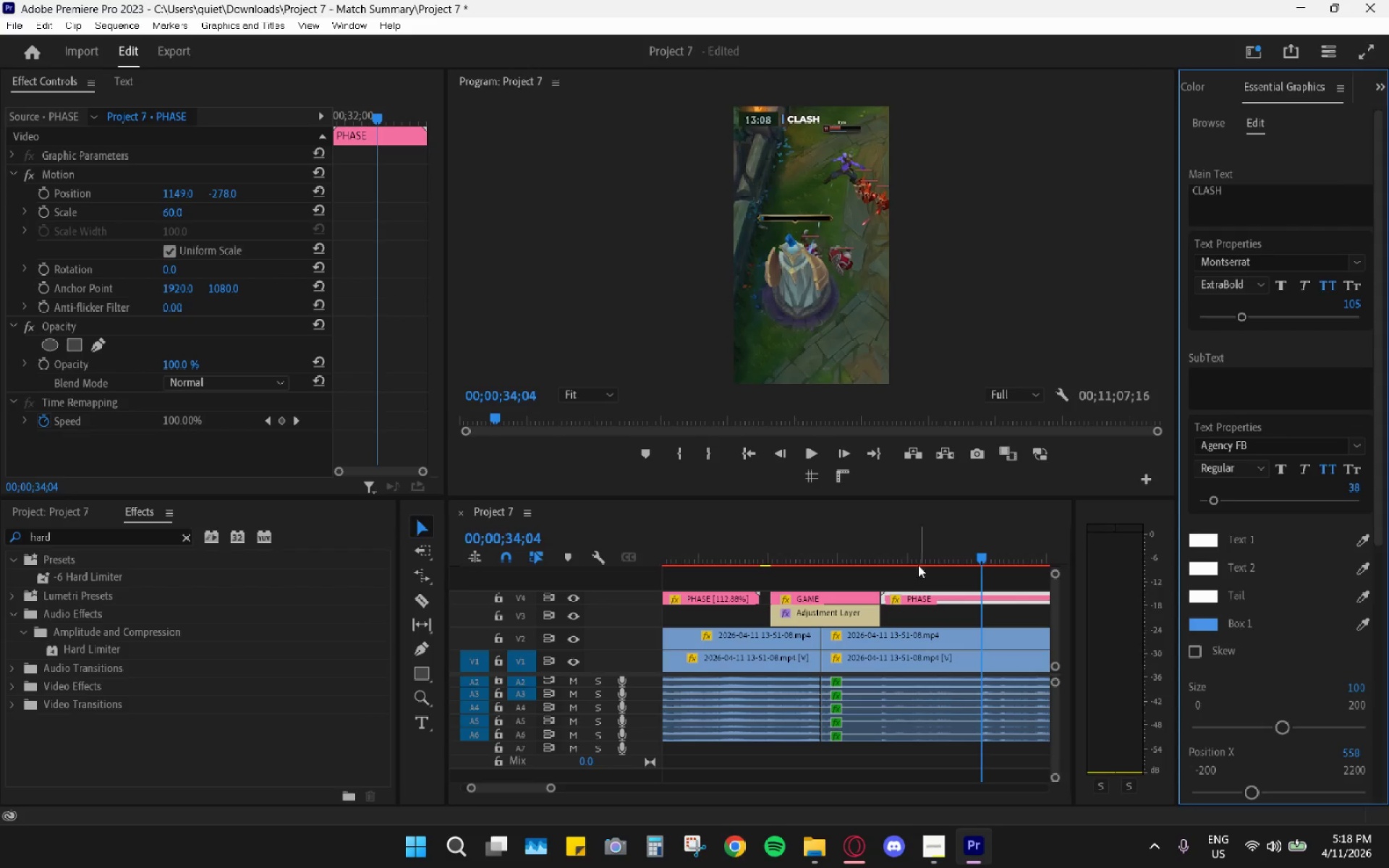 
key(Alt+AltLeft)
 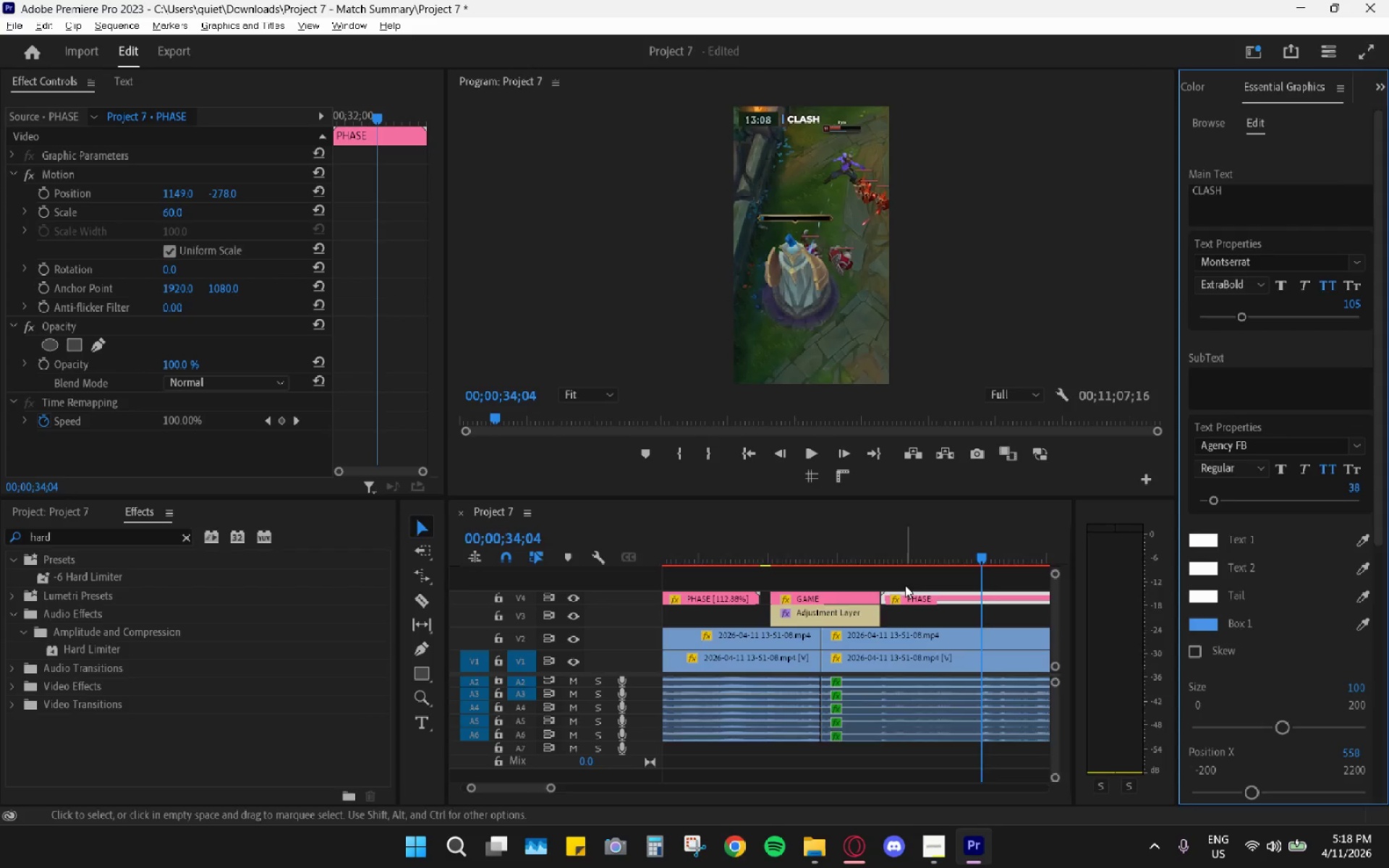 
hold_key(key=AltLeft, duration=0.67)
scroll: coordinate [889, 603], scroll_direction: down, amount: 16.0
 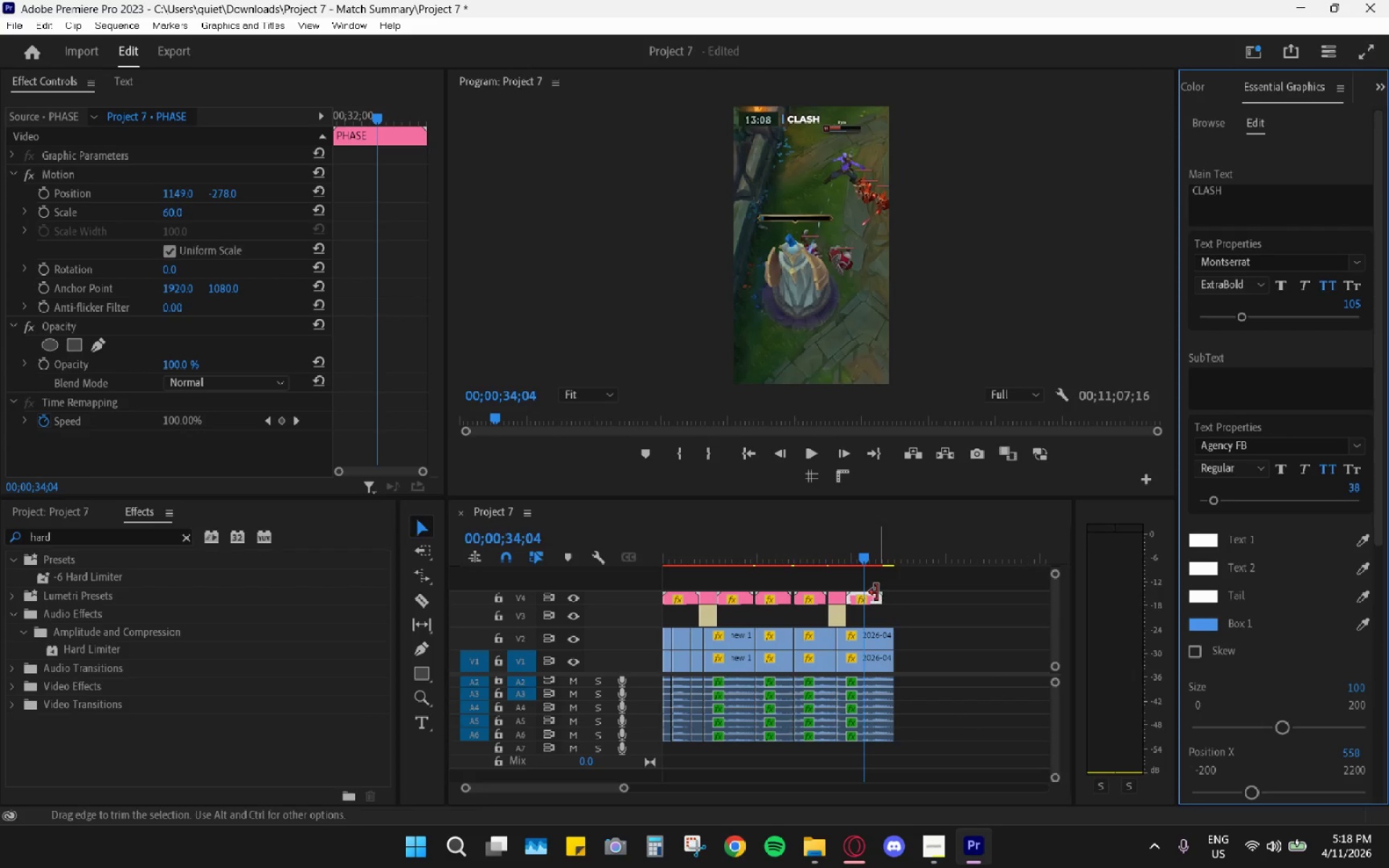 
key(Control+ControlLeft)
 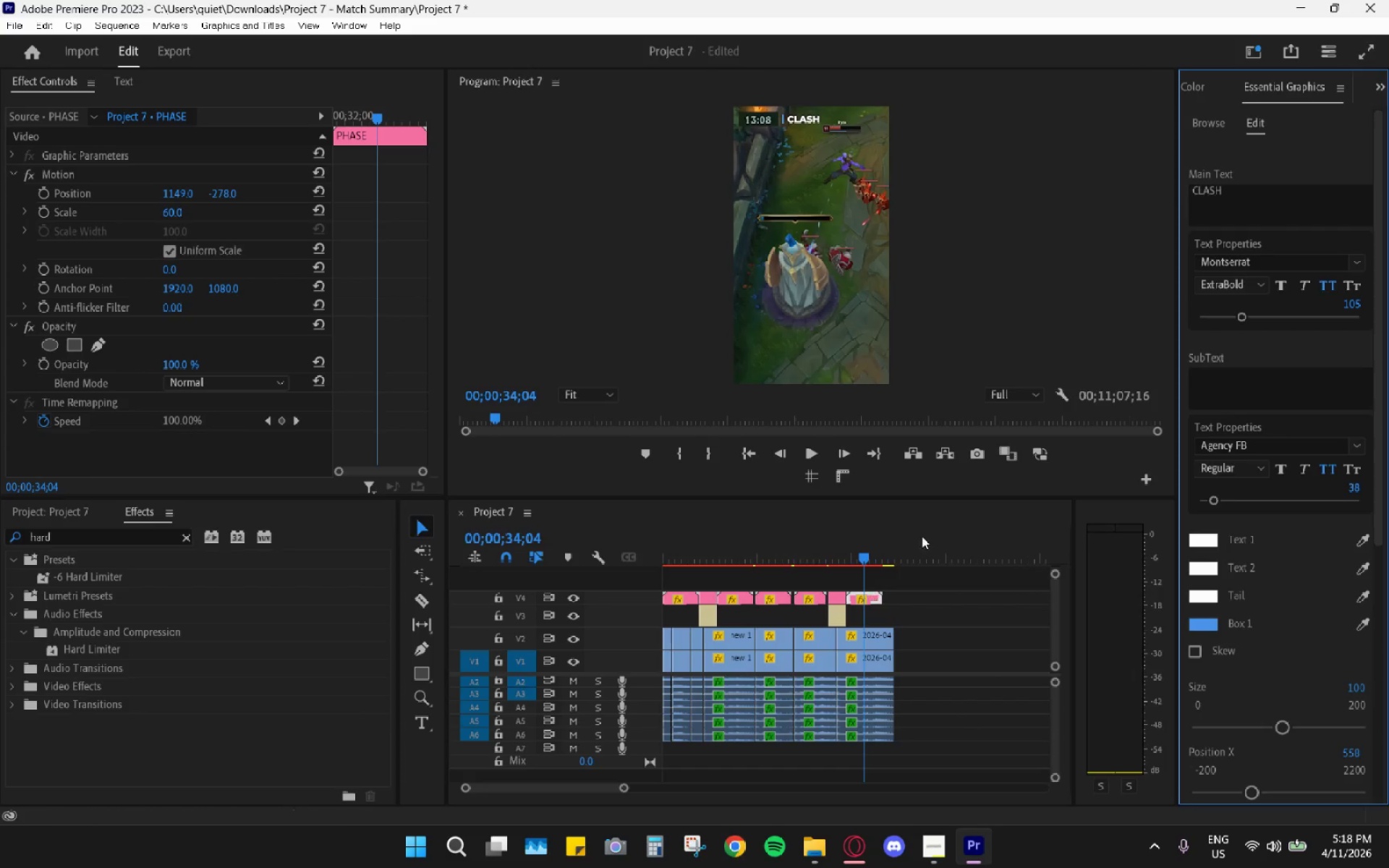 
key(Control+C)
 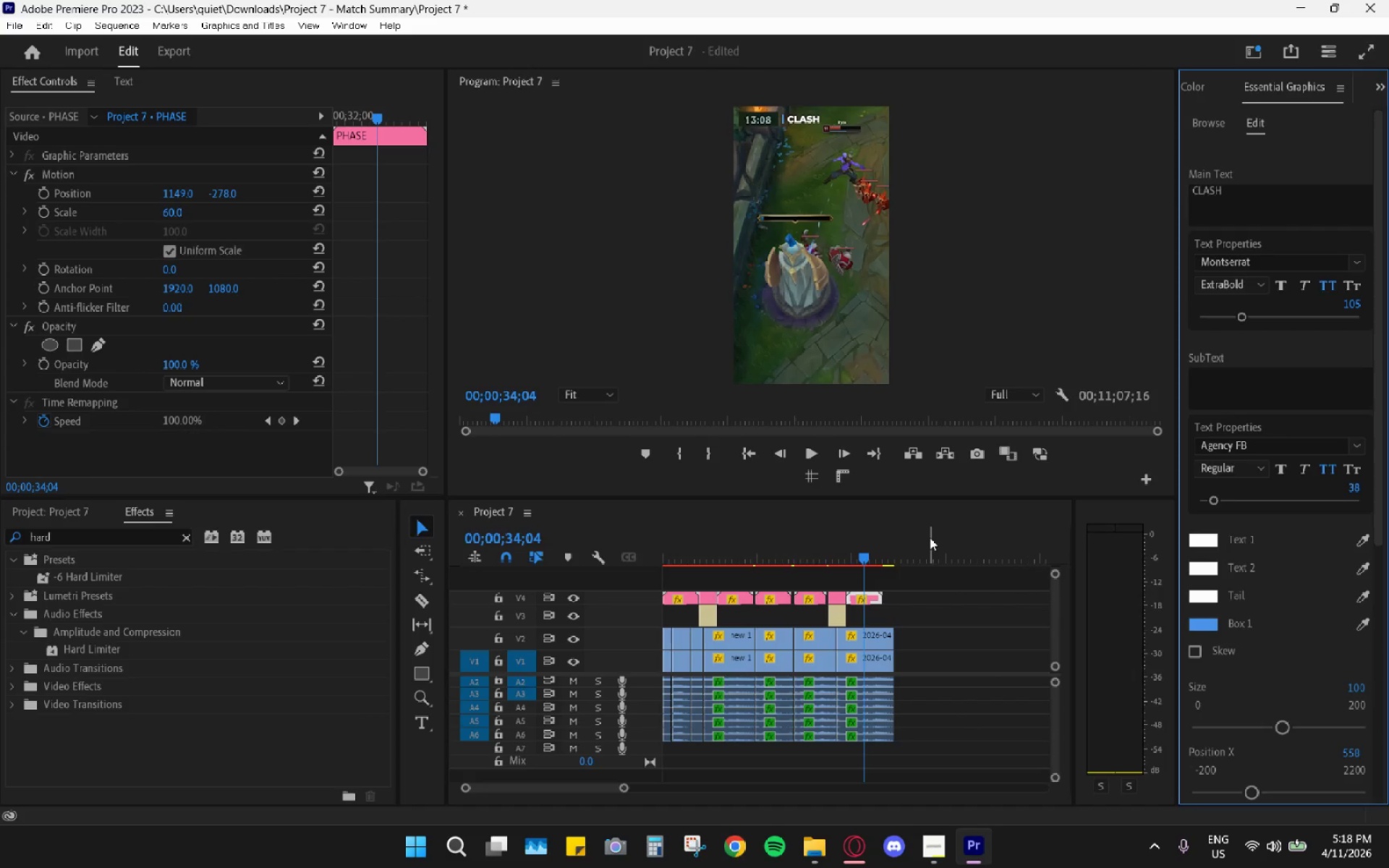 
left_click([921, 551])
 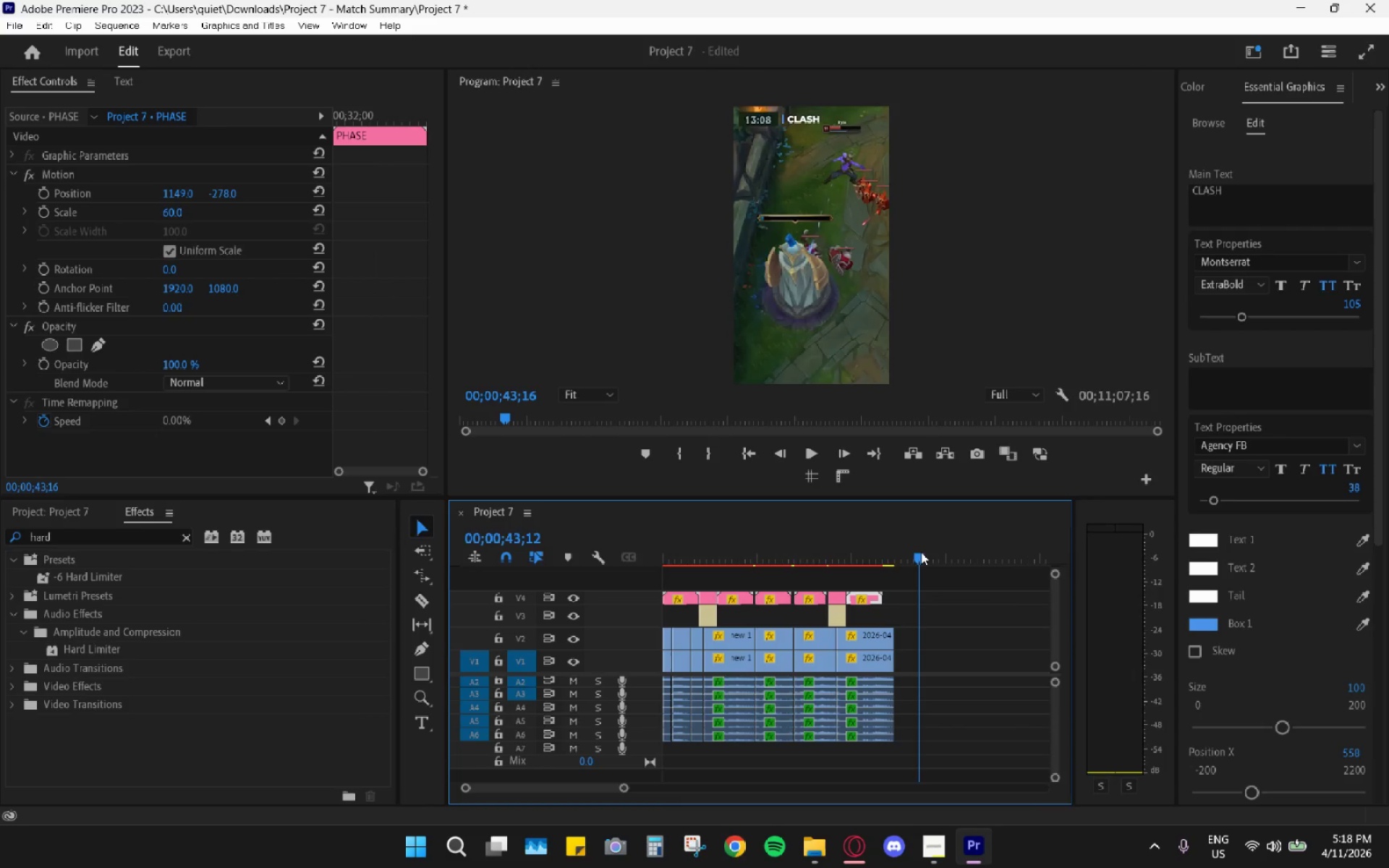 
key(Control+ControlLeft)
 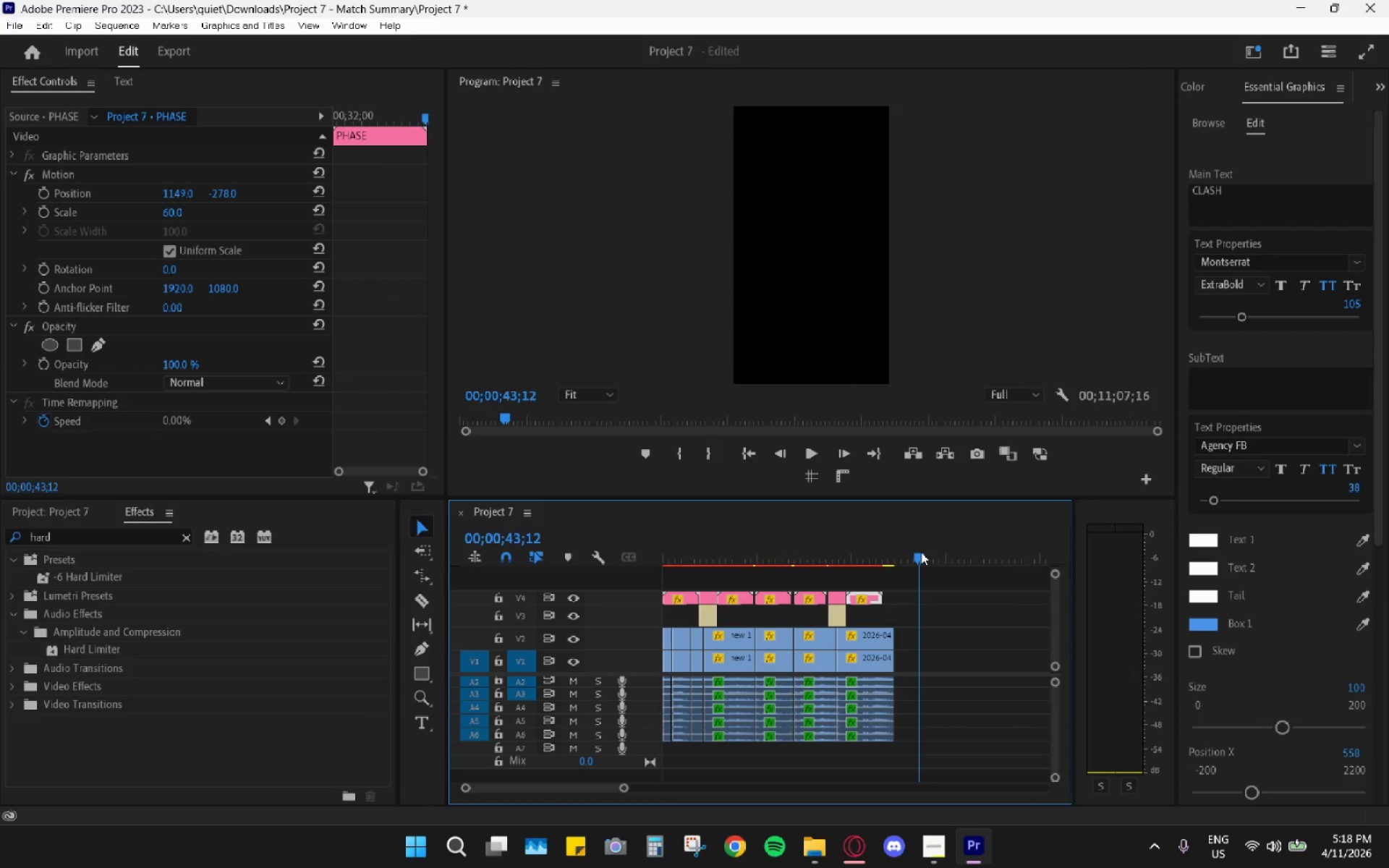 
key(Control+V)
 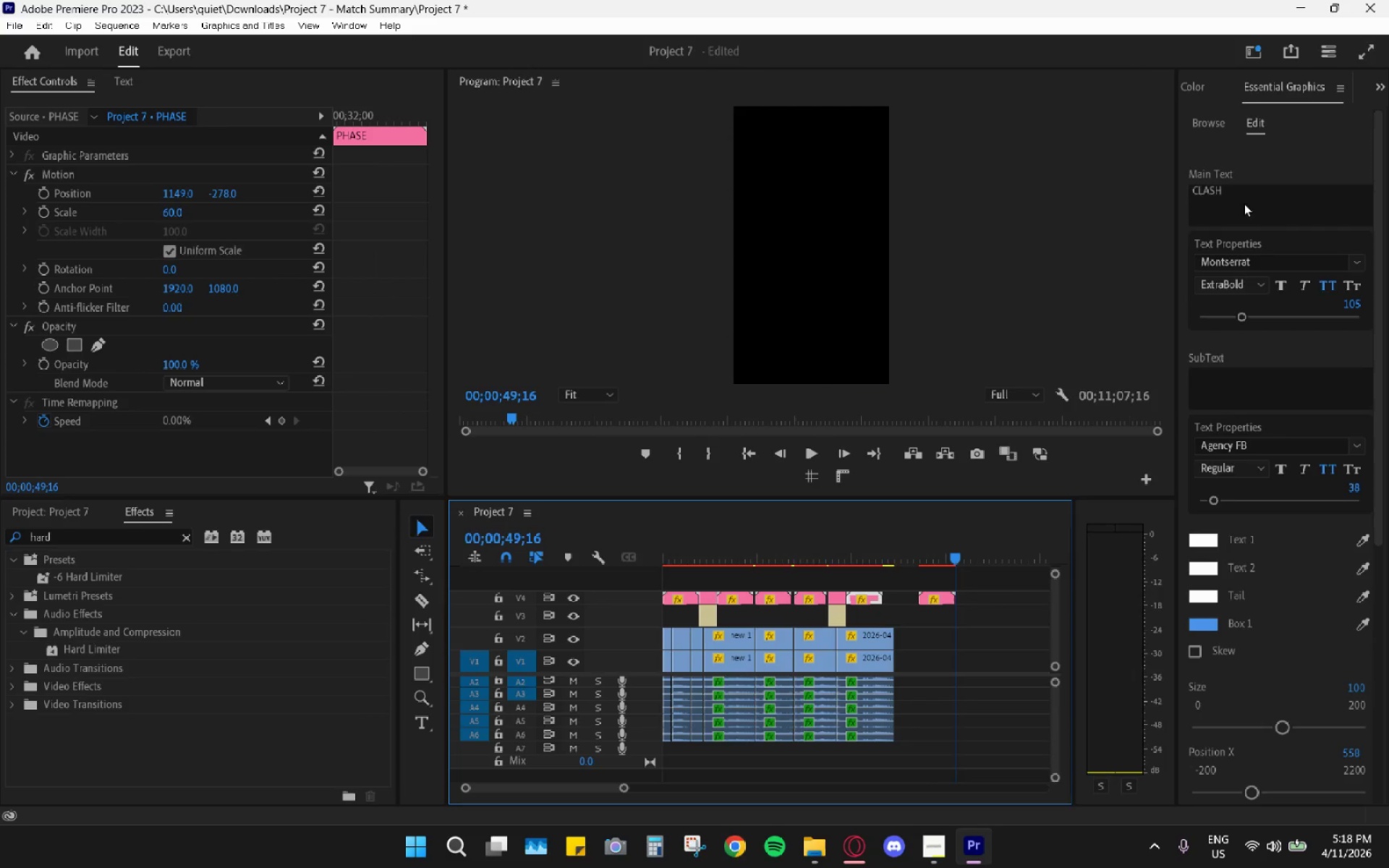 
double_click([1249, 204])
 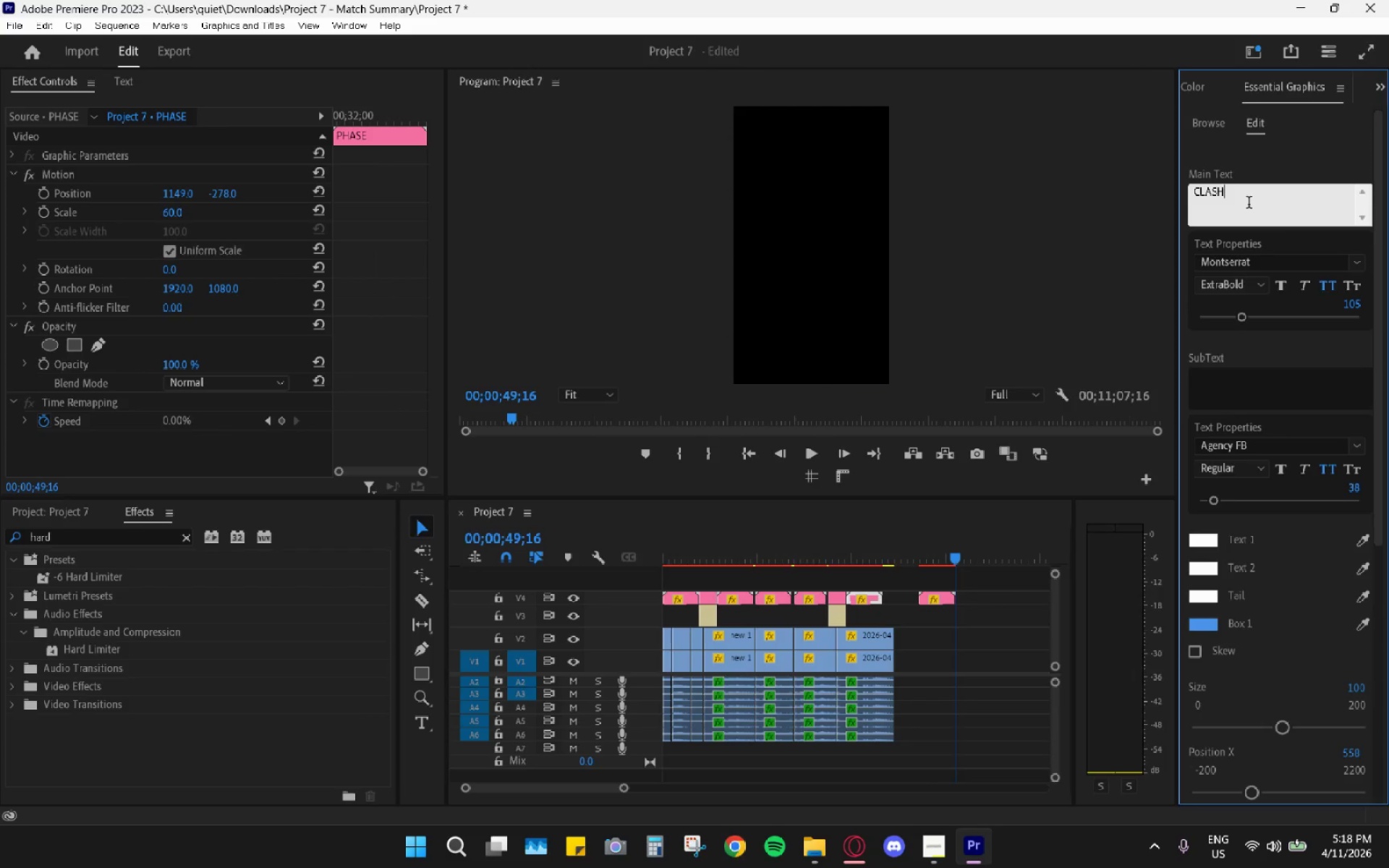 
triple_click([1249, 204])
 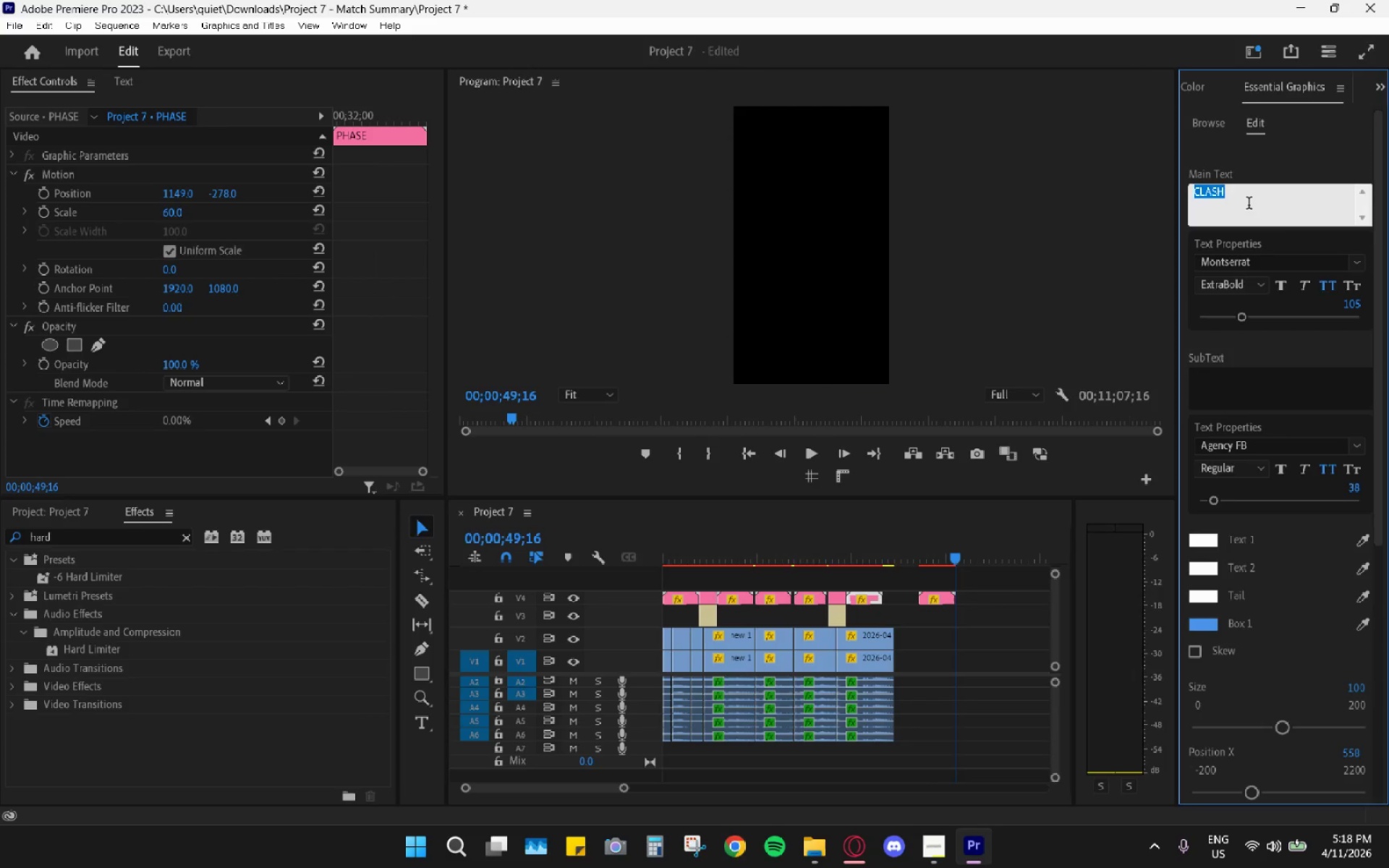 
type(FIRST R)
key(Backspace)
type(TURRET)
 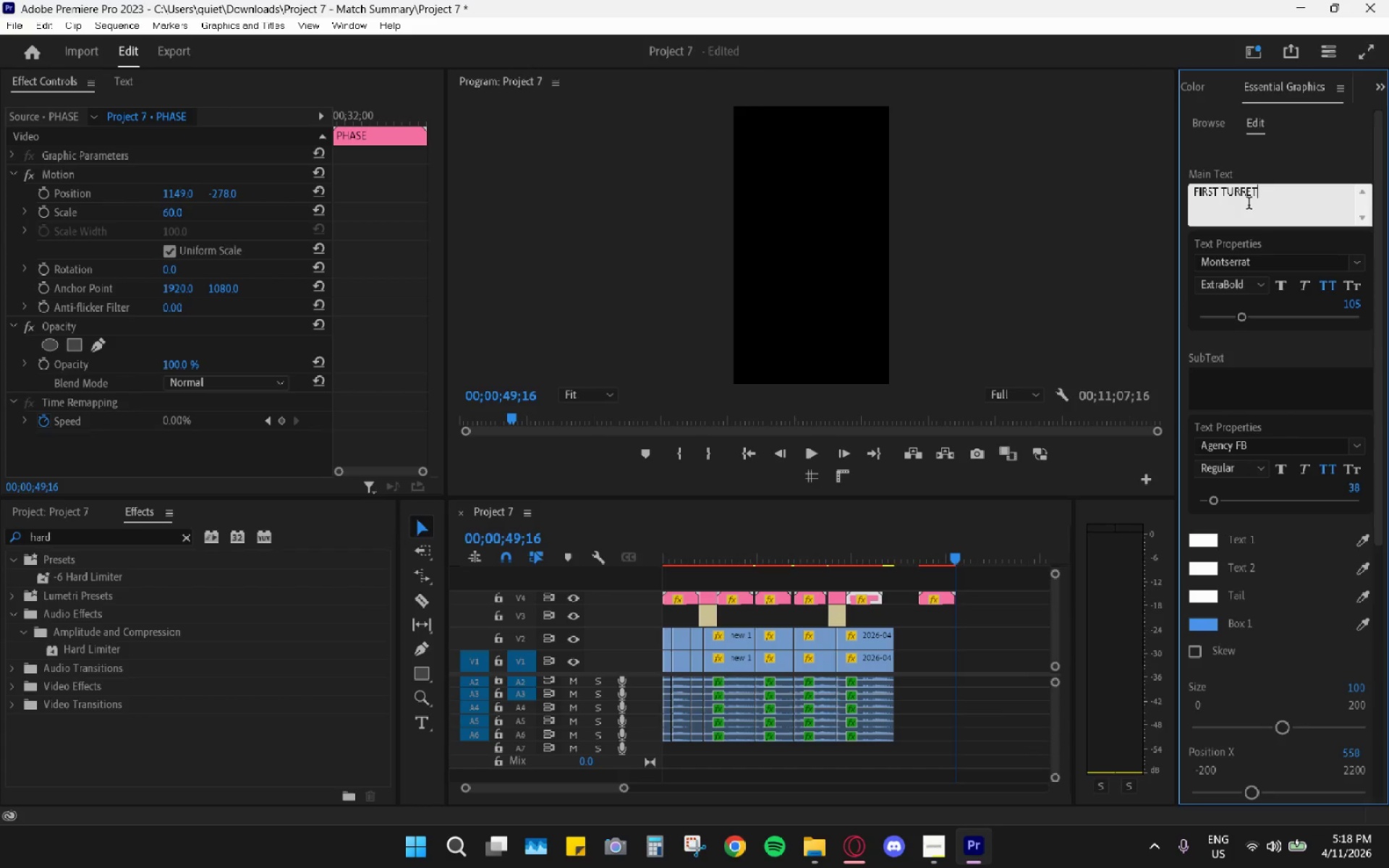 
left_click([817, 535])
 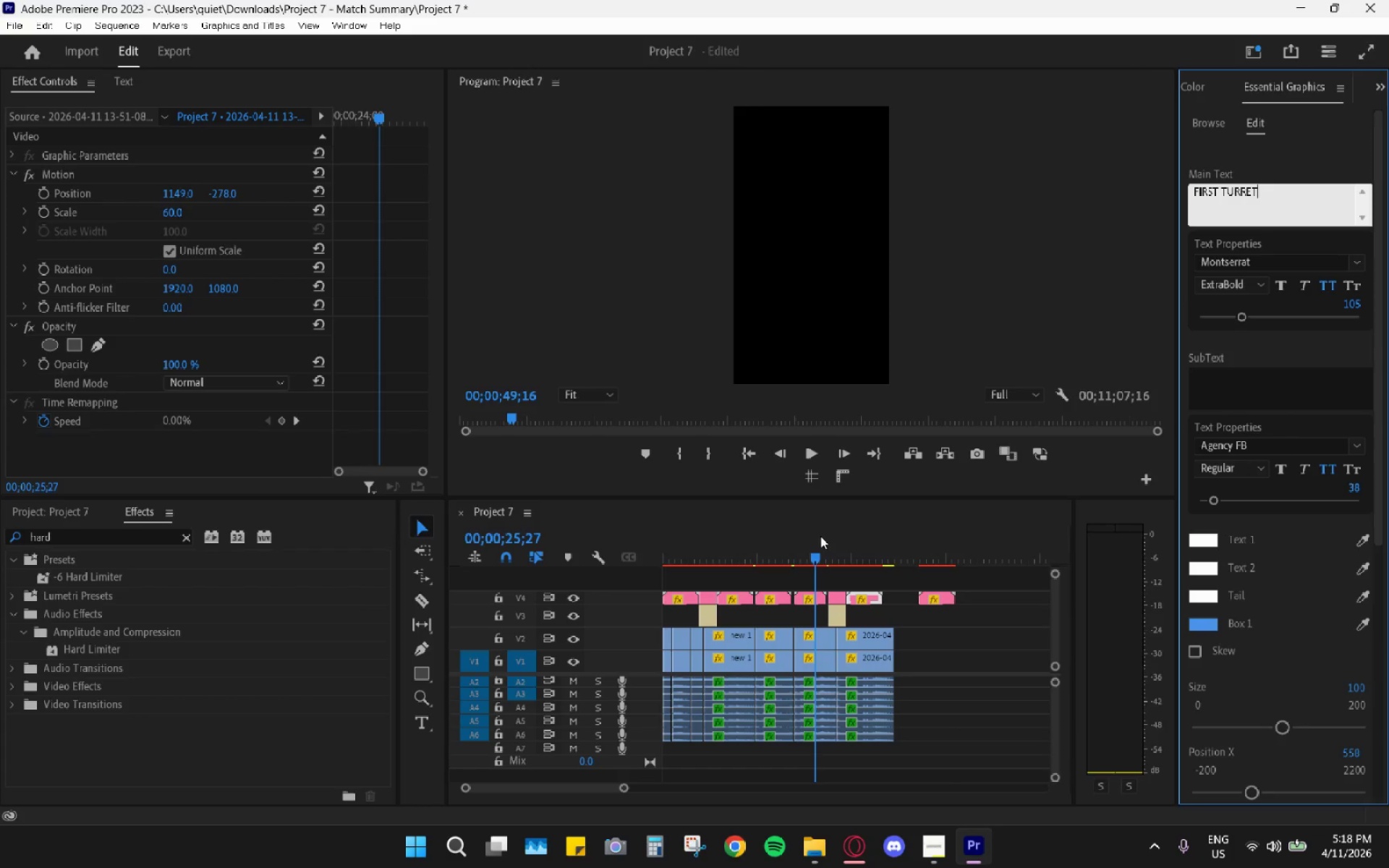 
key(Space)
 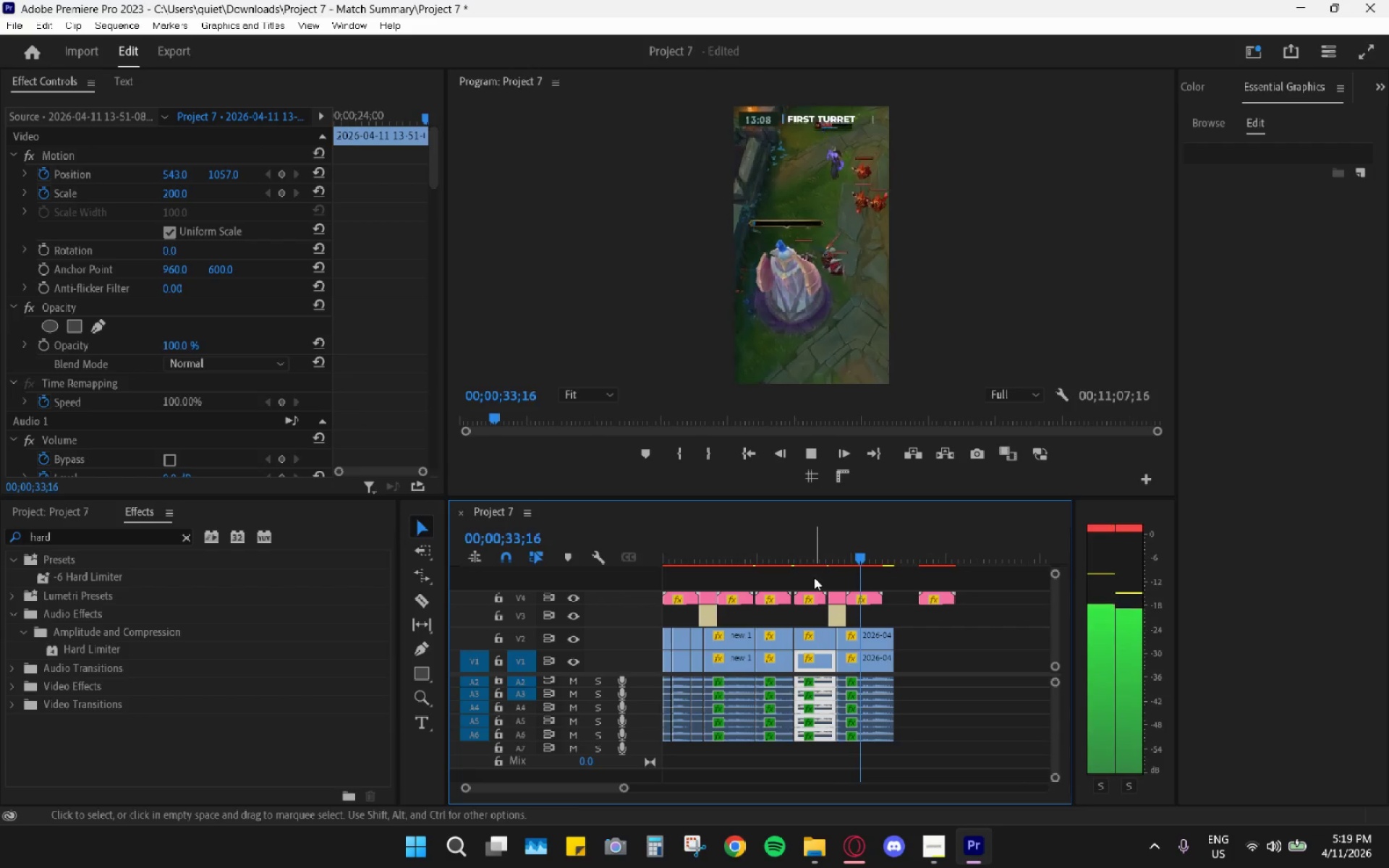 
wait(13.47)
 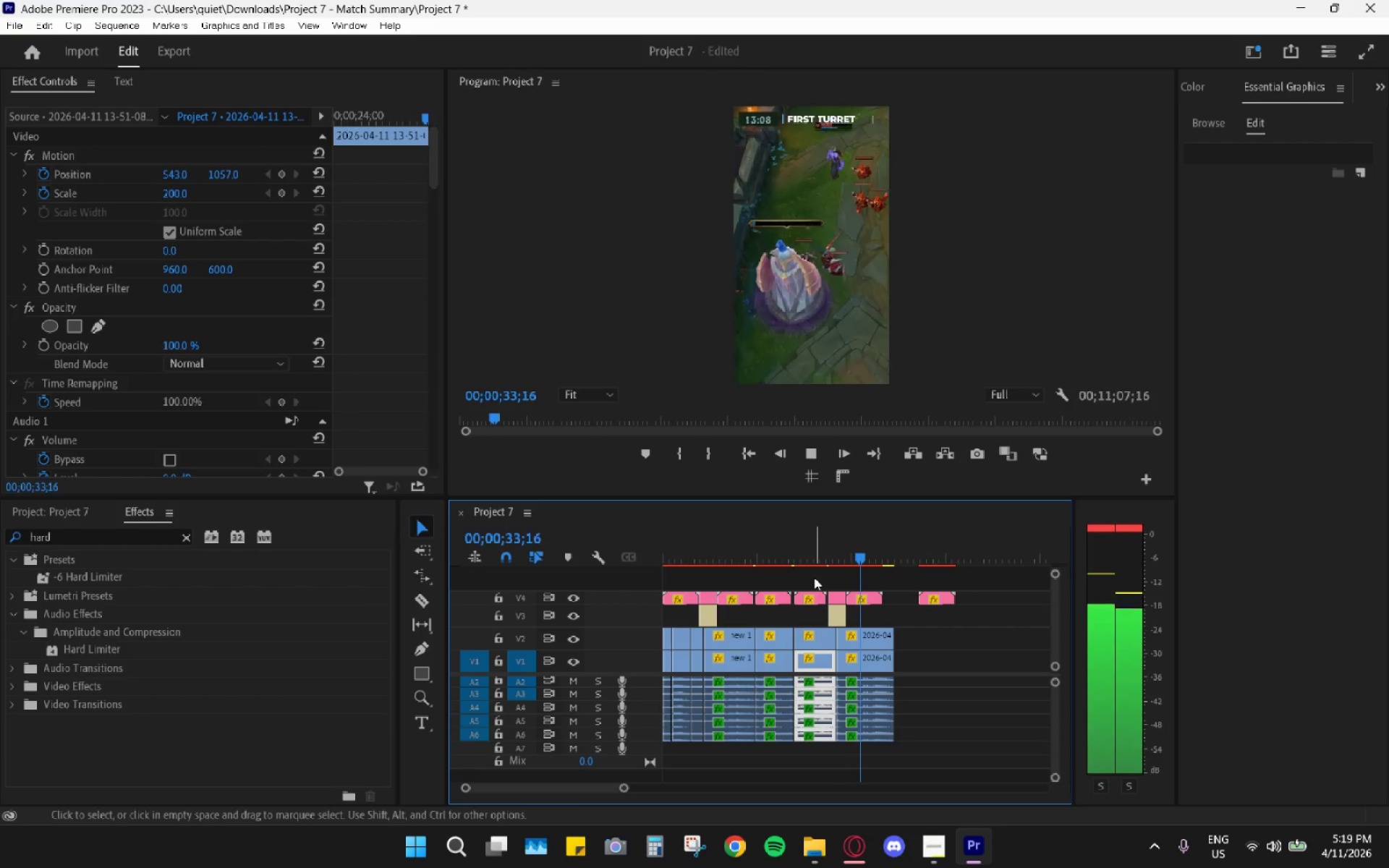 
key(Space)
 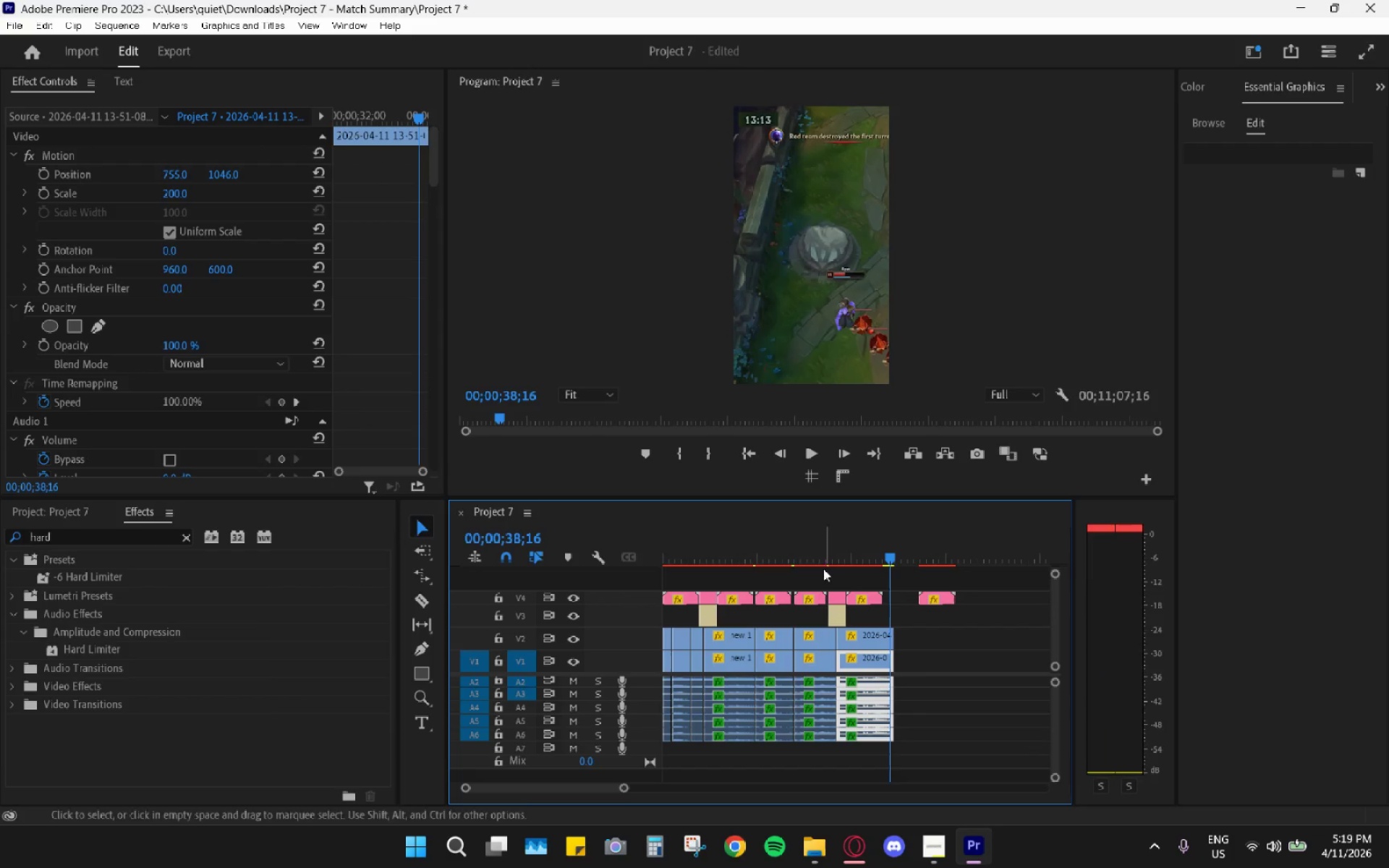 
left_click([841, 534])
 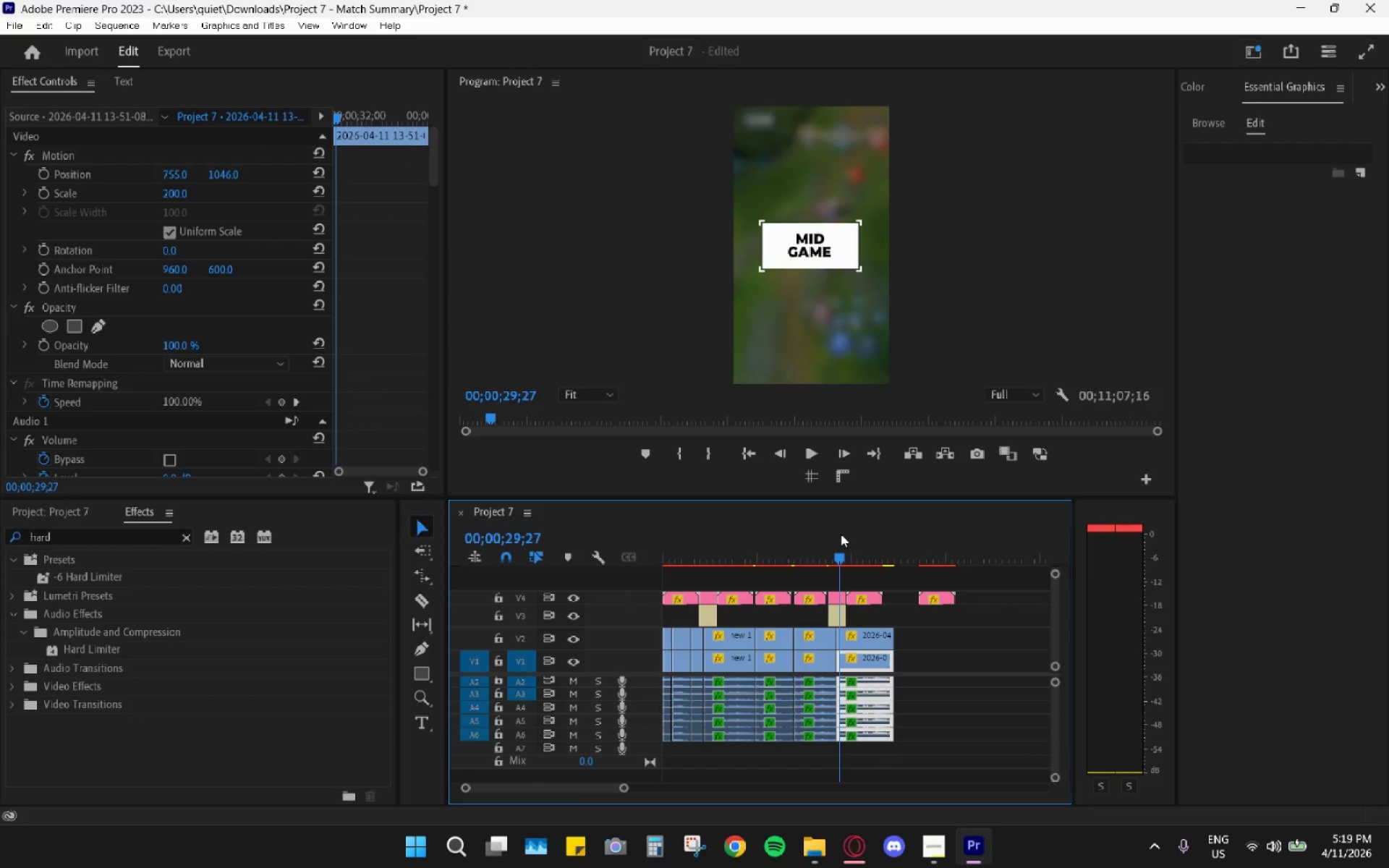 
key(Space)
 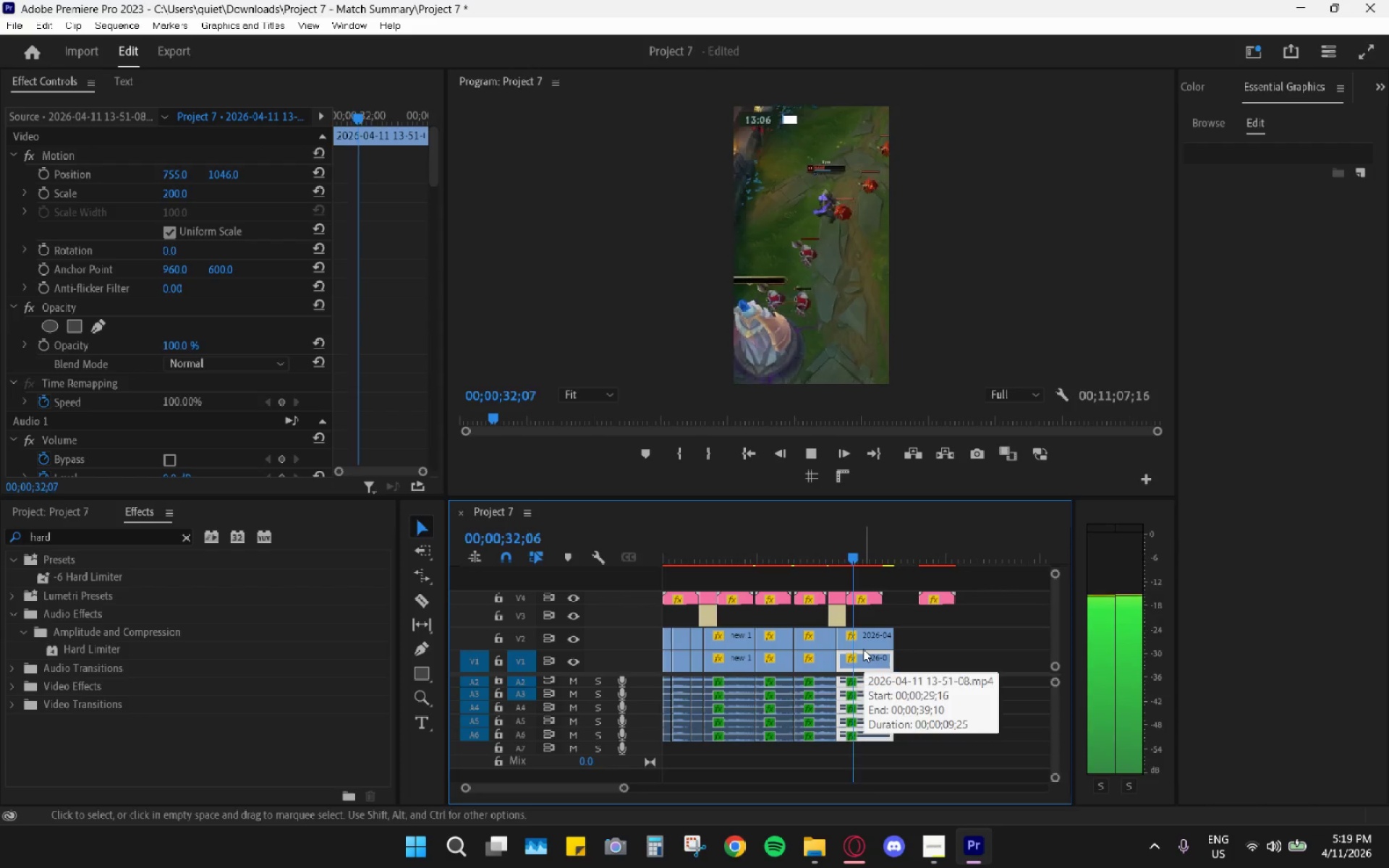 
key(Space)
 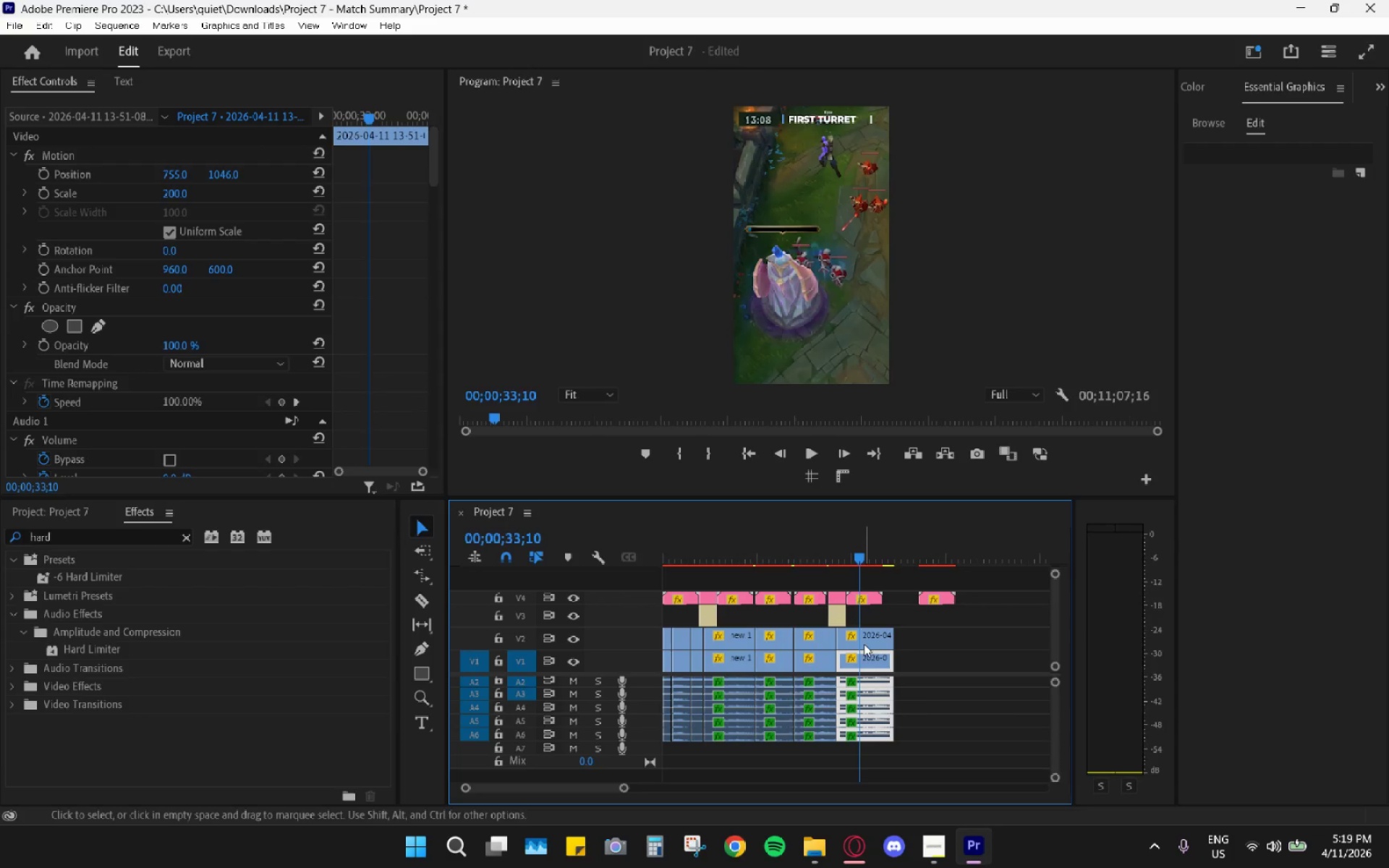 
key(Space)
 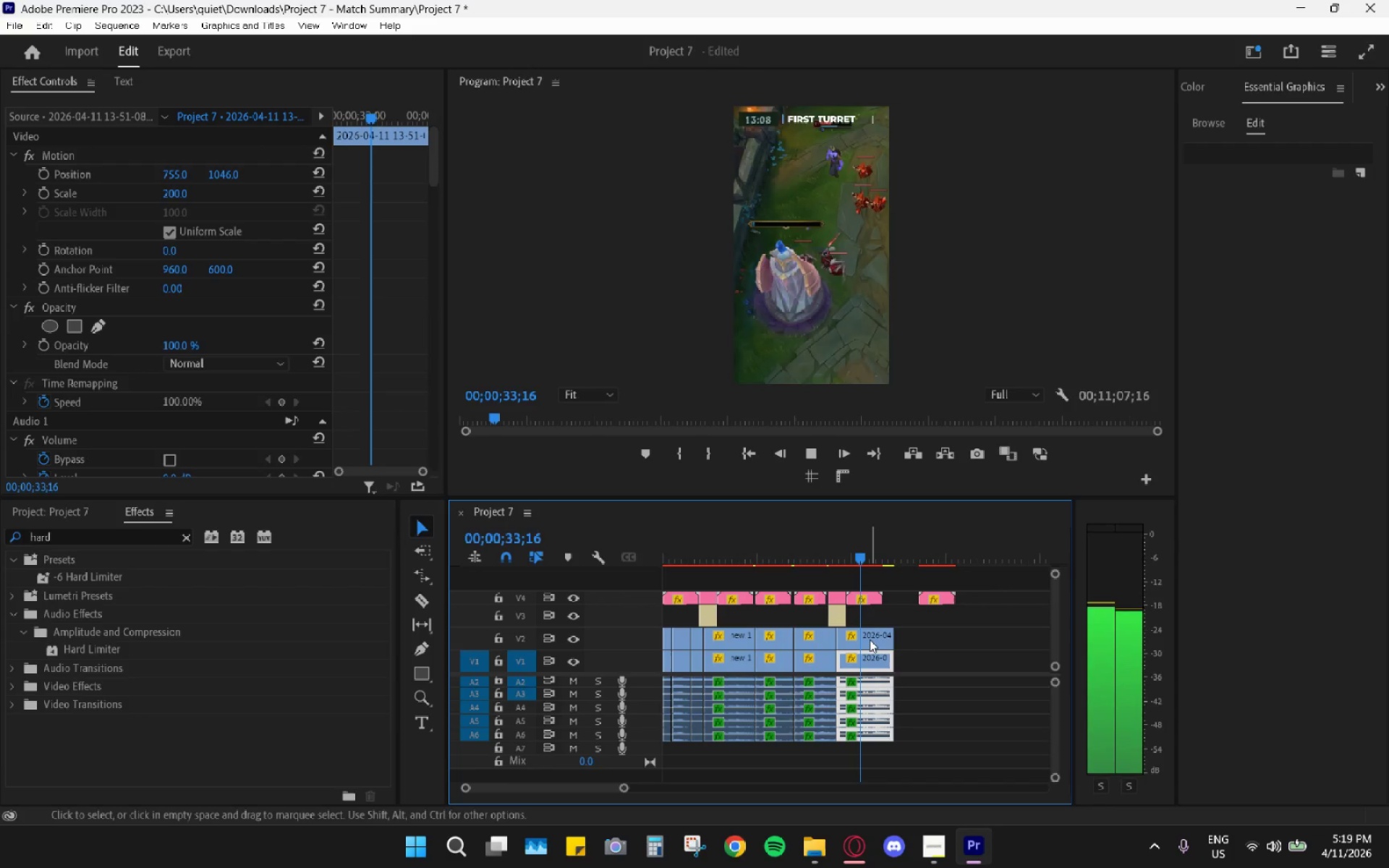 
key(Space)
 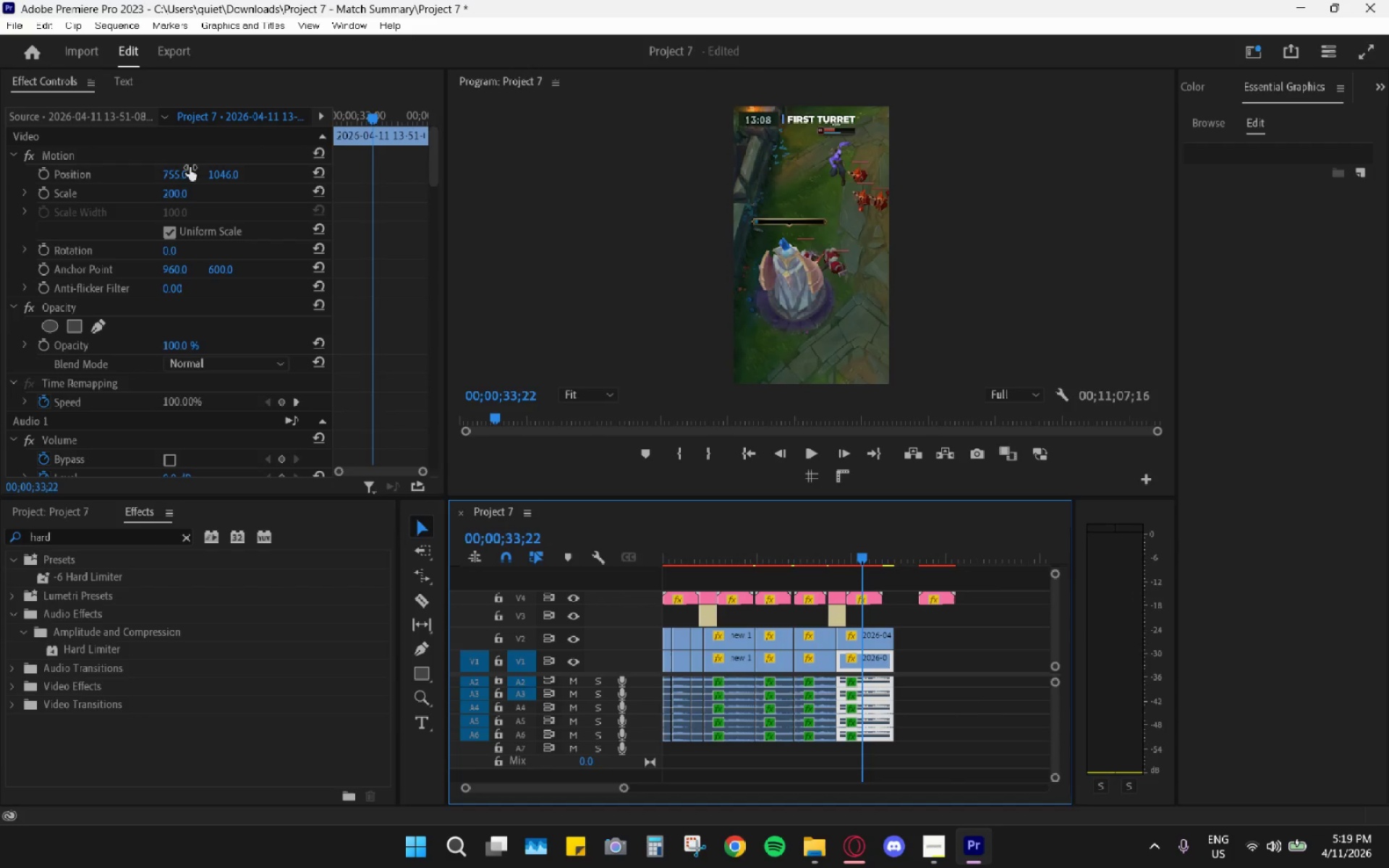 
left_click_drag(start_coordinate=[177, 176], to_coordinate=[51, 182])
 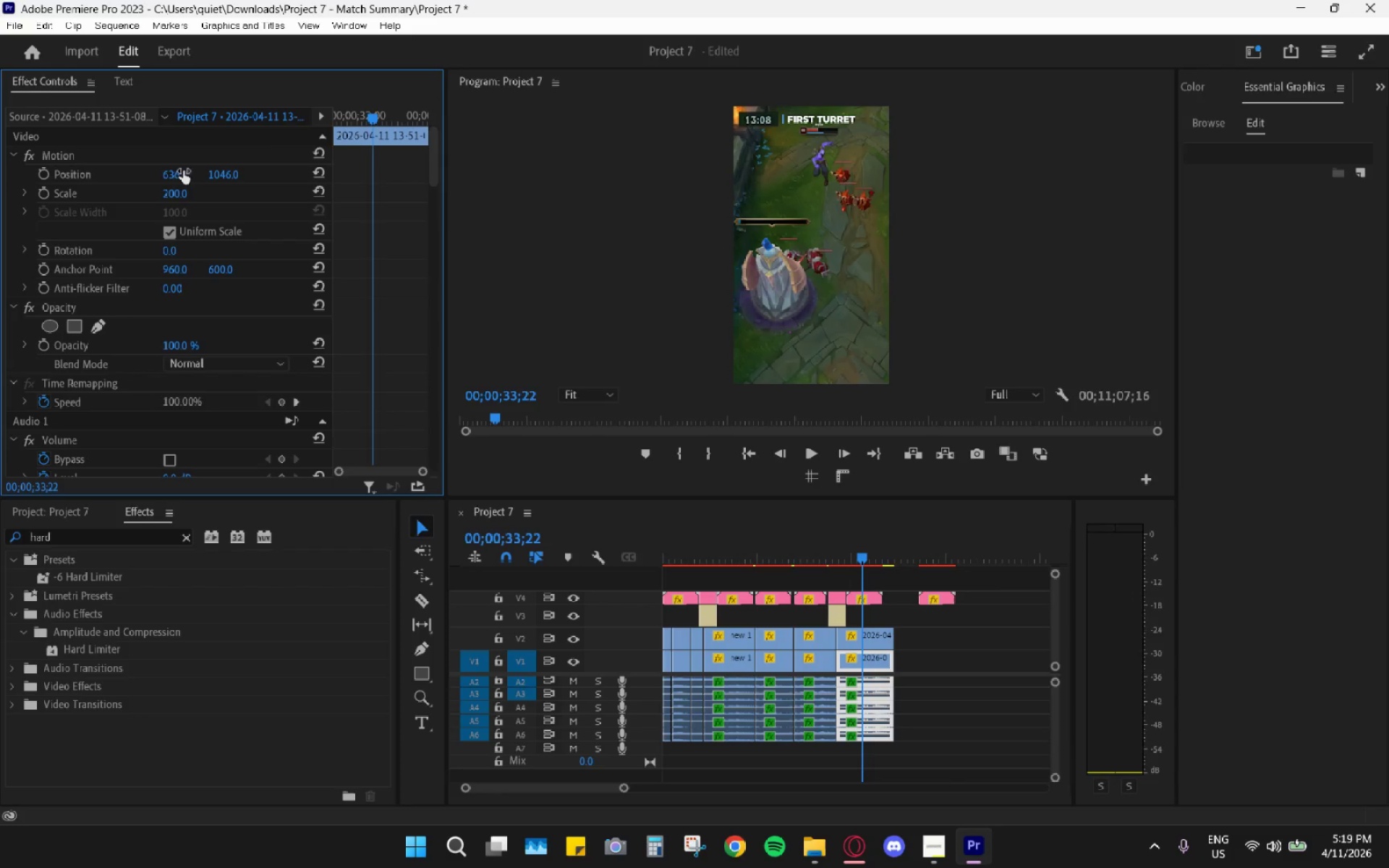 
key(Space)
 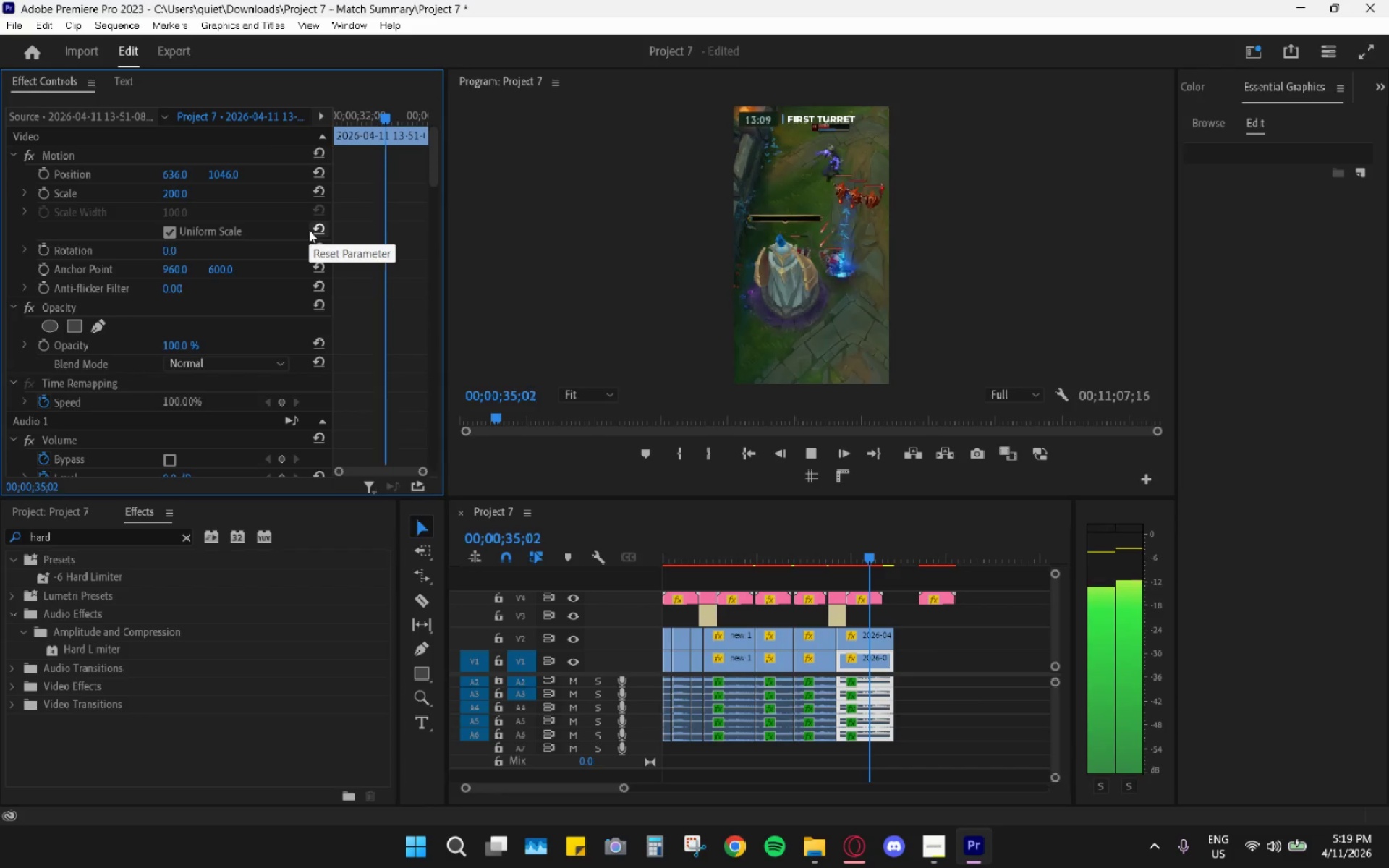 
key(Space)
 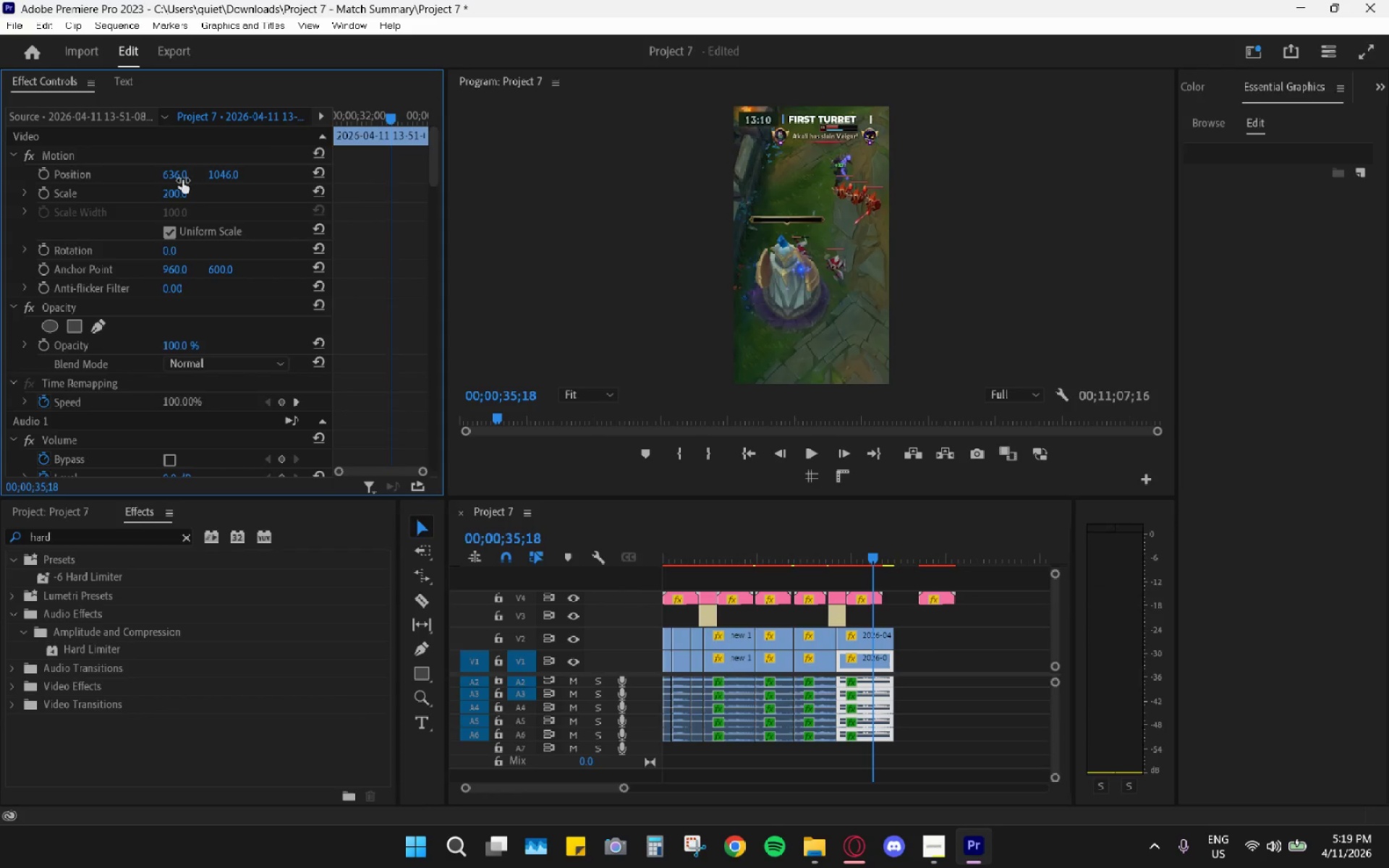 
left_click_drag(start_coordinate=[175, 174], to_coordinate=[37, 181])
 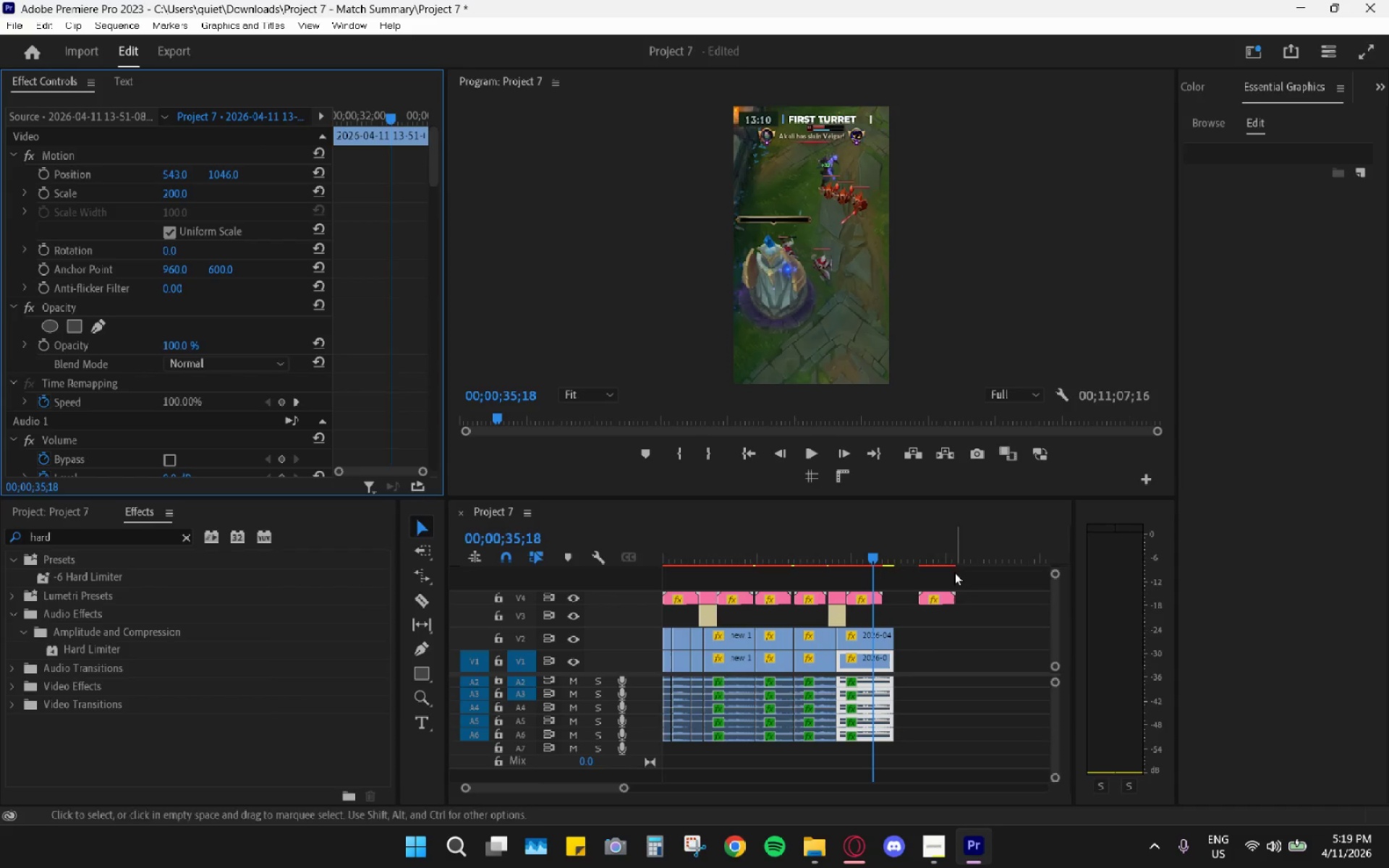 
left_click_drag(start_coordinate=[874, 543], to_coordinate=[842, 542])
 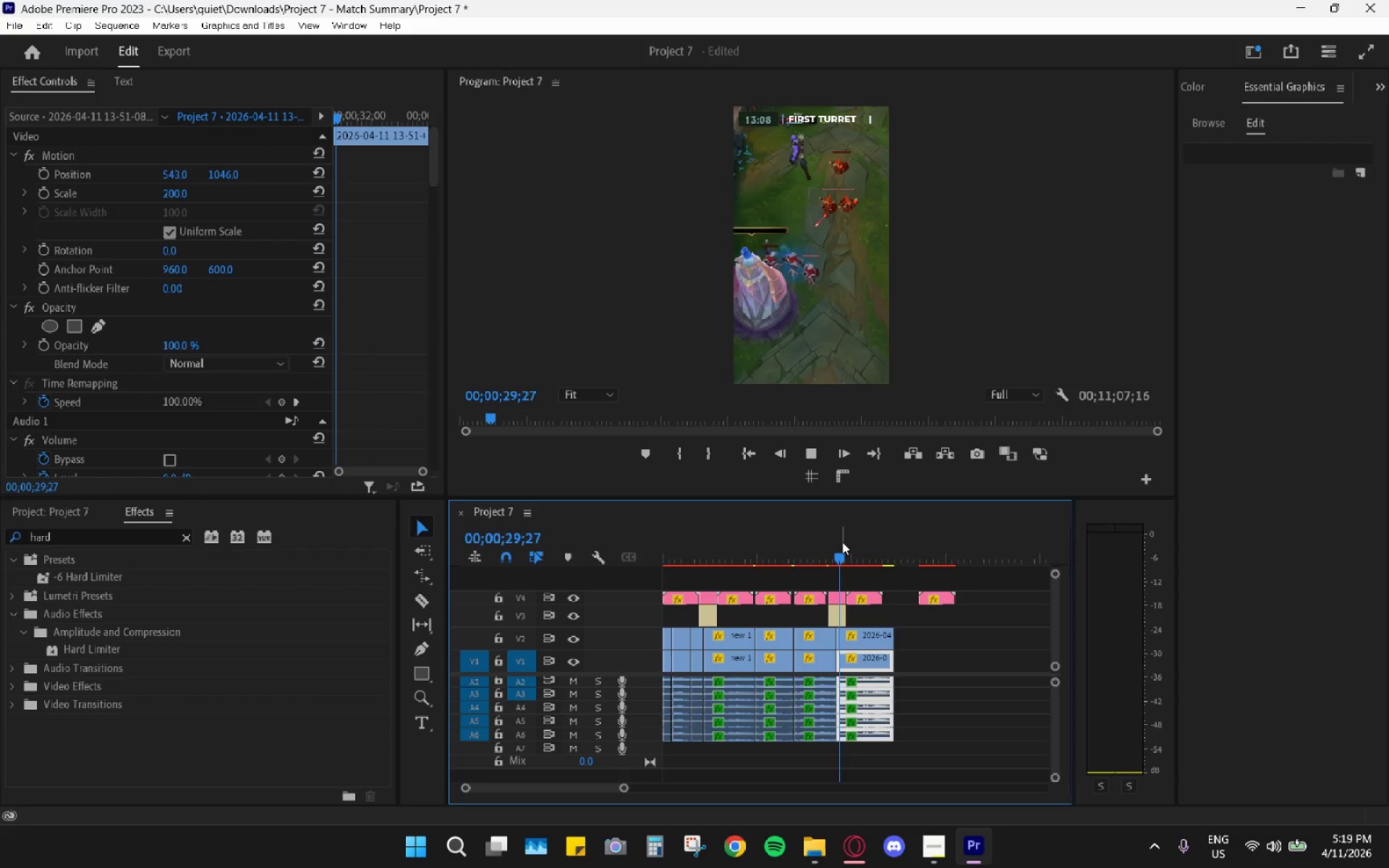 
key(Space)
 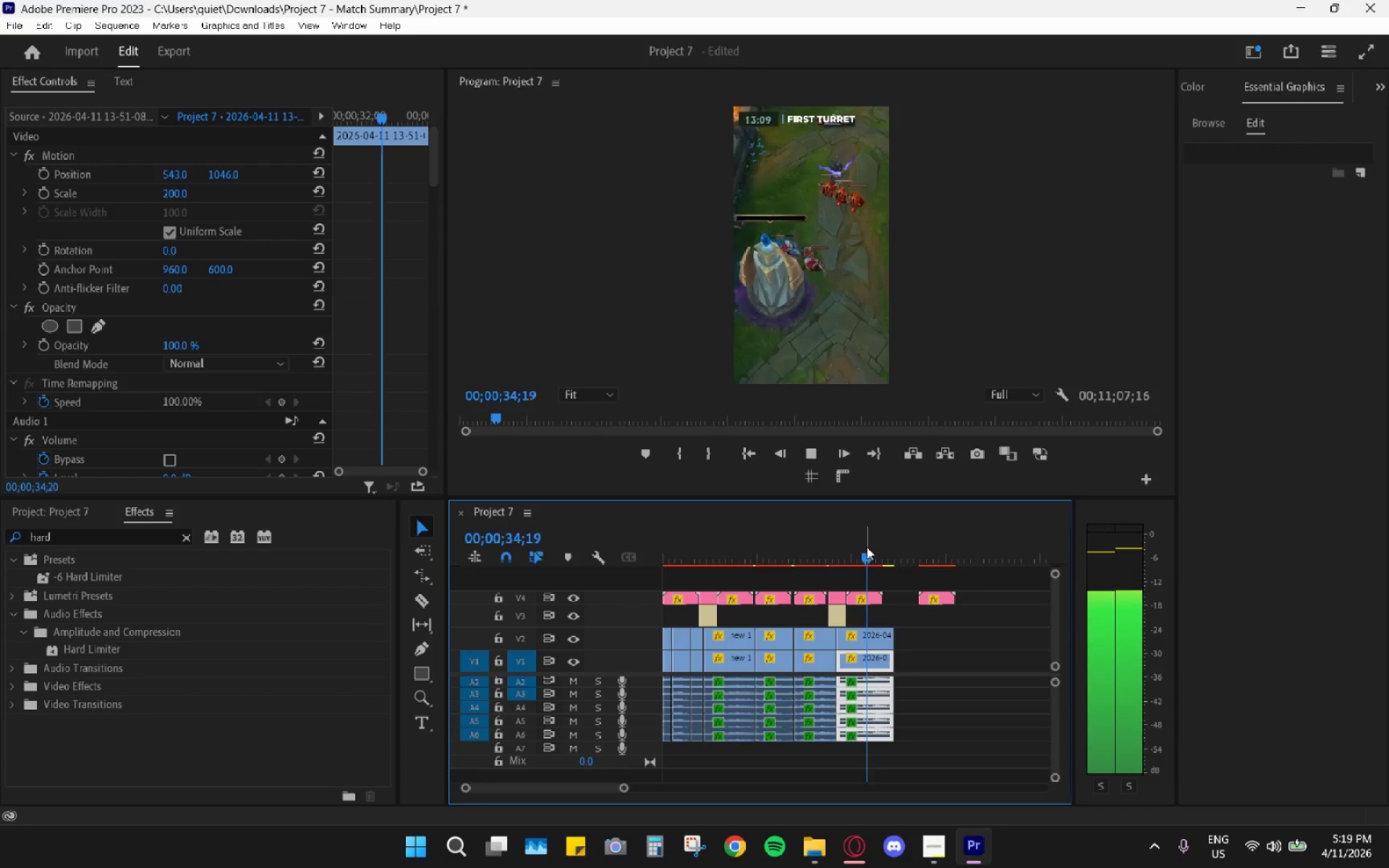 
wait(10.47)
 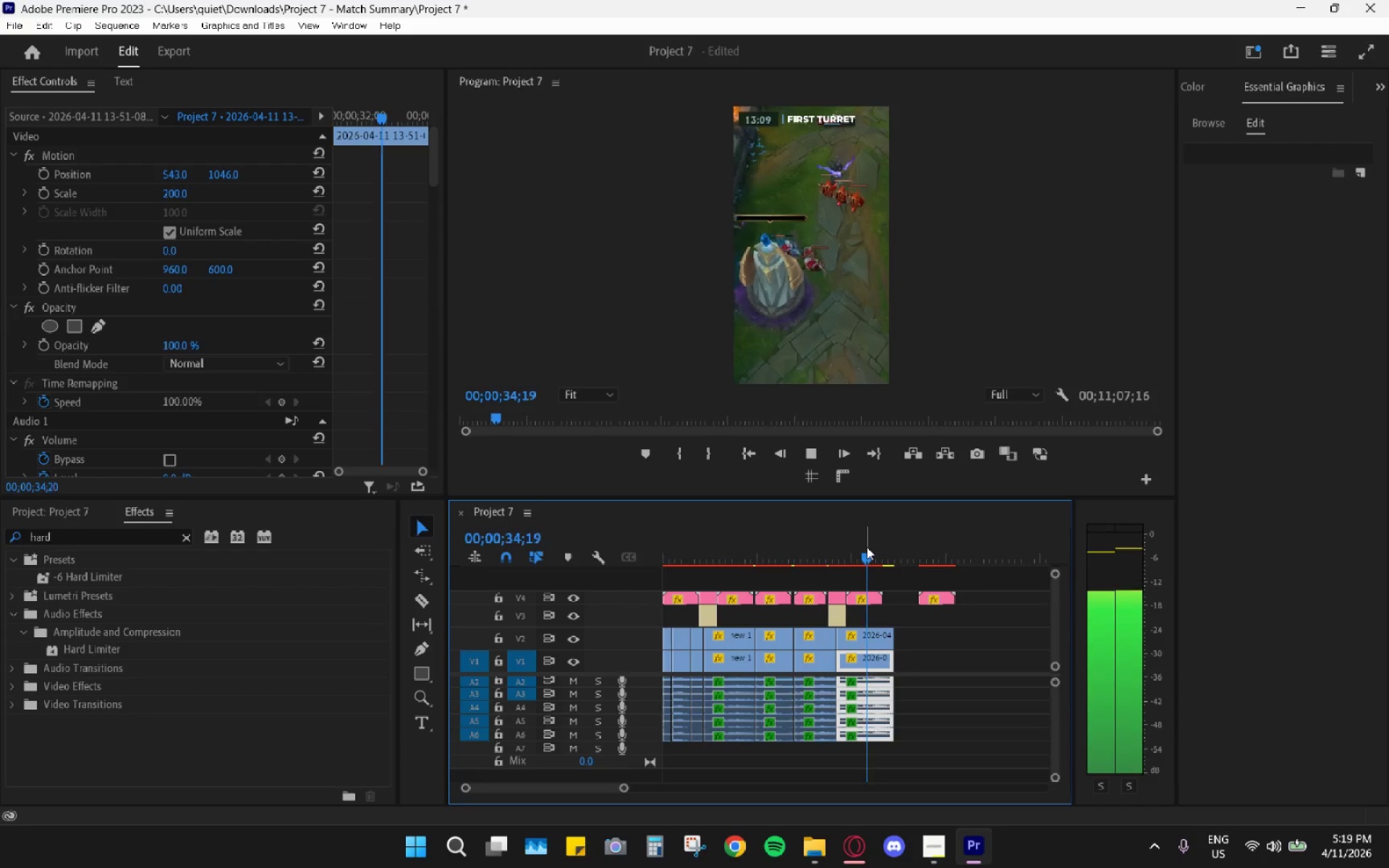 
key(Space)
 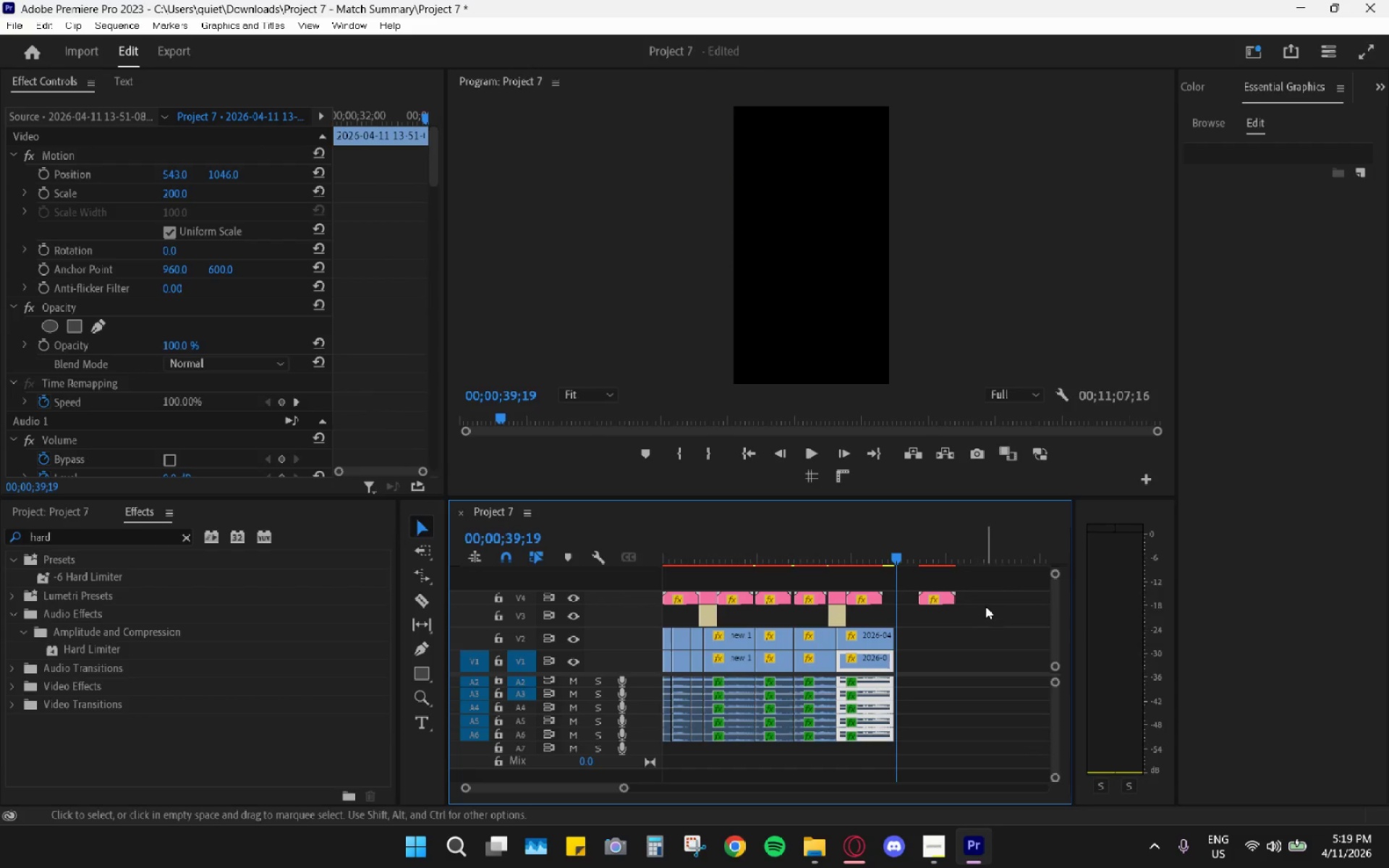 
key(Space)
 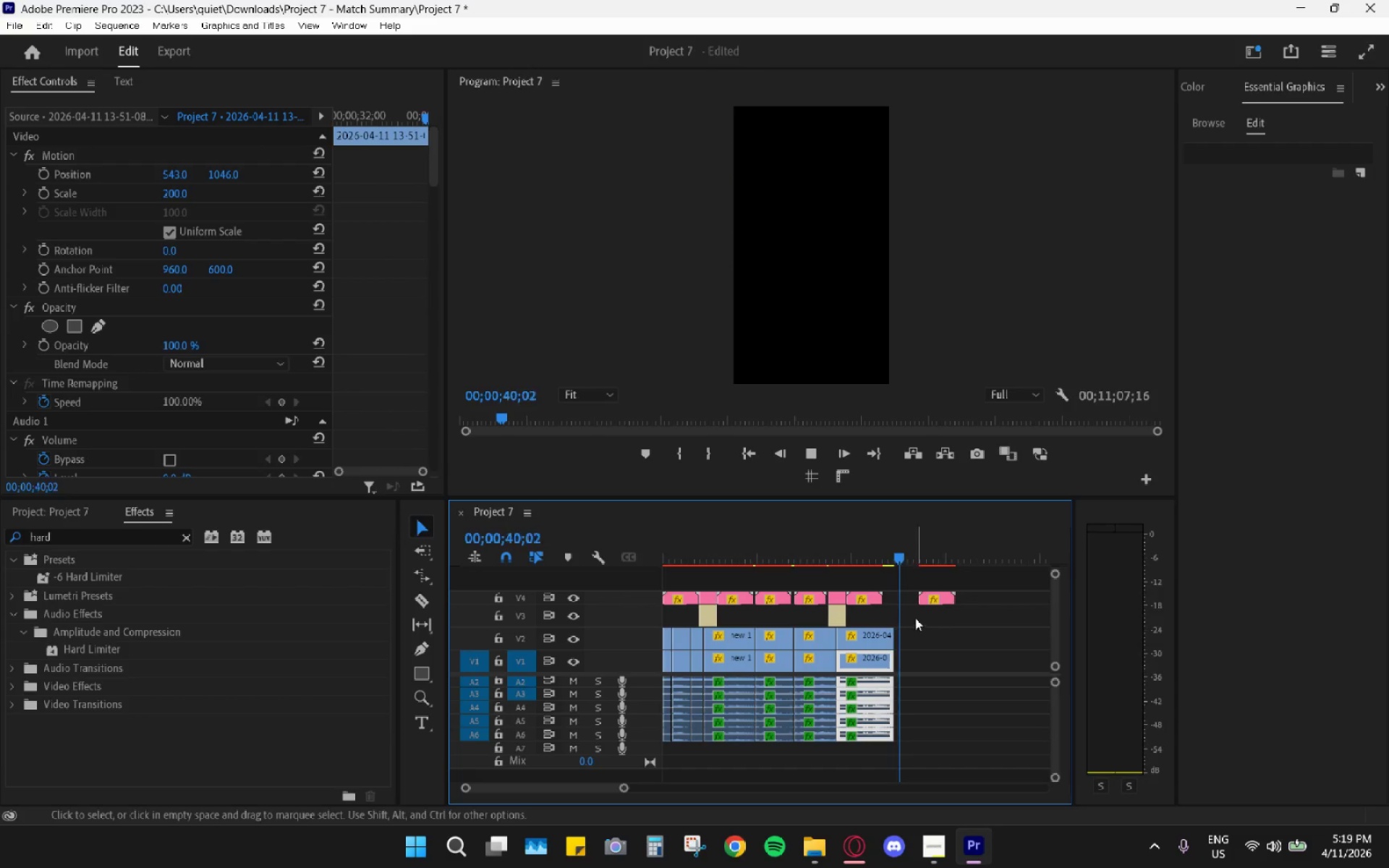 
key(Space)
 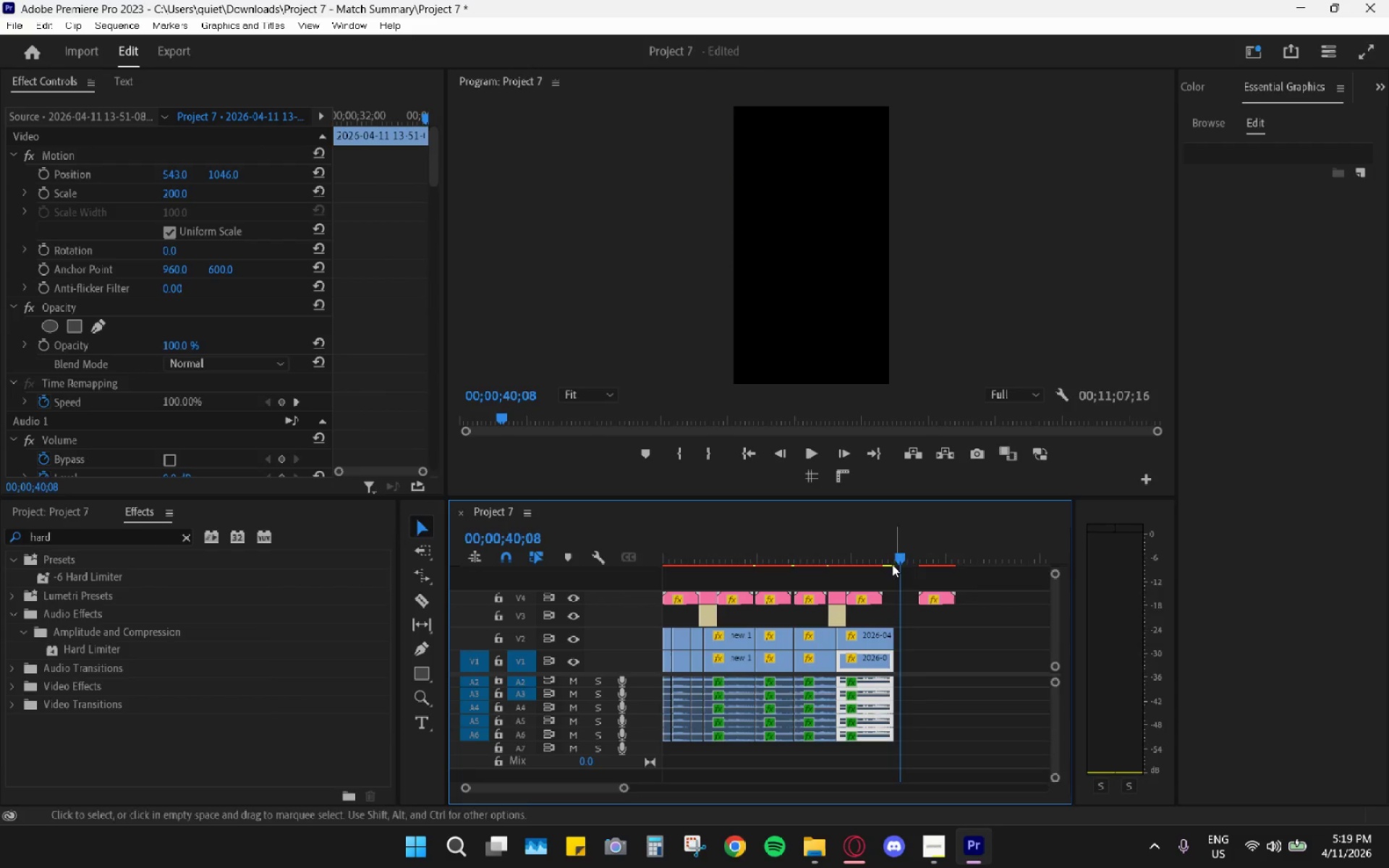 
left_click([874, 540])
 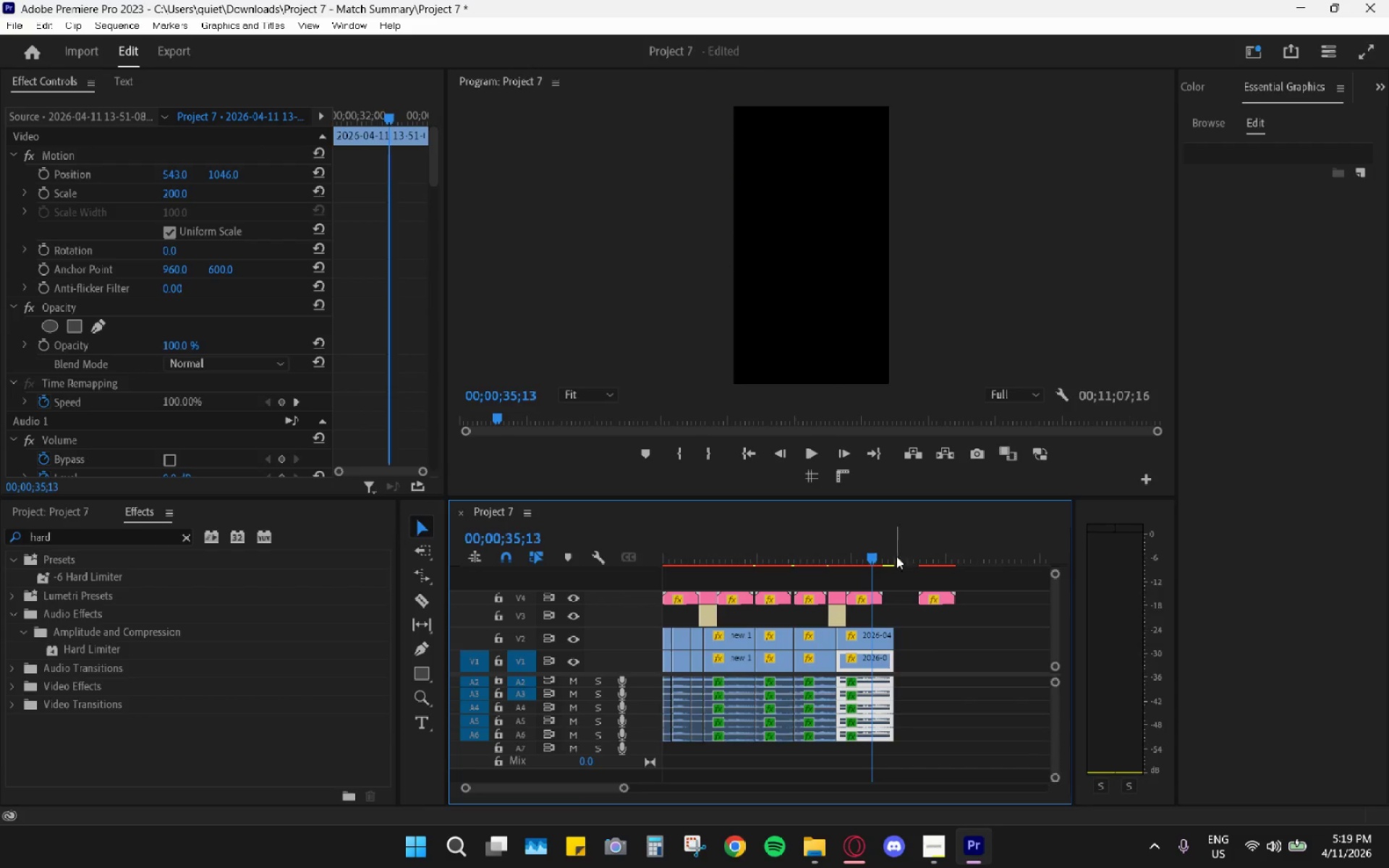 
key(Space)
 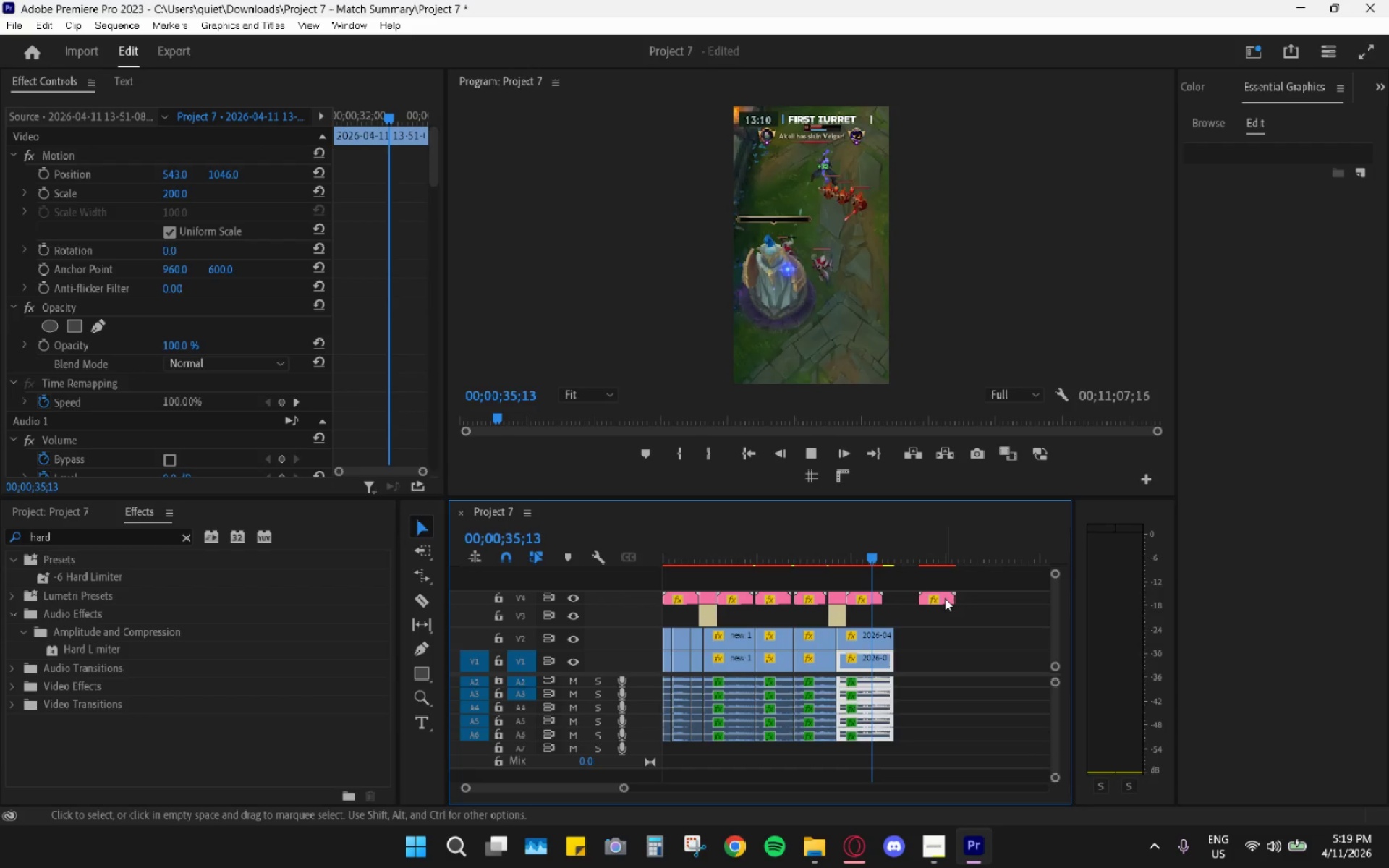 
left_click_drag(start_coordinate=[945, 598], to_coordinate=[914, 600])
 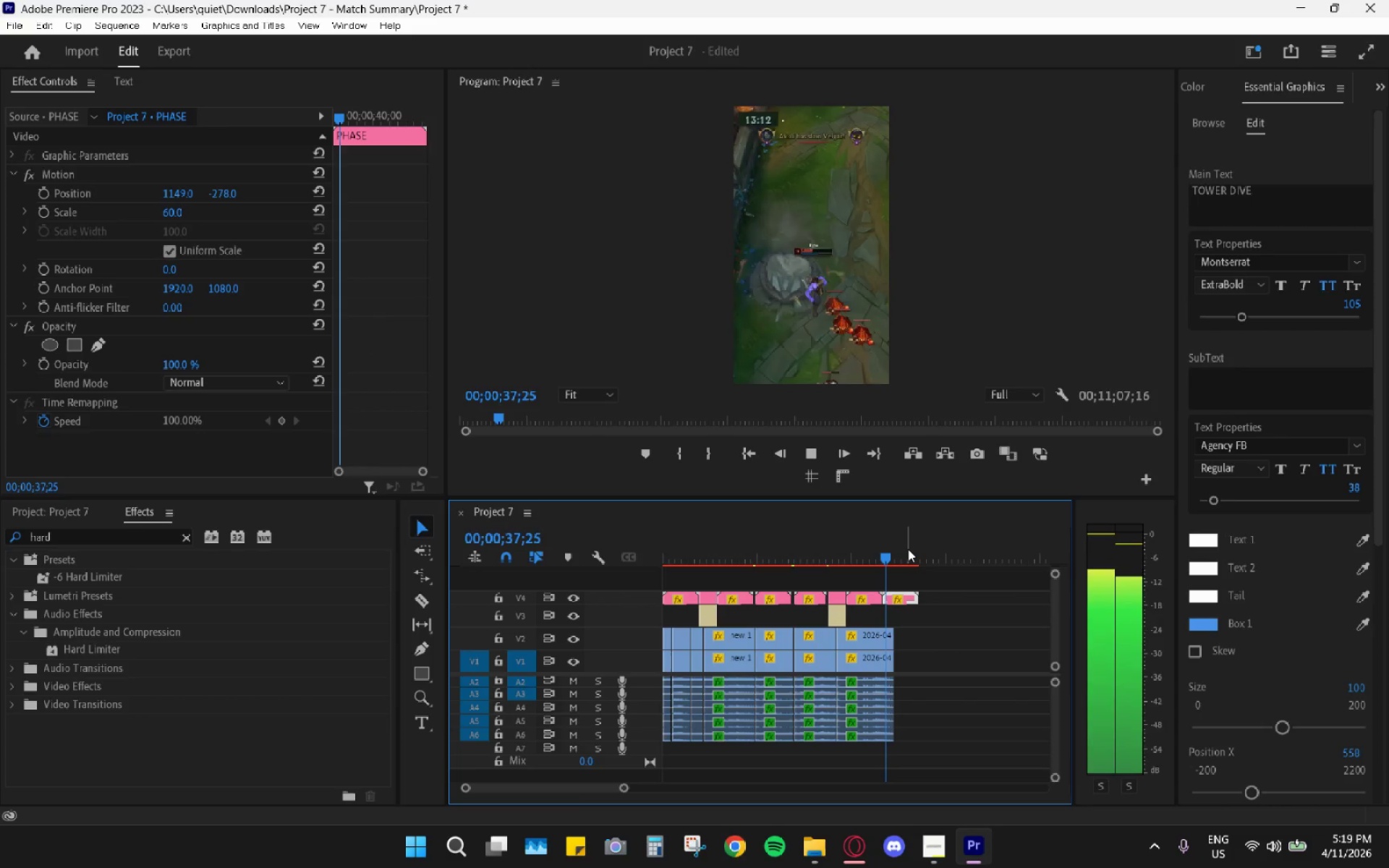 
key(Space)
 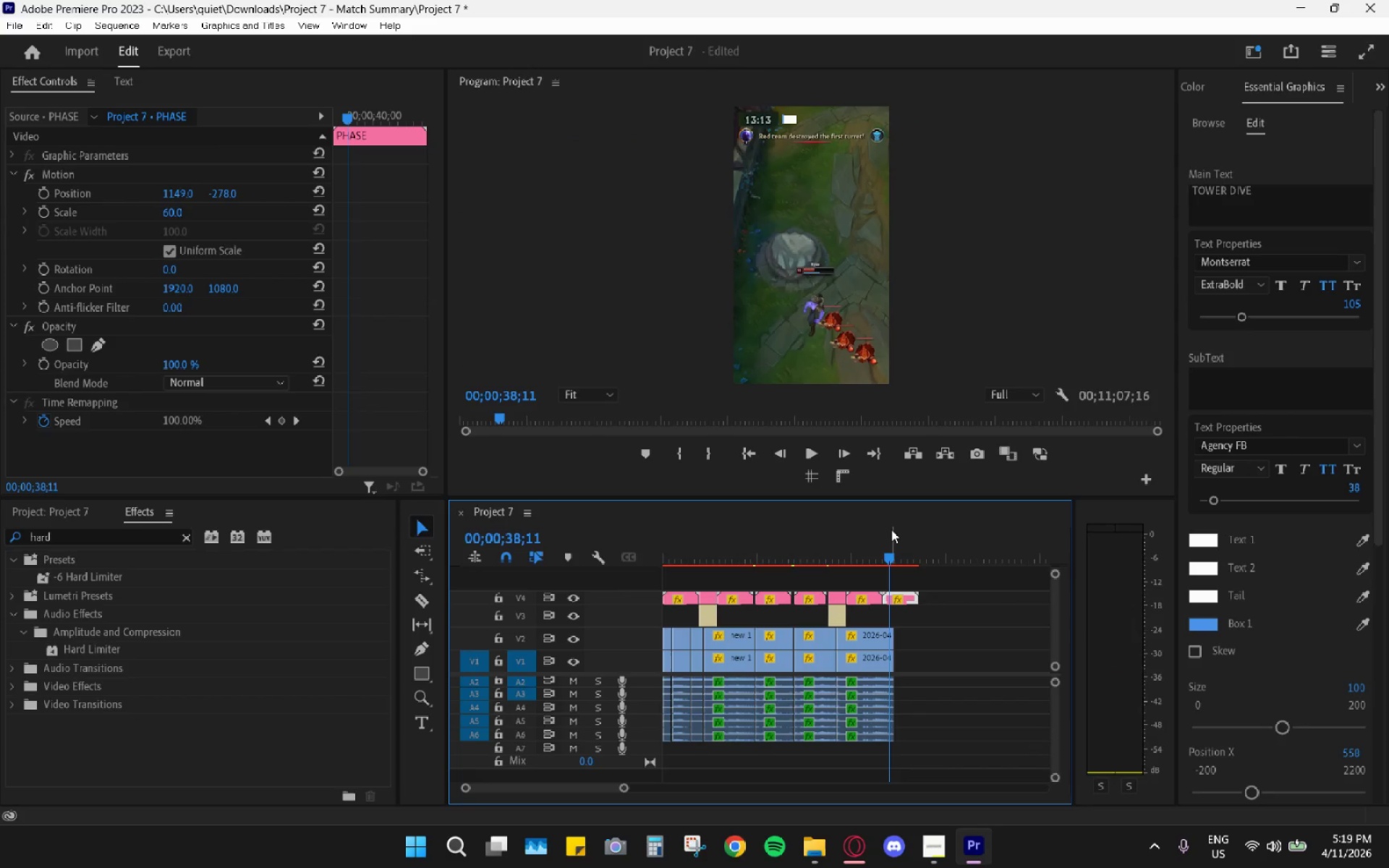 
left_click_drag(start_coordinate=[892, 529], to_coordinate=[880, 531])
 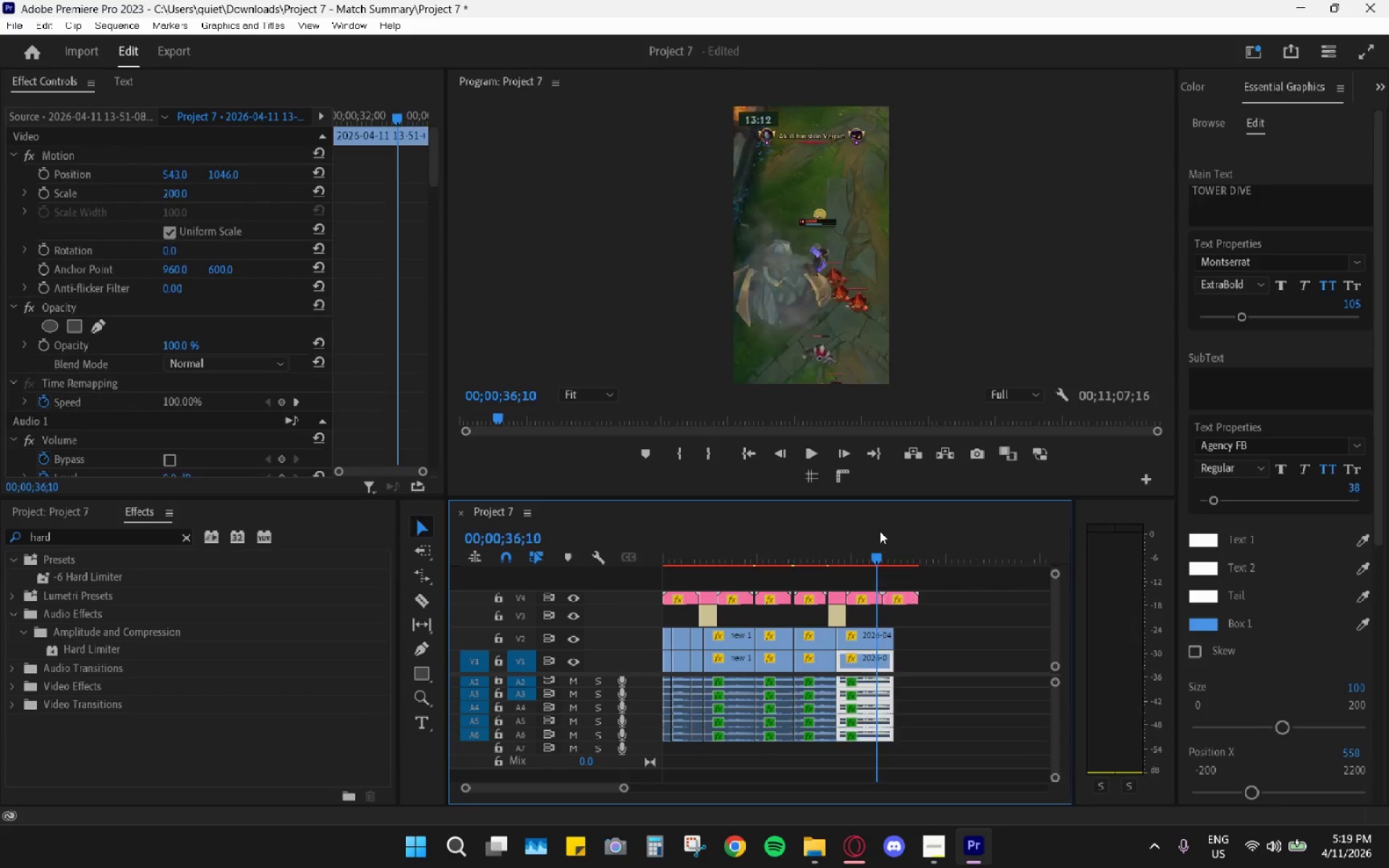 
key(Space)
 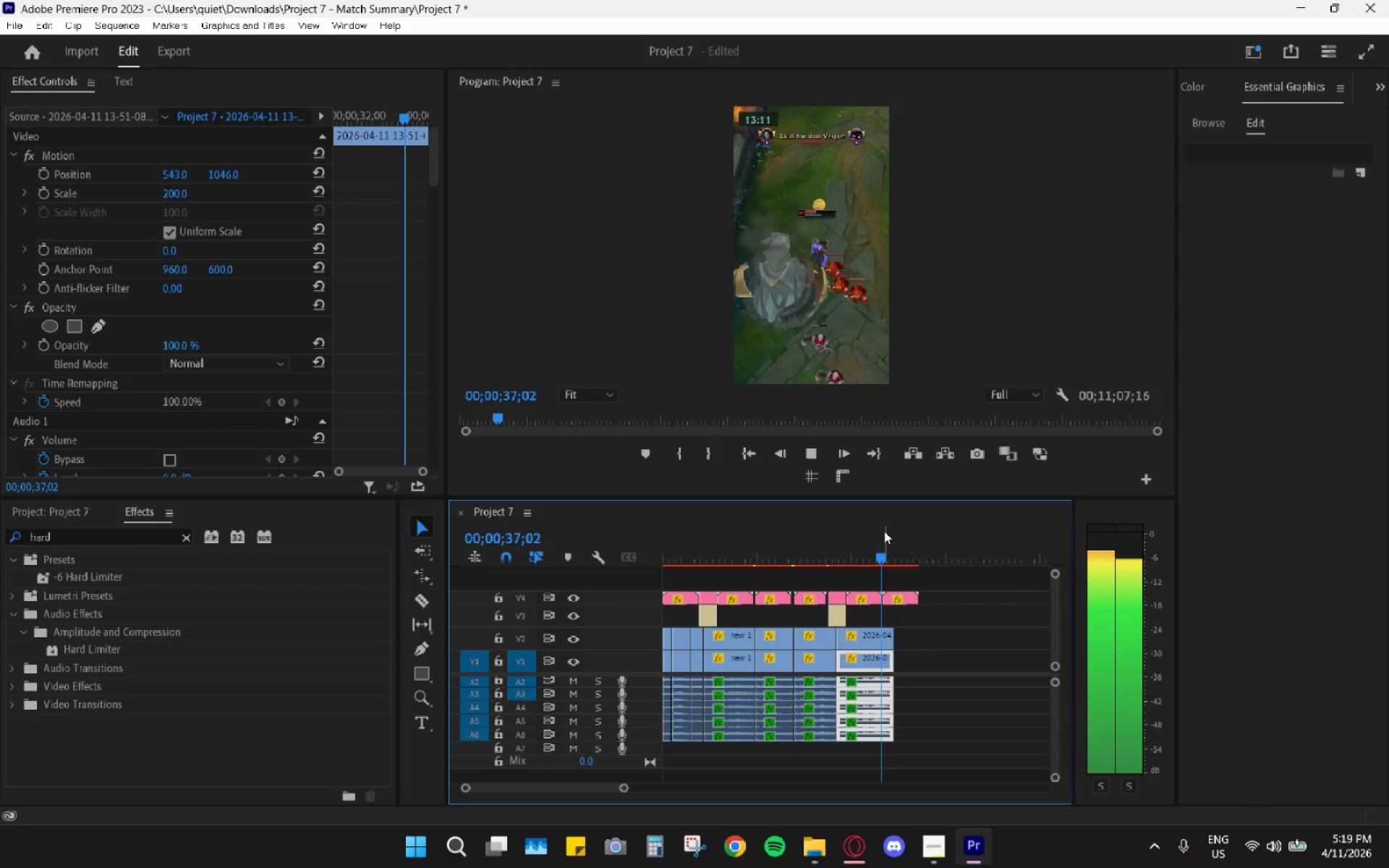 
key(Space)
 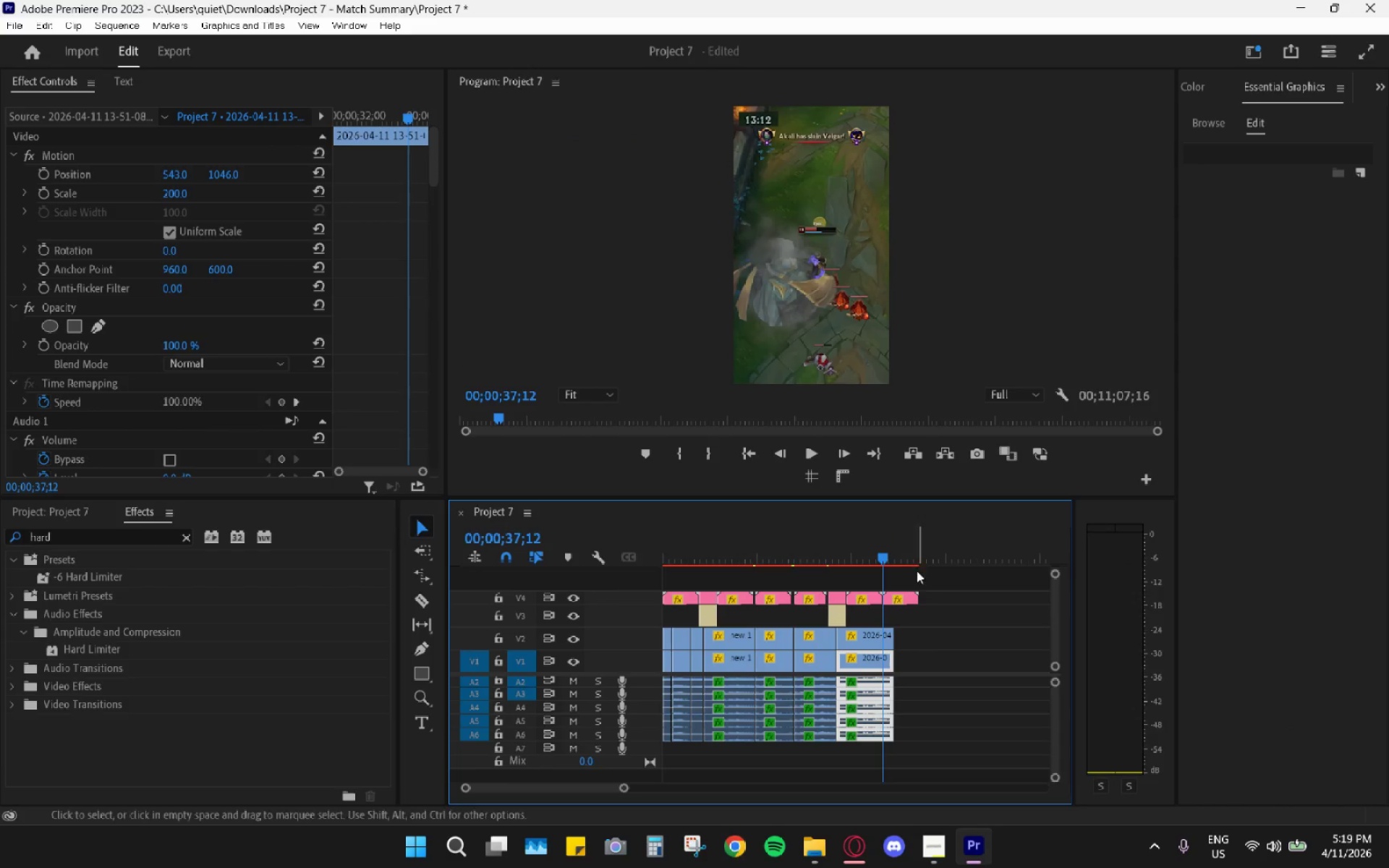 
hold_key(key=AltLeft, duration=0.52)
scroll: coordinate [901, 613], scroll_direction: down, amount: 4.0
 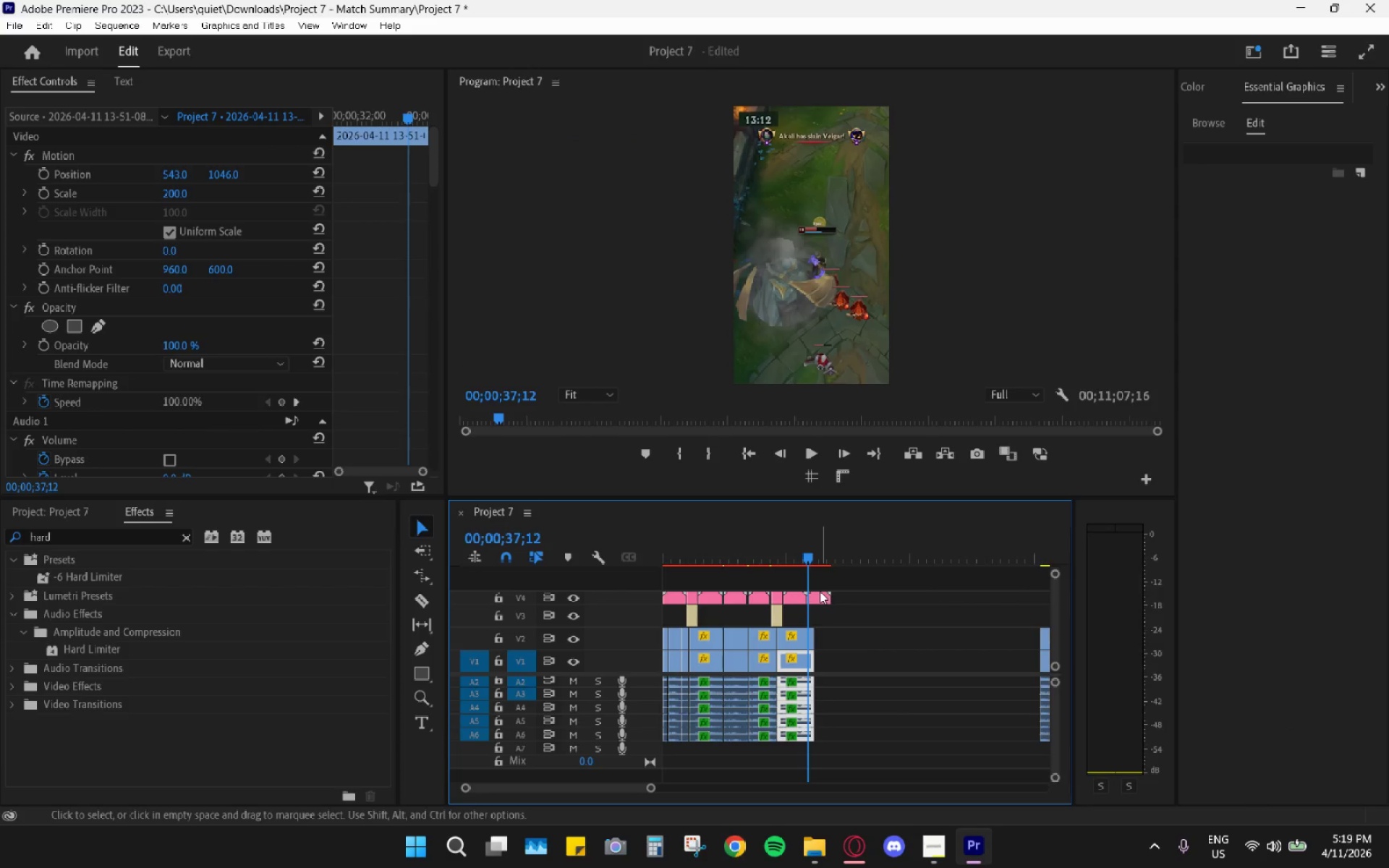 
left_click_drag(start_coordinate=[826, 594], to_coordinate=[953, 600])
 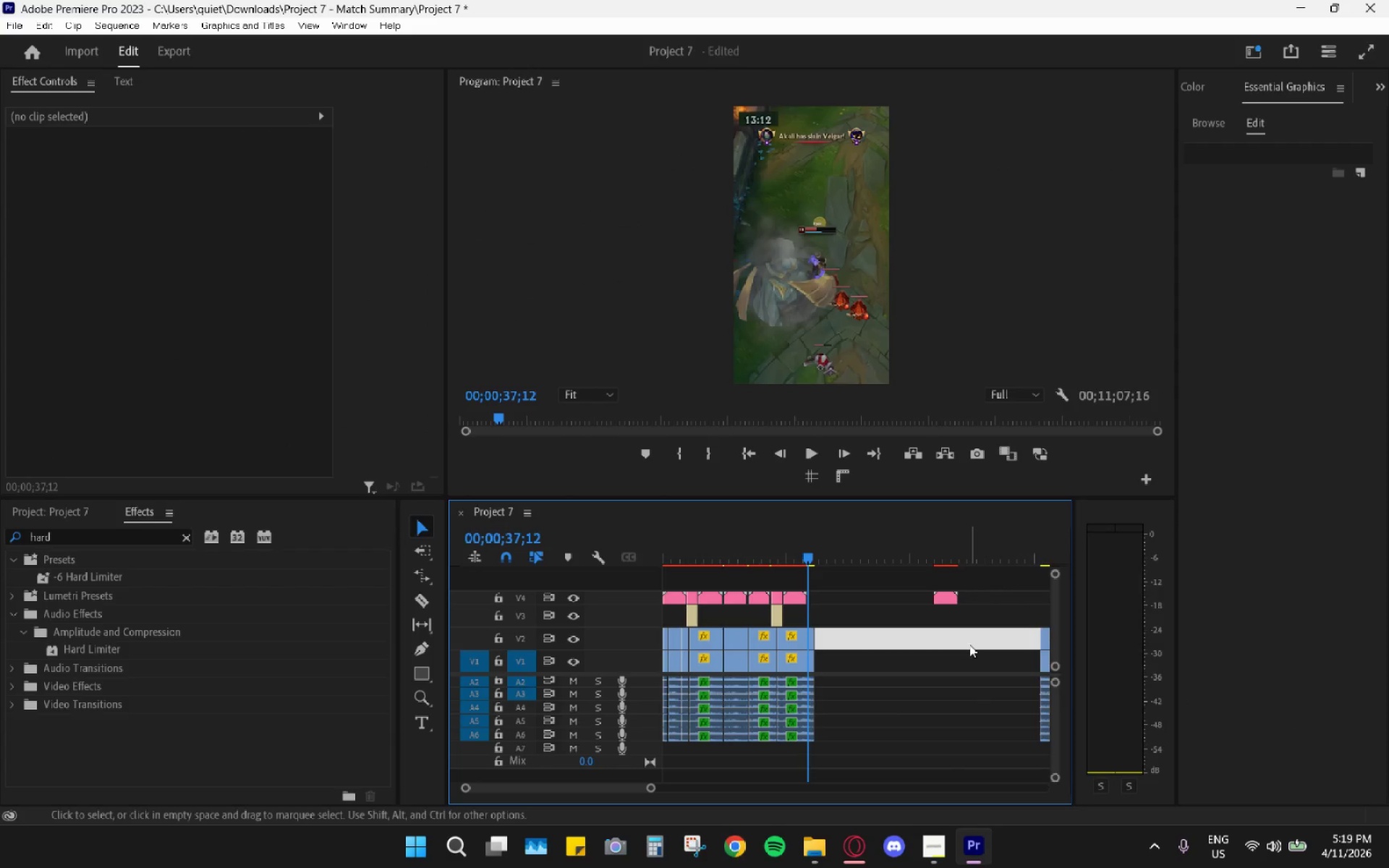 
key(H)
 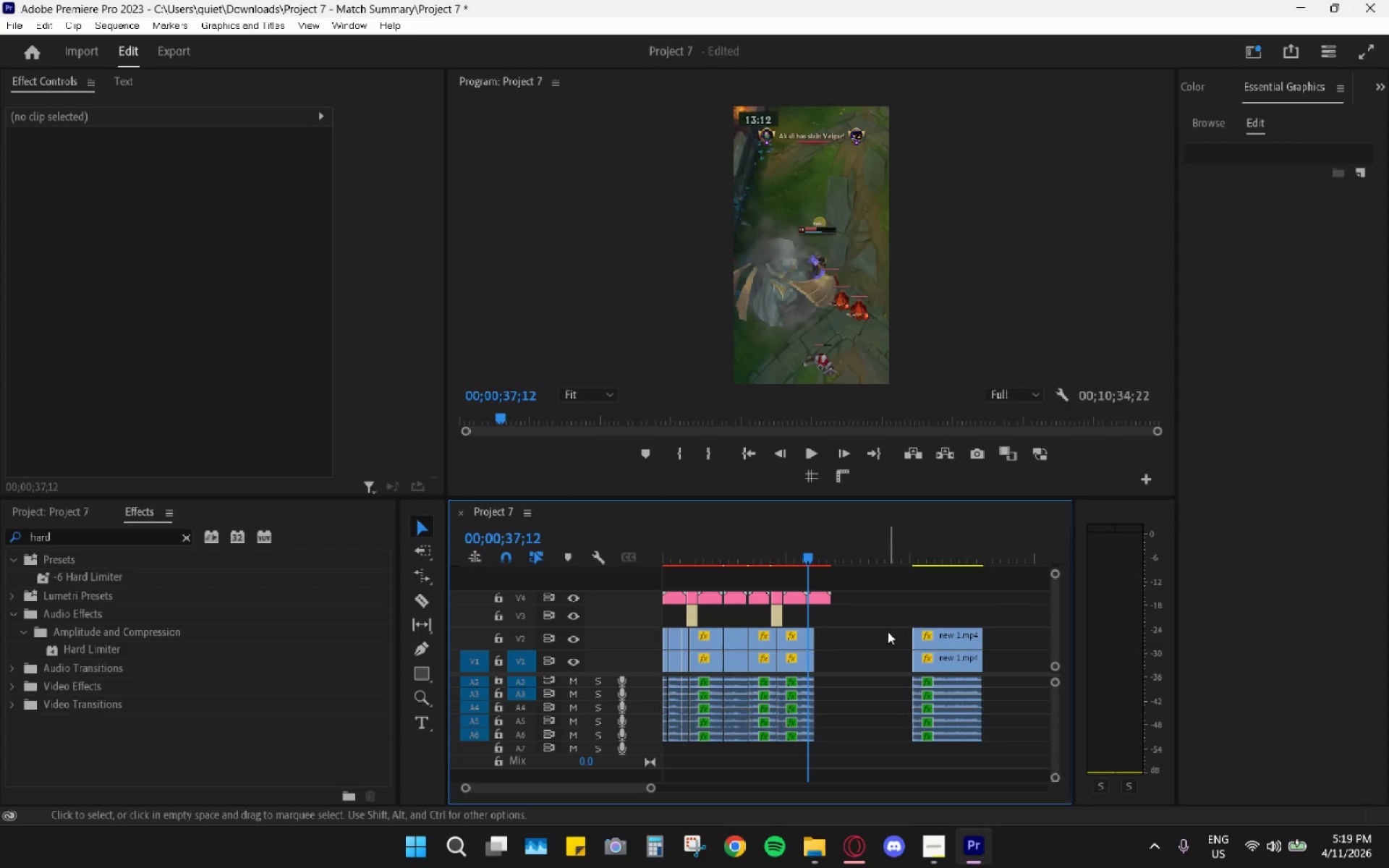 
left_click([880, 638])
 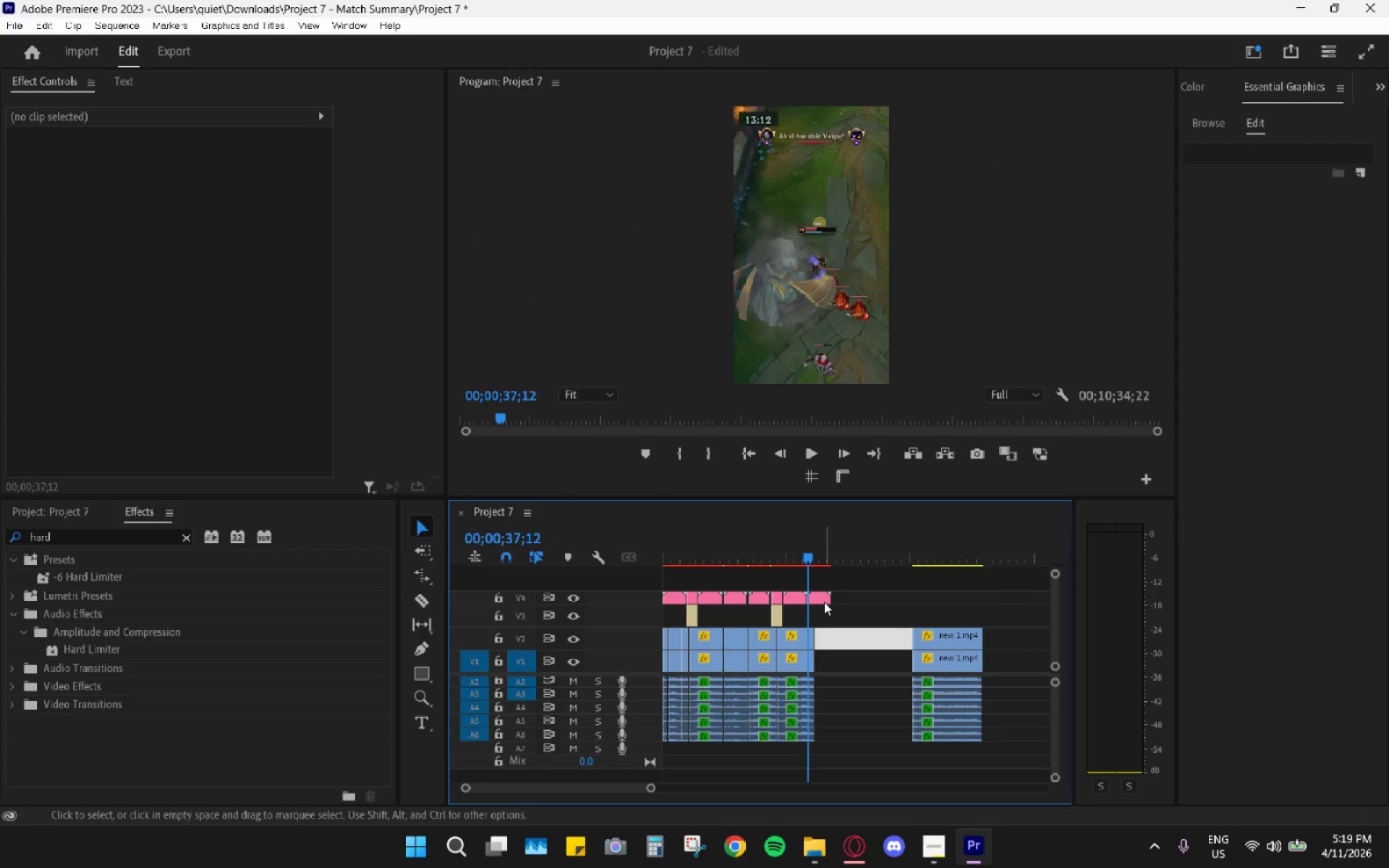 
left_click_drag(start_coordinate=[822, 600], to_coordinate=[930, 592])
 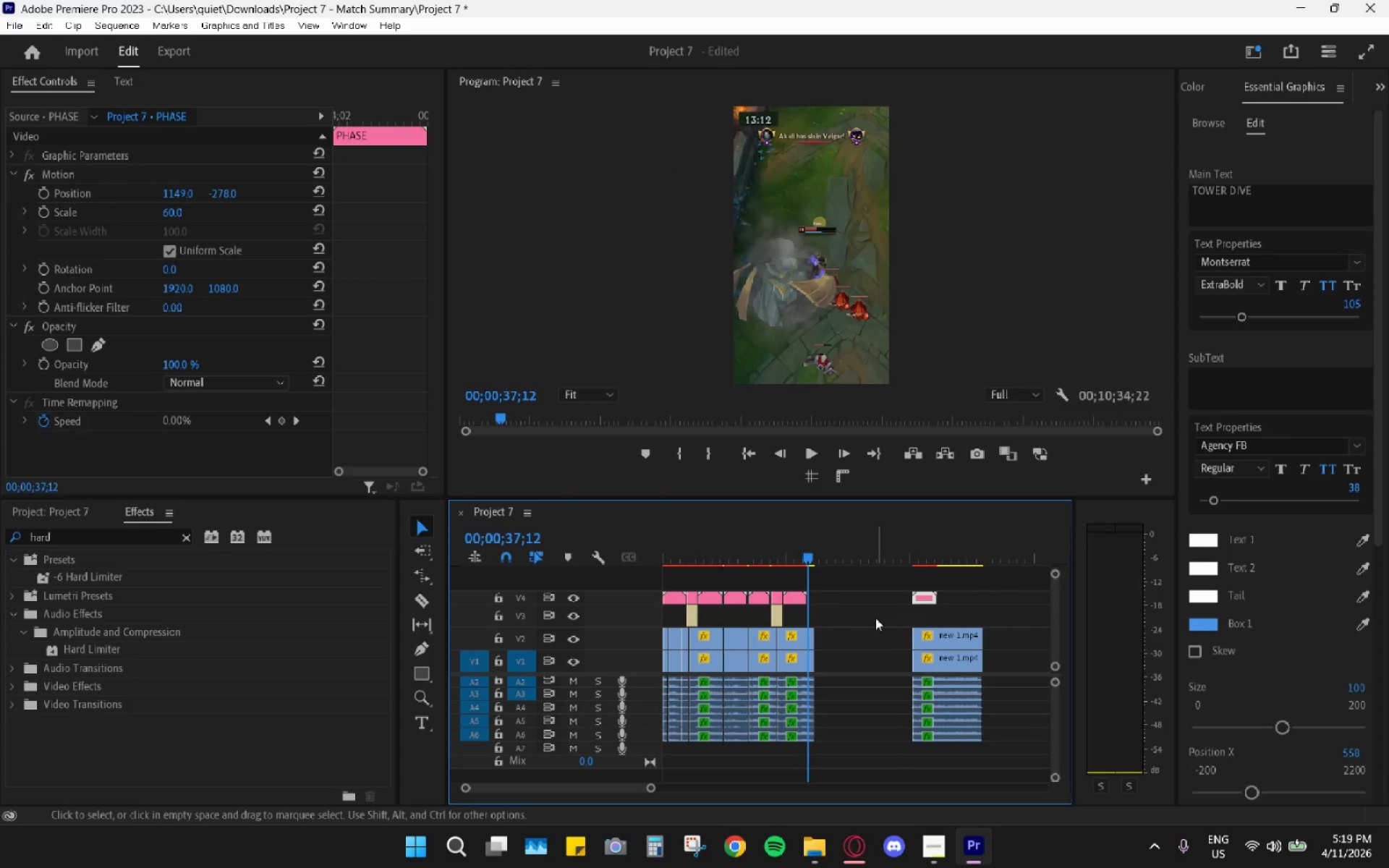 
left_click([878, 654])
 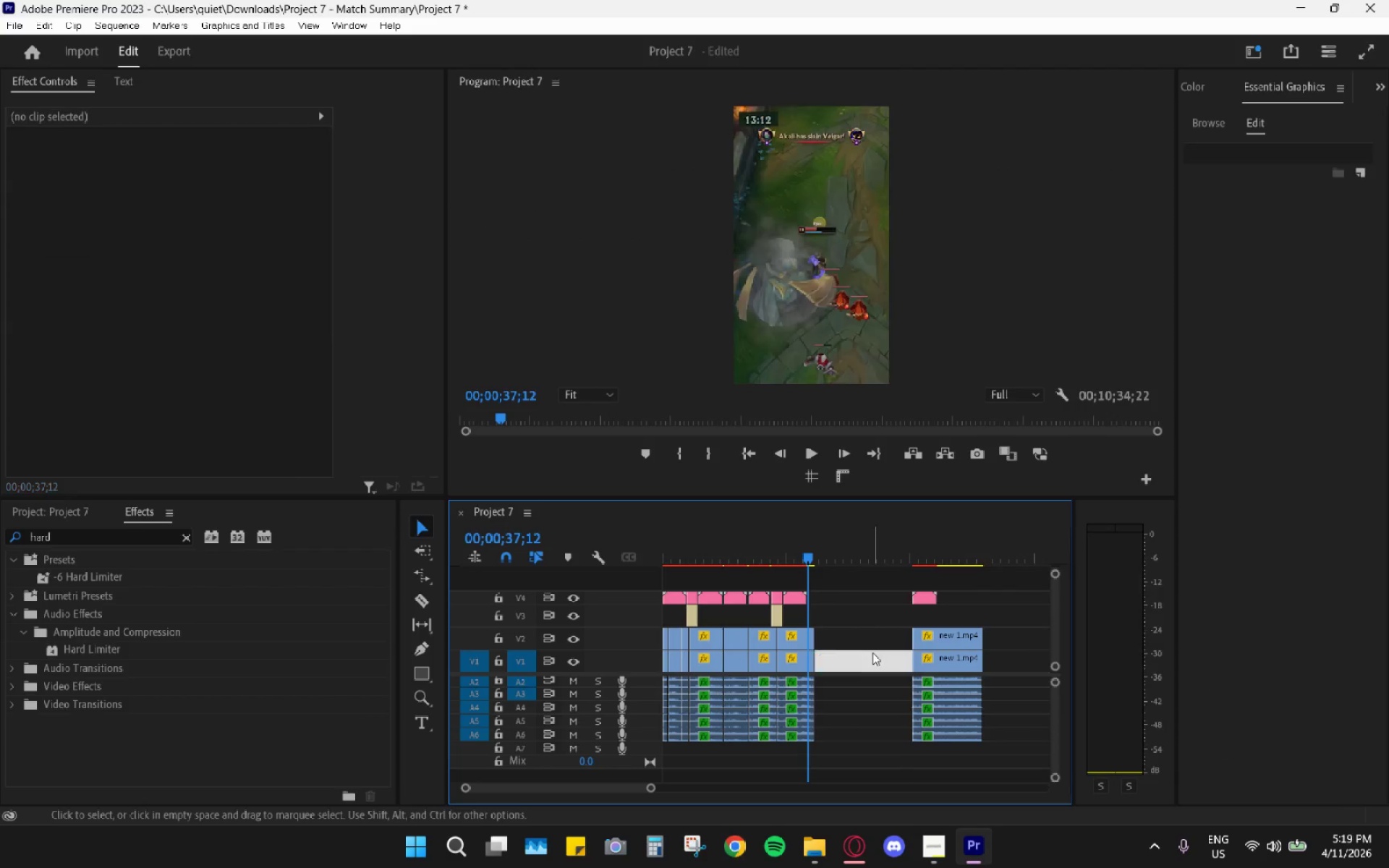 
key(H)
 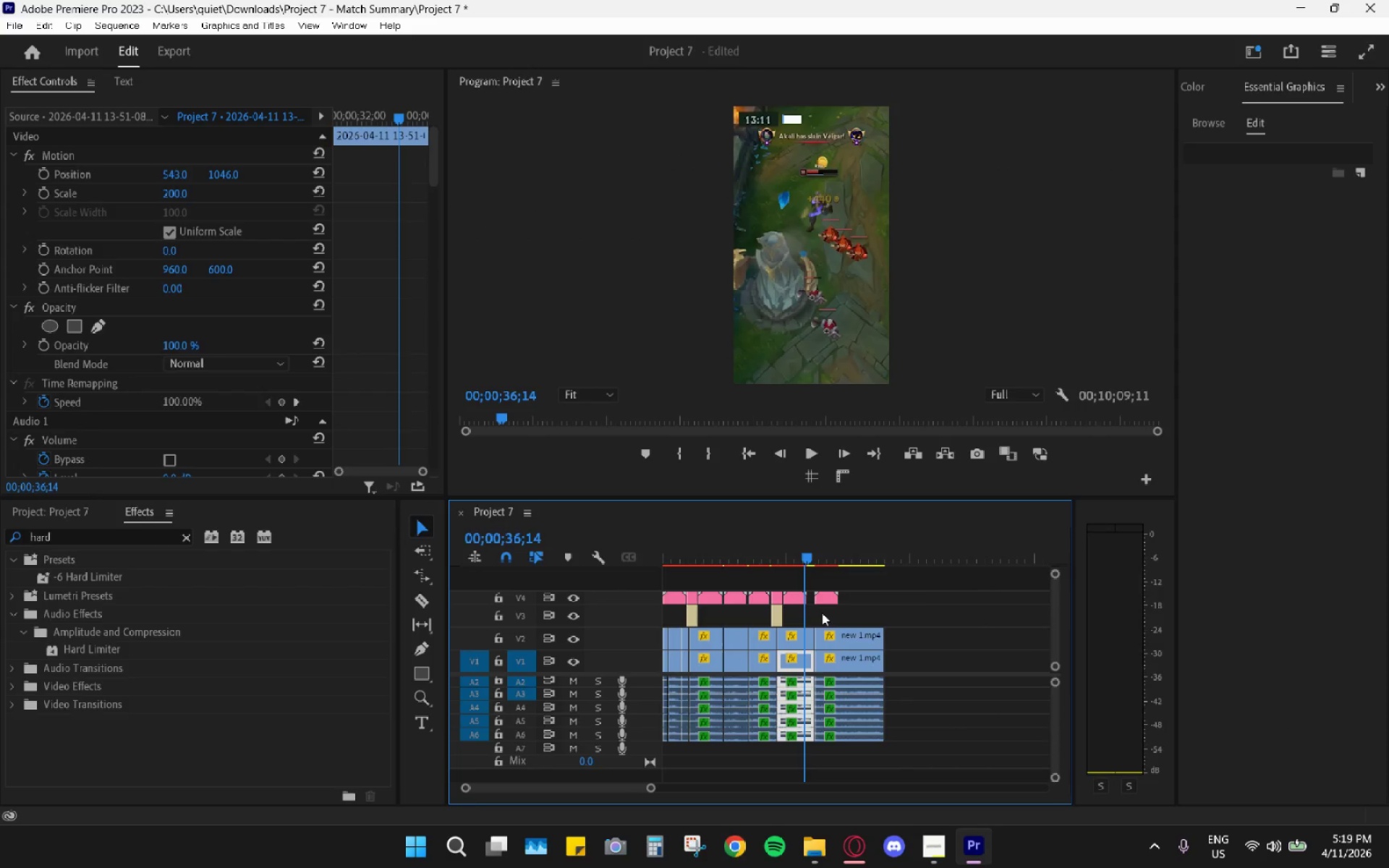 
key(Space)
 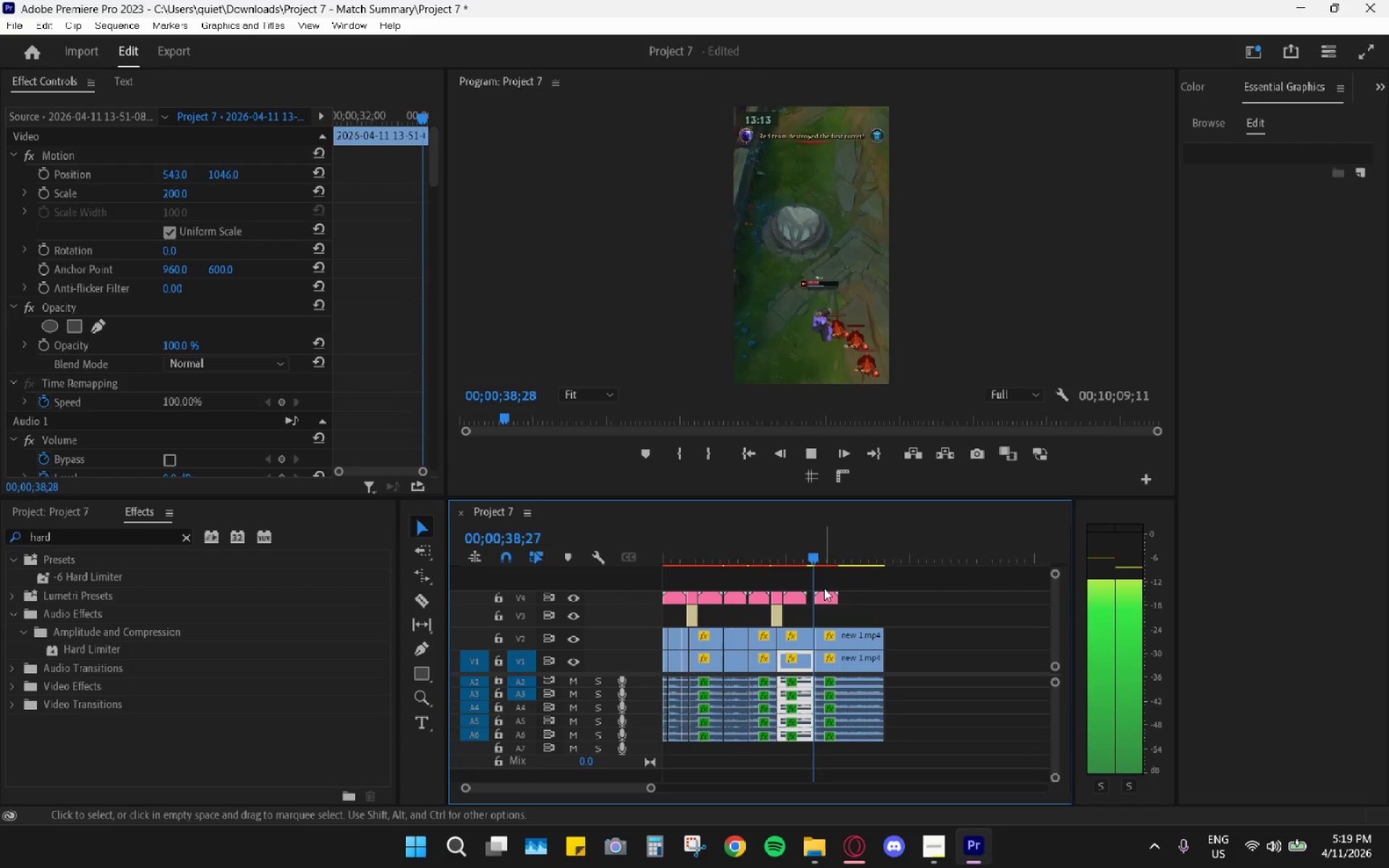 
key(Space)
 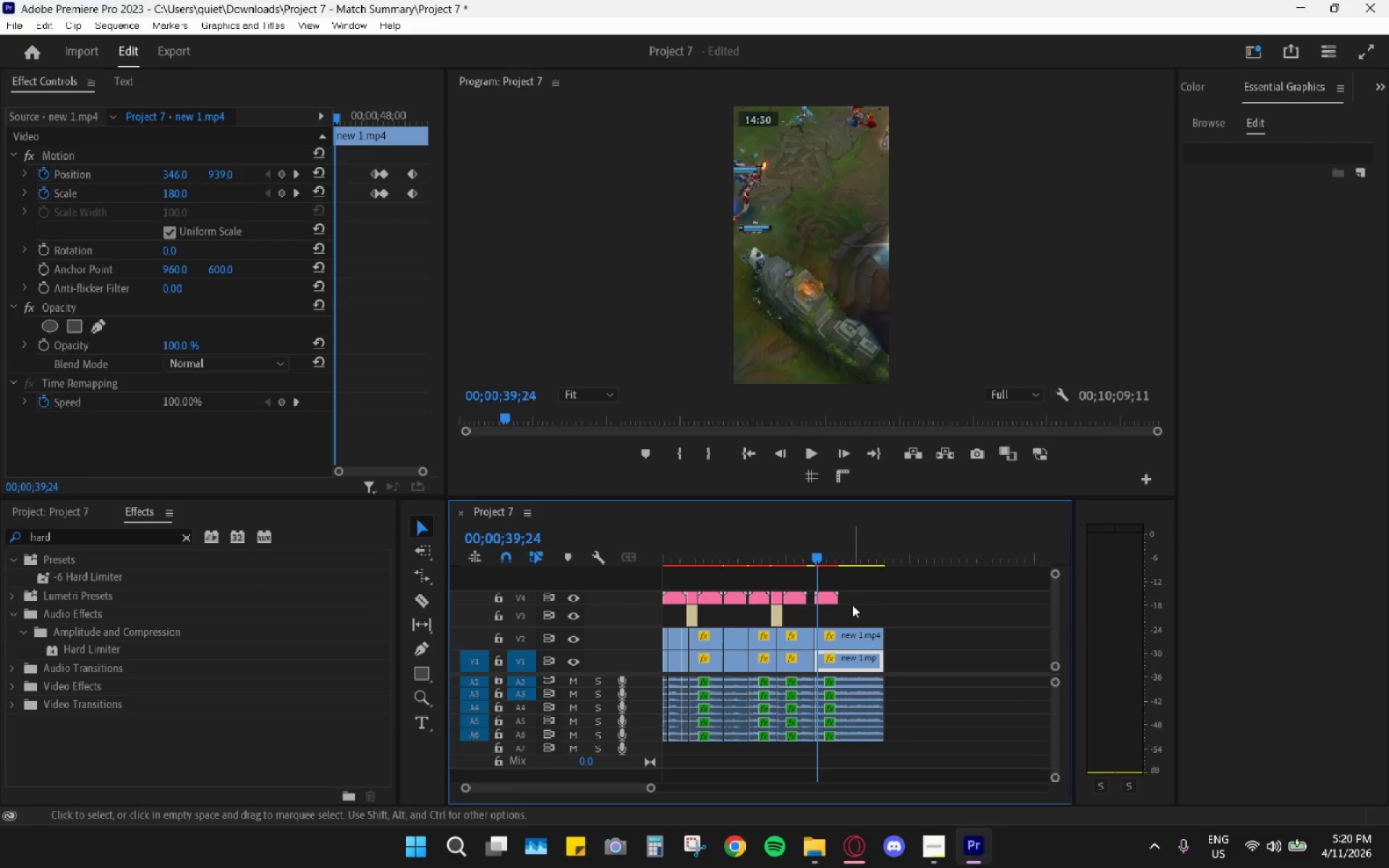 
hold_key(key=AltLeft, duration=0.61)
 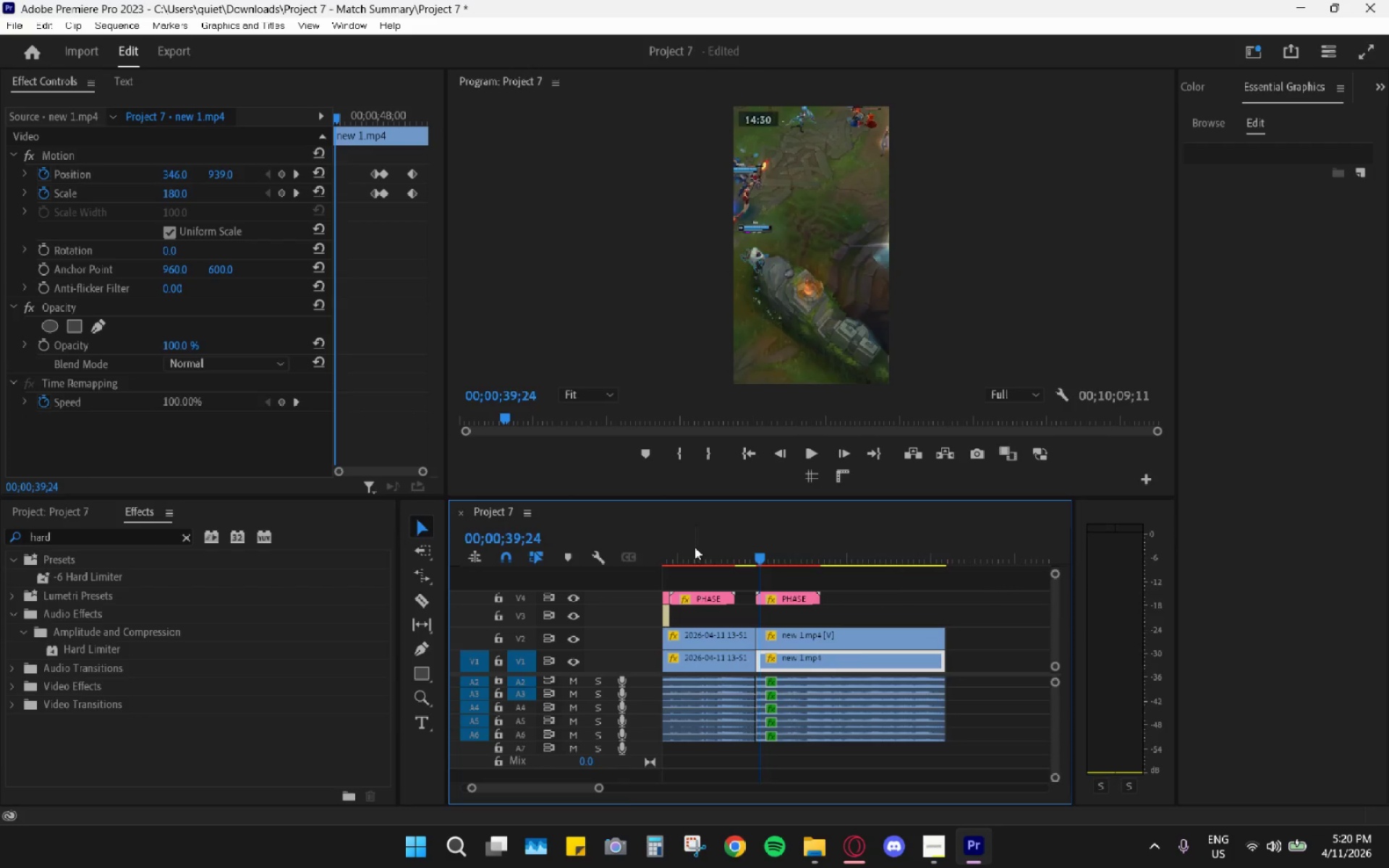 
left_click_drag(start_coordinate=[715, 542], to_coordinate=[689, 548])
 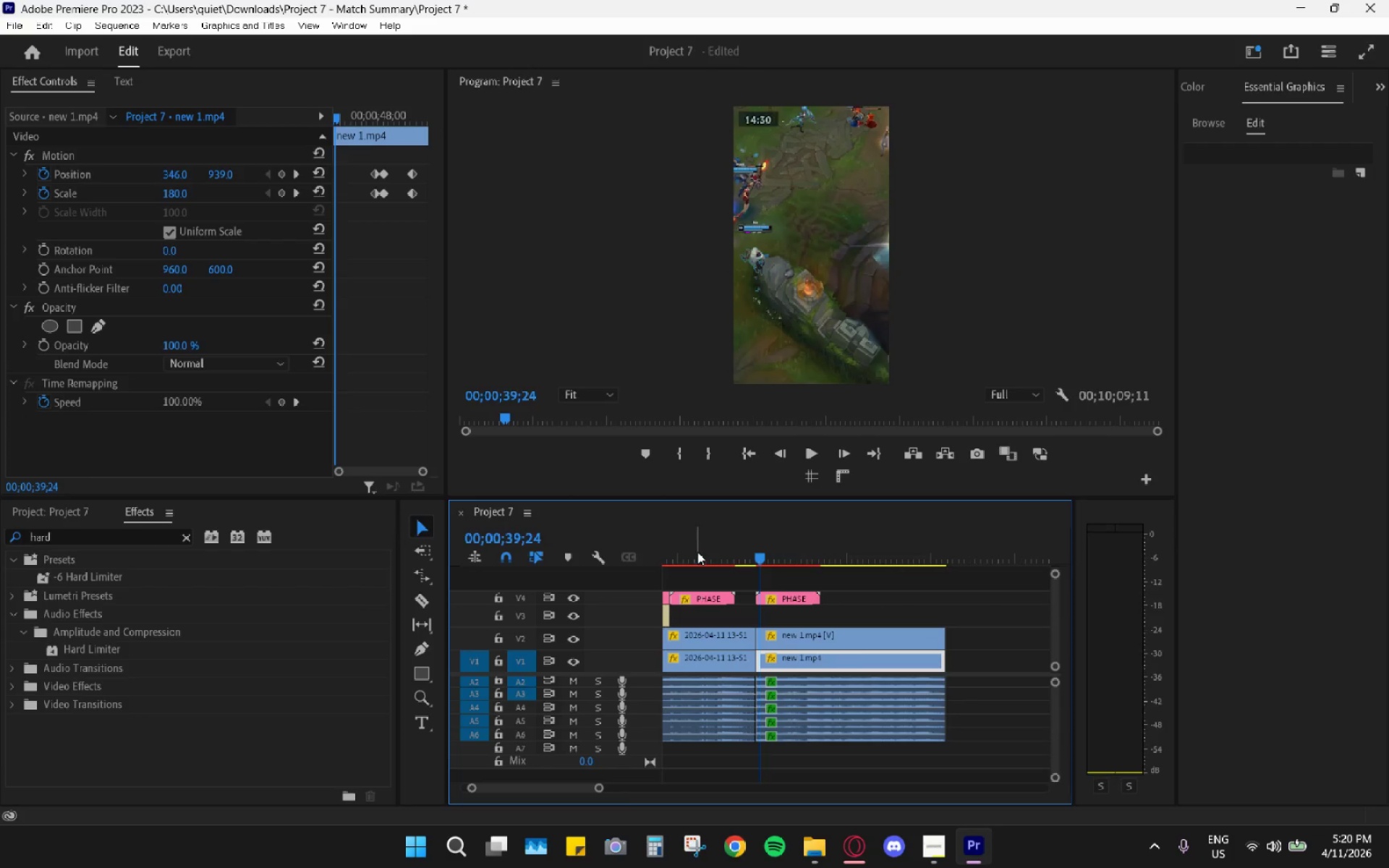 
scroll: coordinate [846, 602], scroll_direction: up, amount: 9.0
 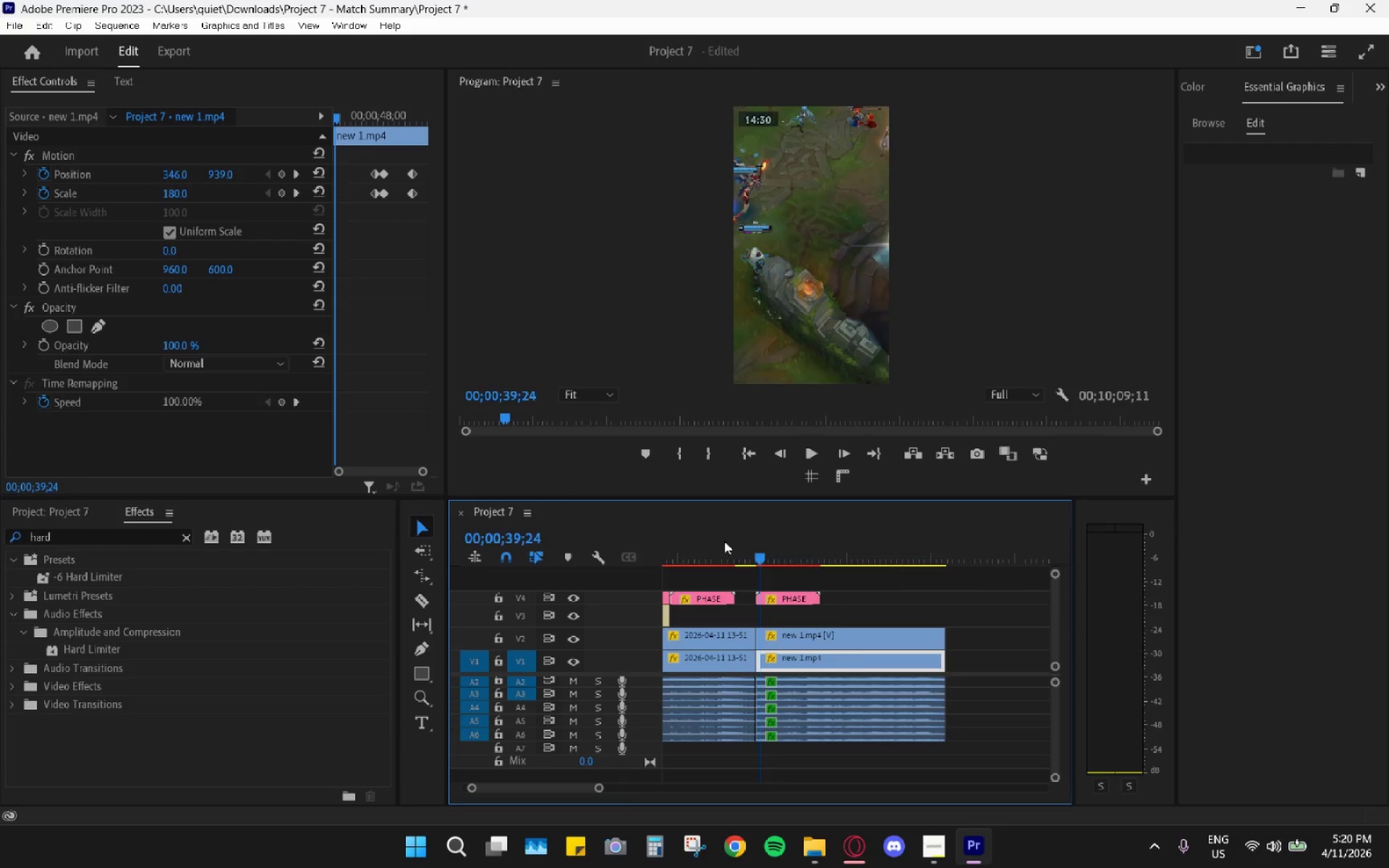 
double_click([697, 552])
 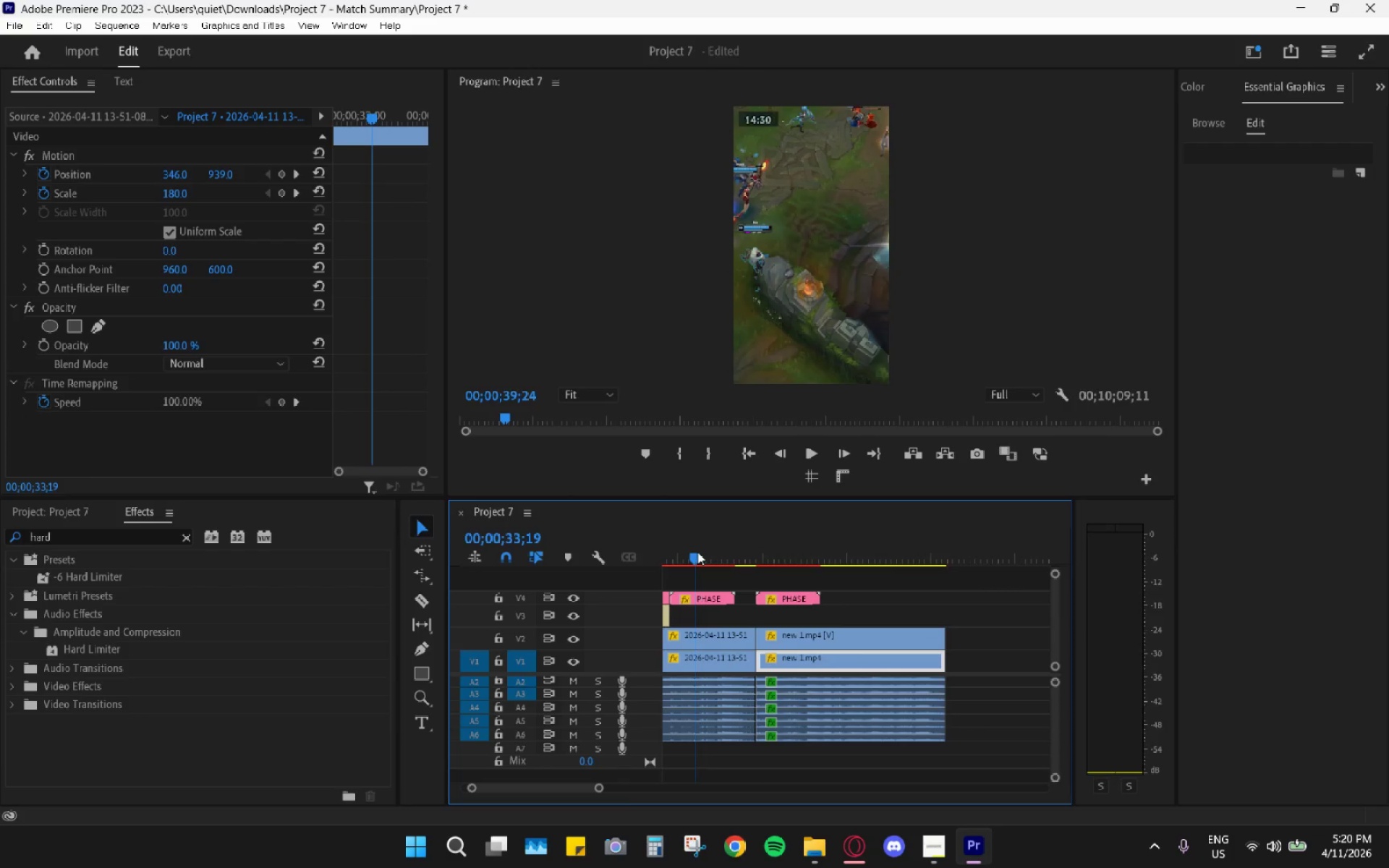 
key(Space)
 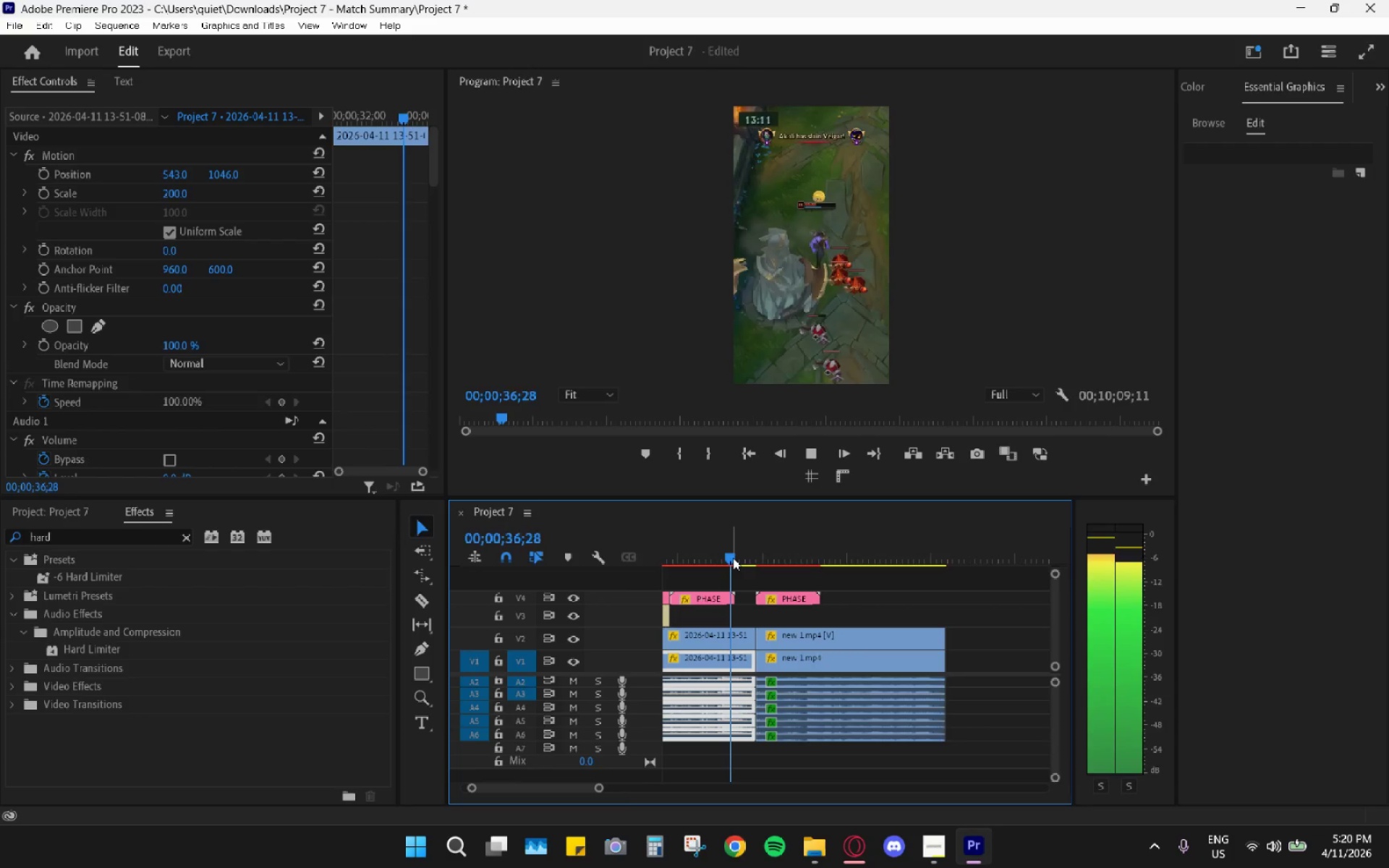 
wait(5.52)
 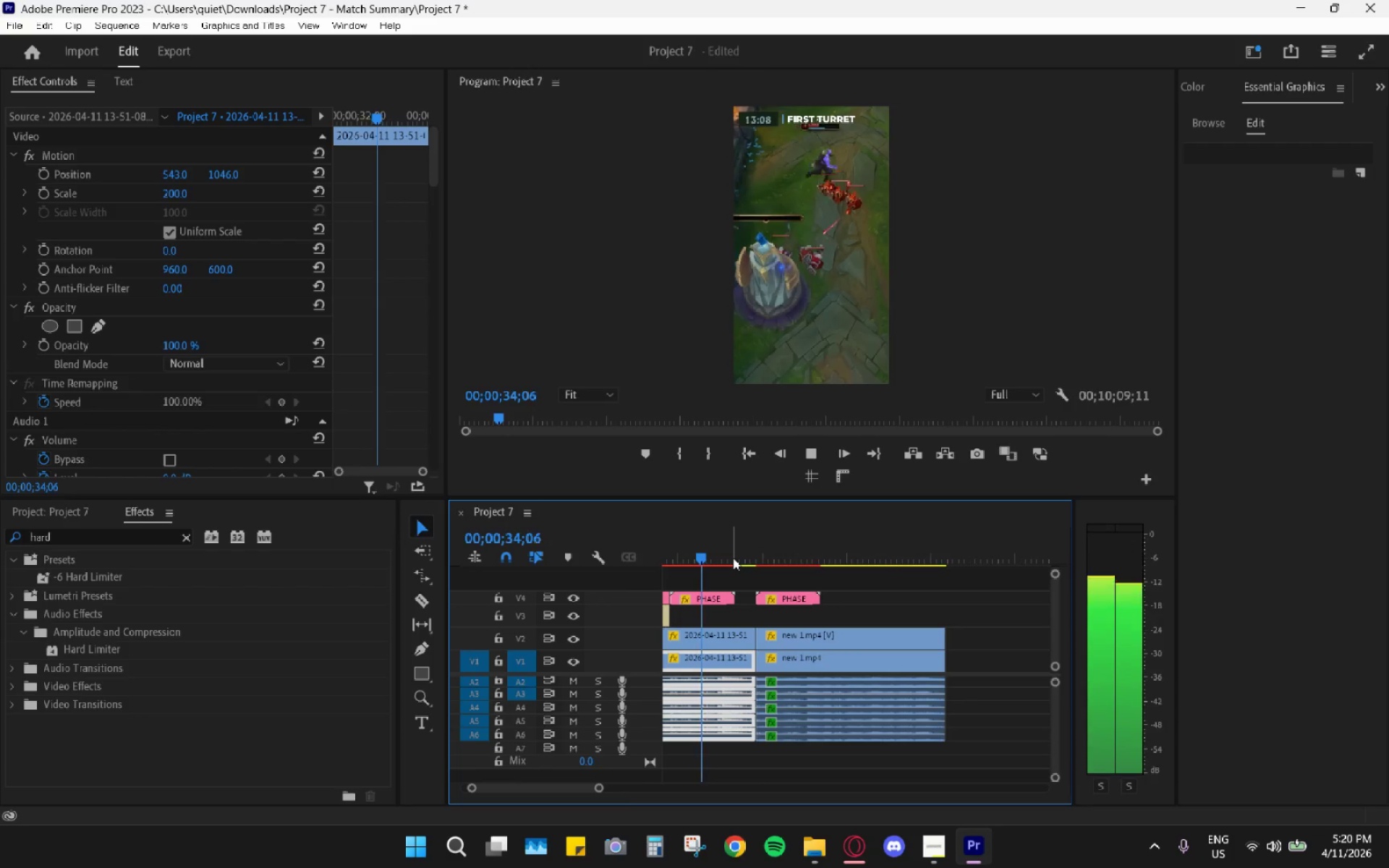 
key(Space)
 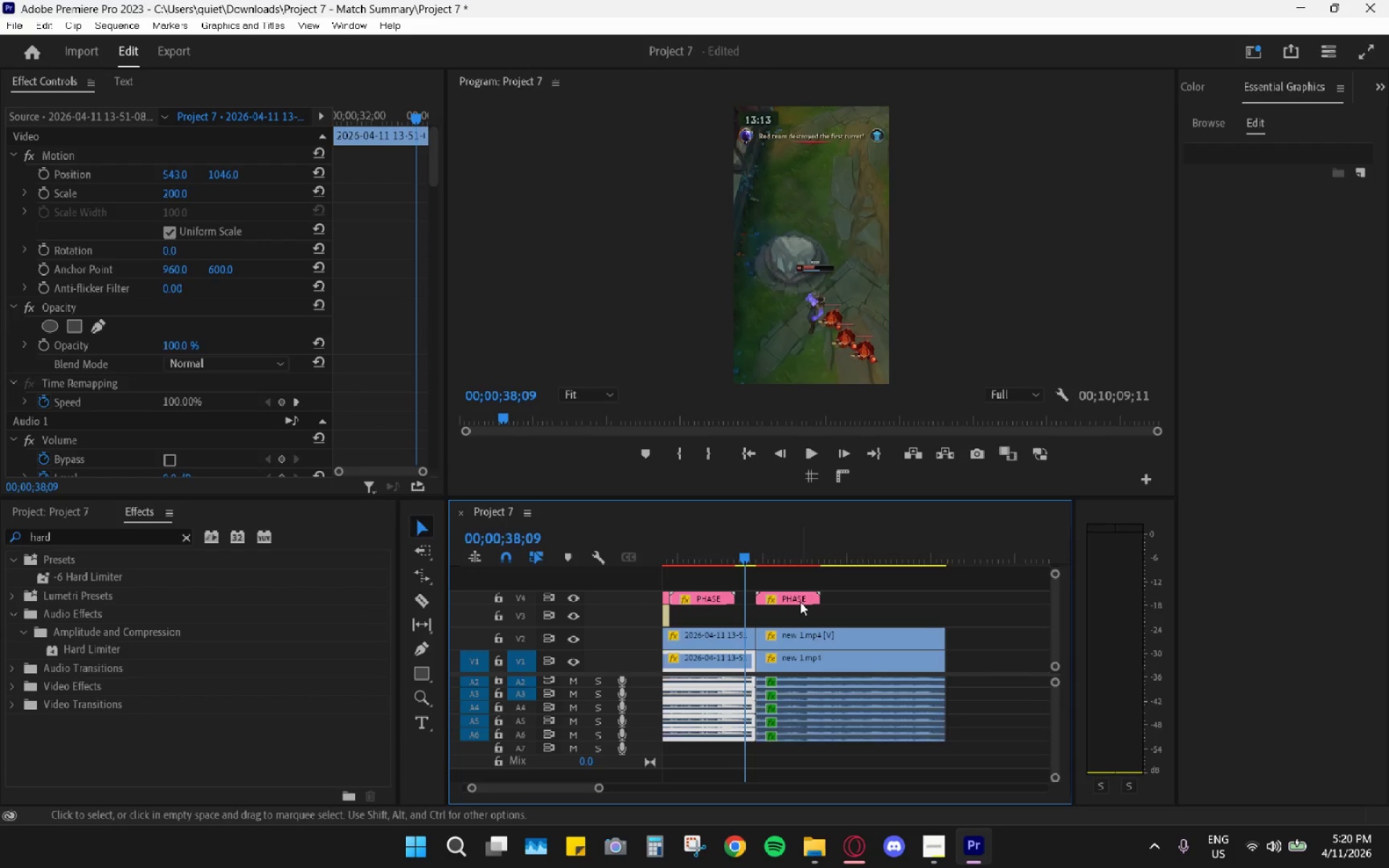 
scroll: coordinate [802, 603], scroll_direction: up, amount: 3.0
 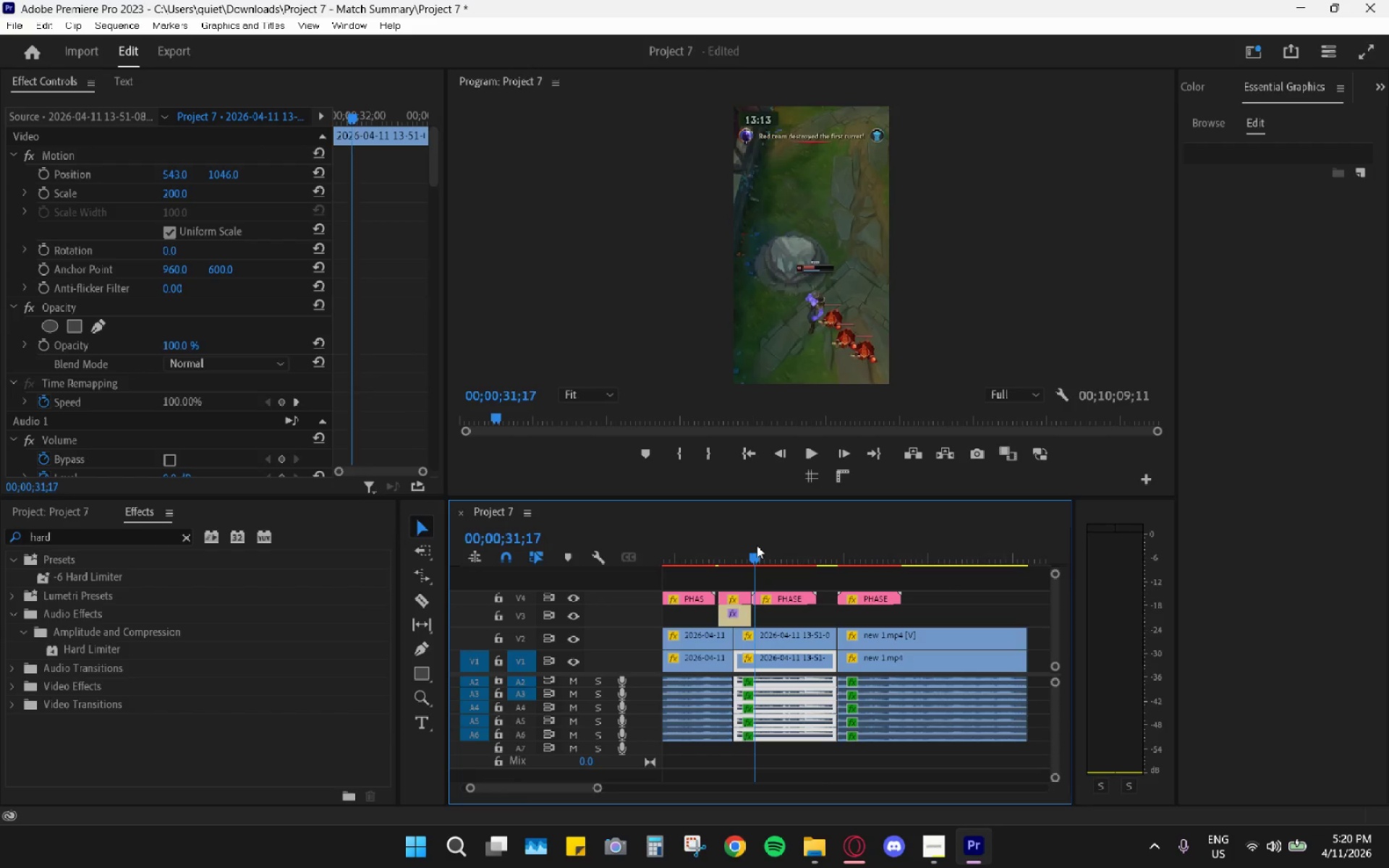 
key(Space)
 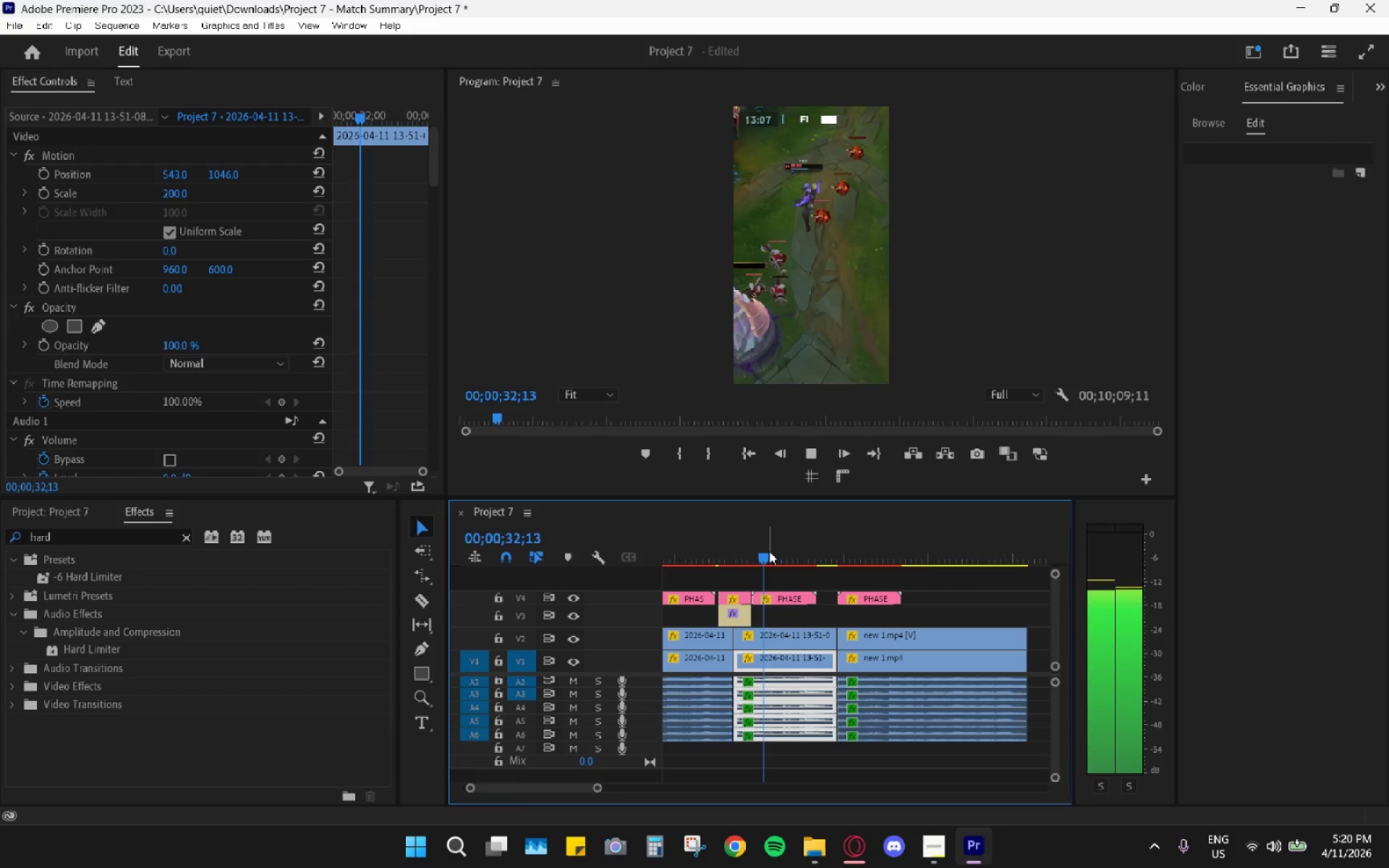 
key(Space)
 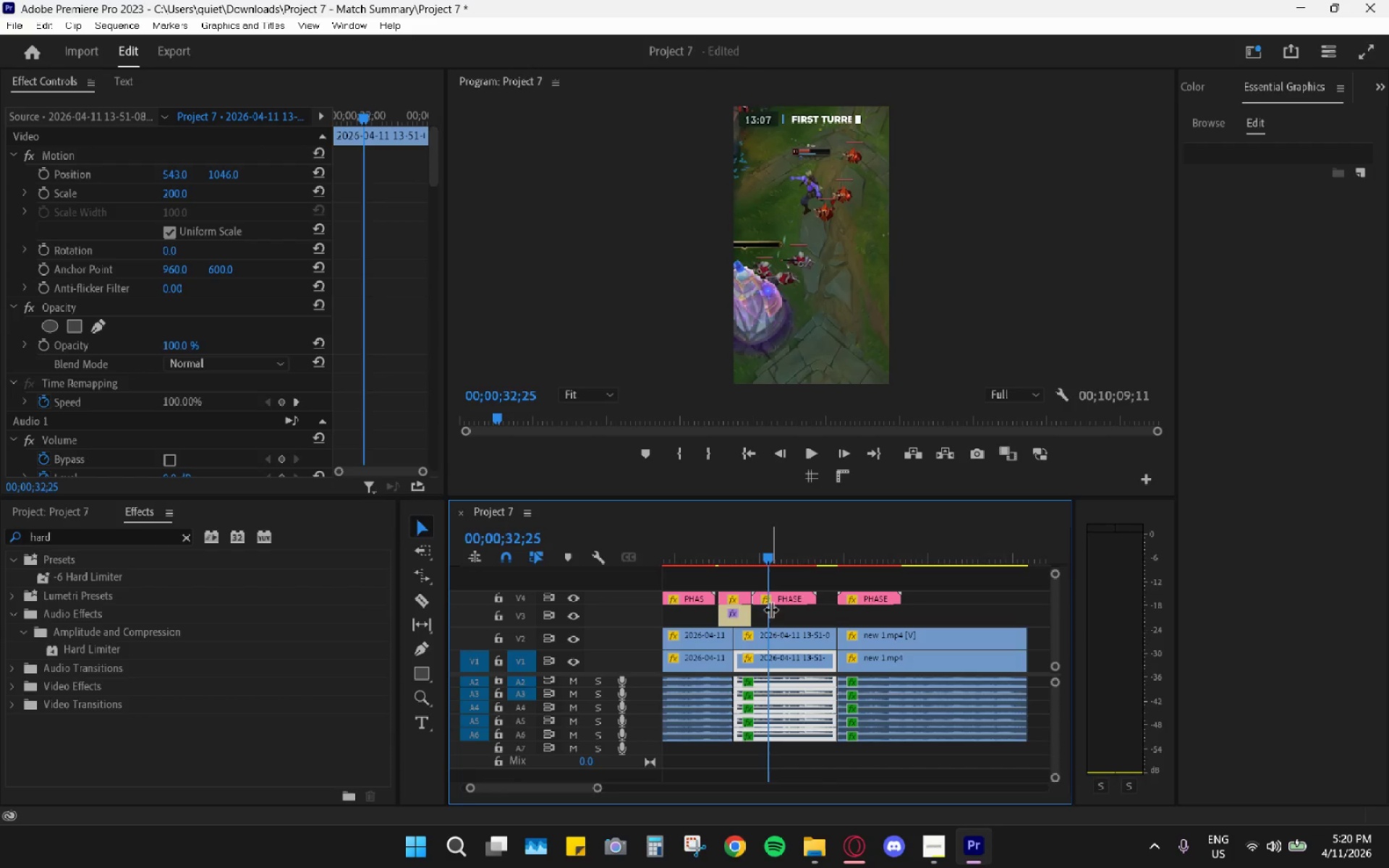 
key(C)
 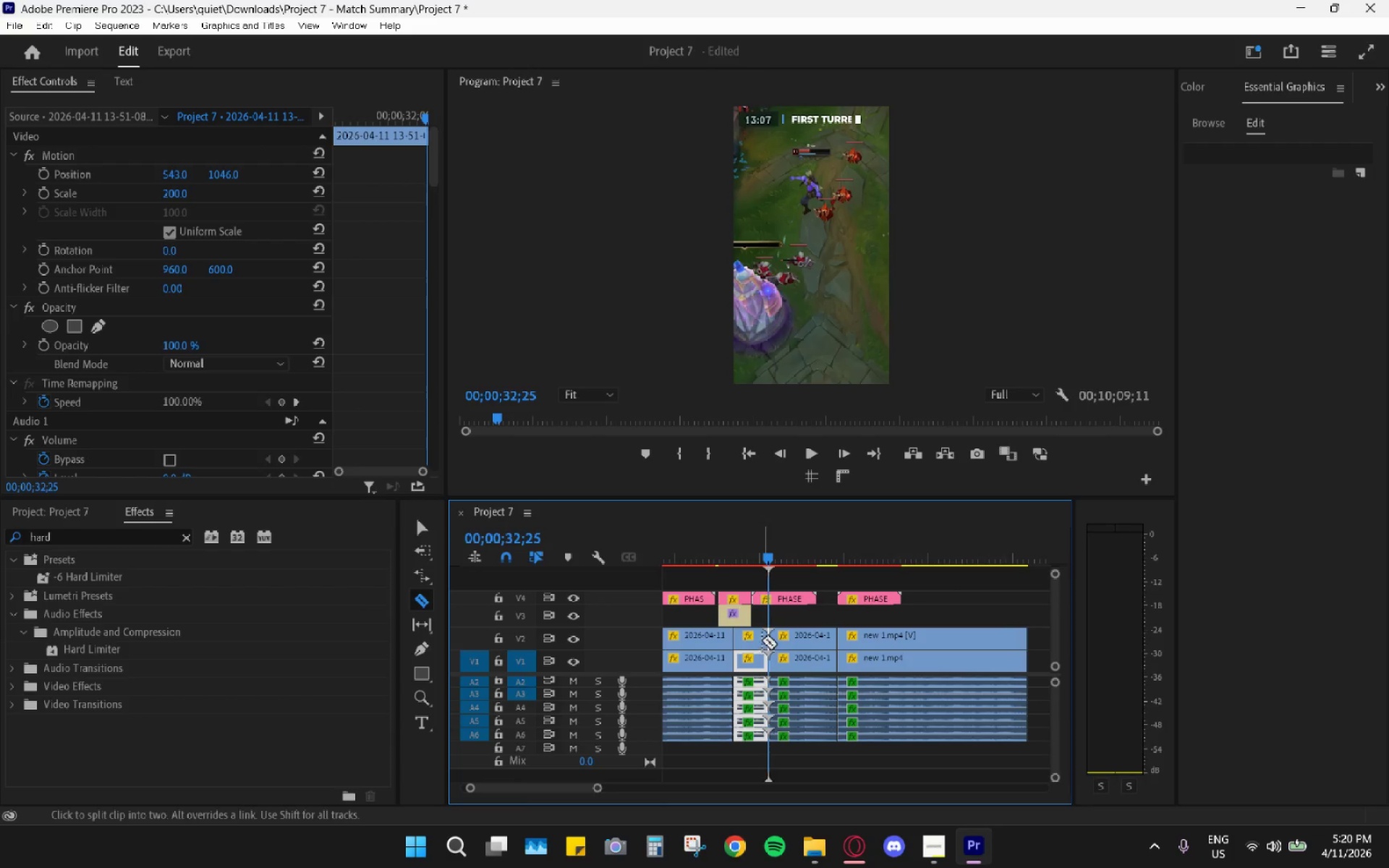 
scroll: coordinate [801, 647], scroll_direction: up, amount: 3.0
 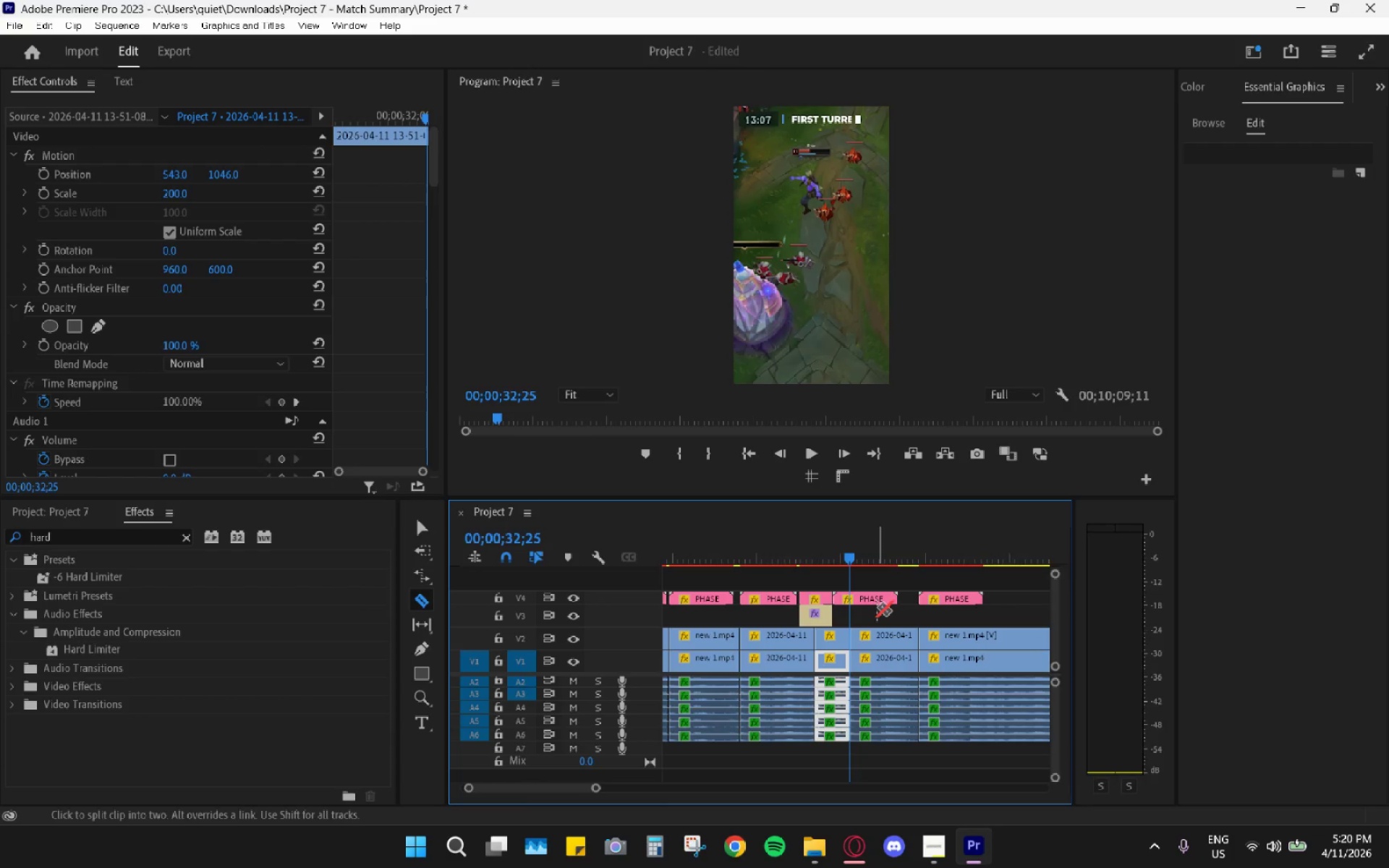 
key(Control+ControlLeft)
 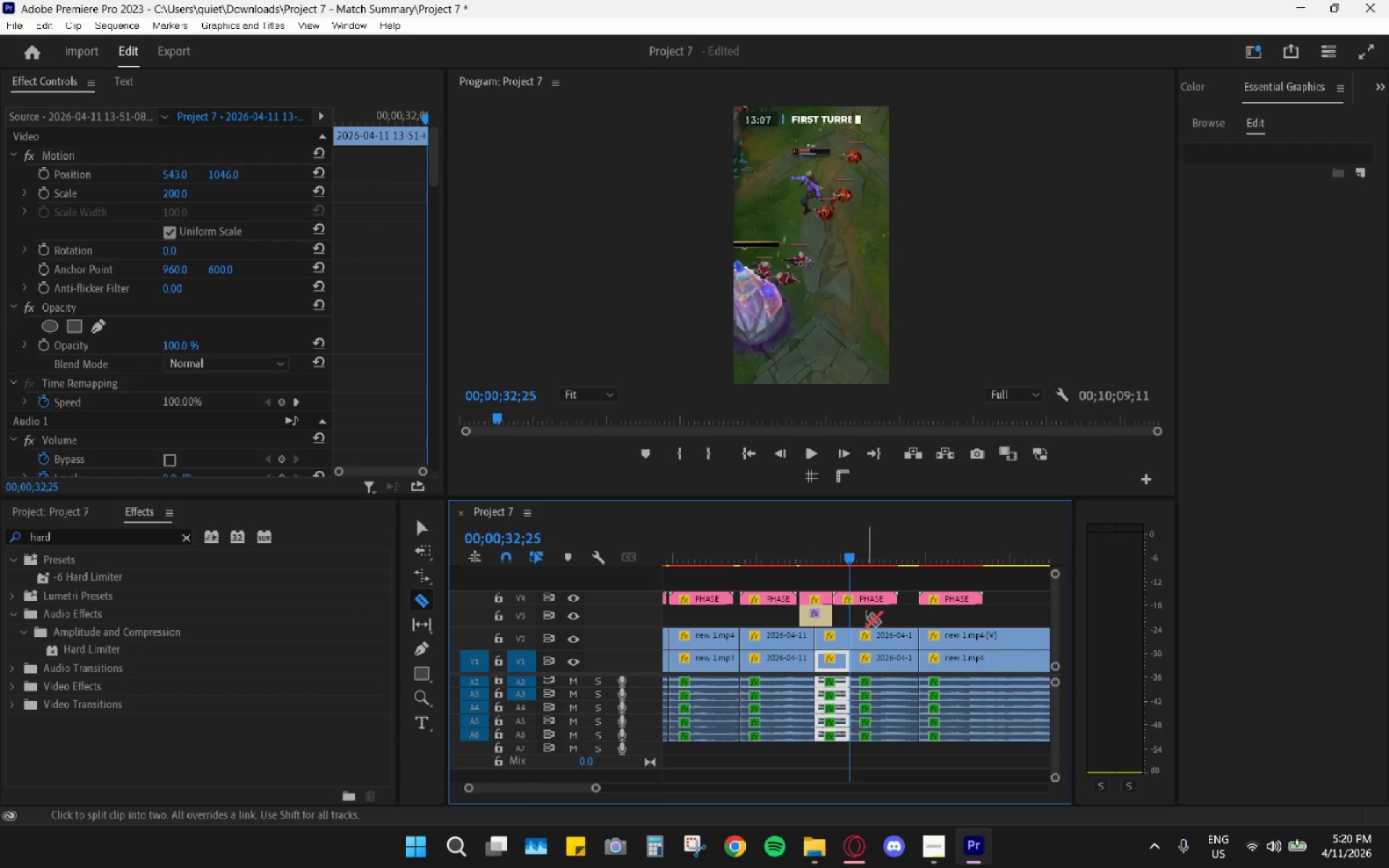 
key(Control+Z)
 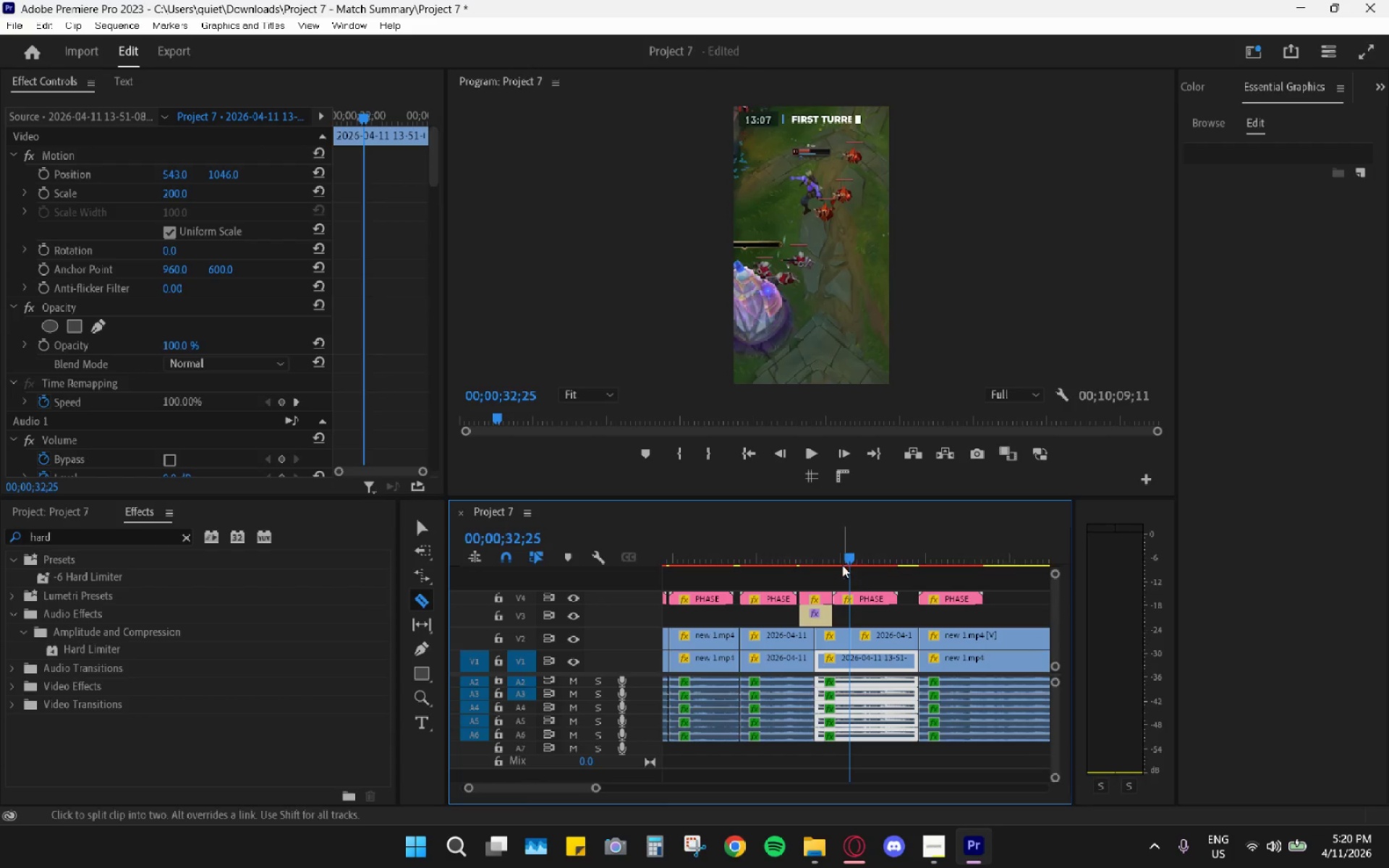 
left_click_drag(start_coordinate=[846, 561], to_coordinate=[838, 558])
 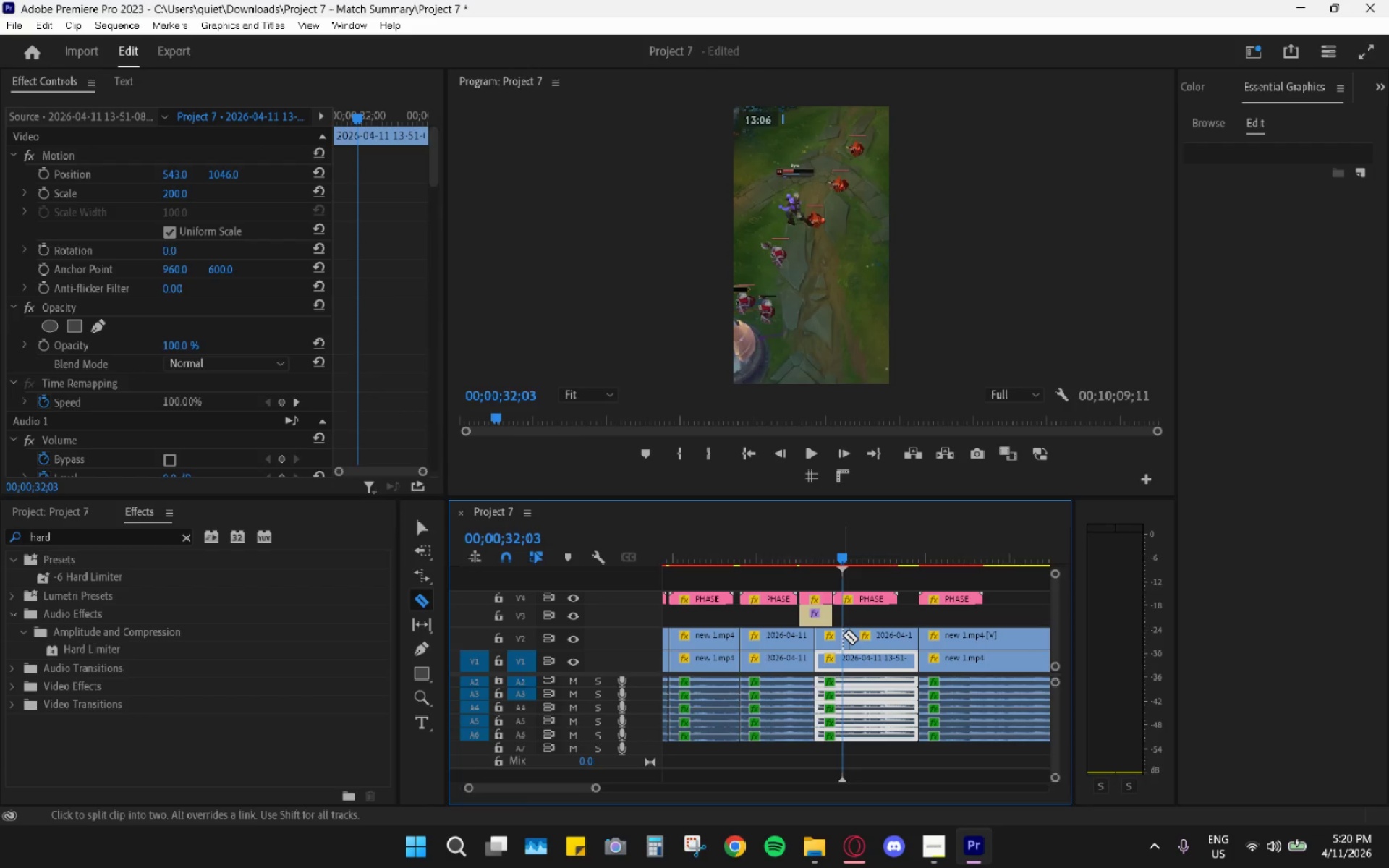 
left_click([843, 635])
 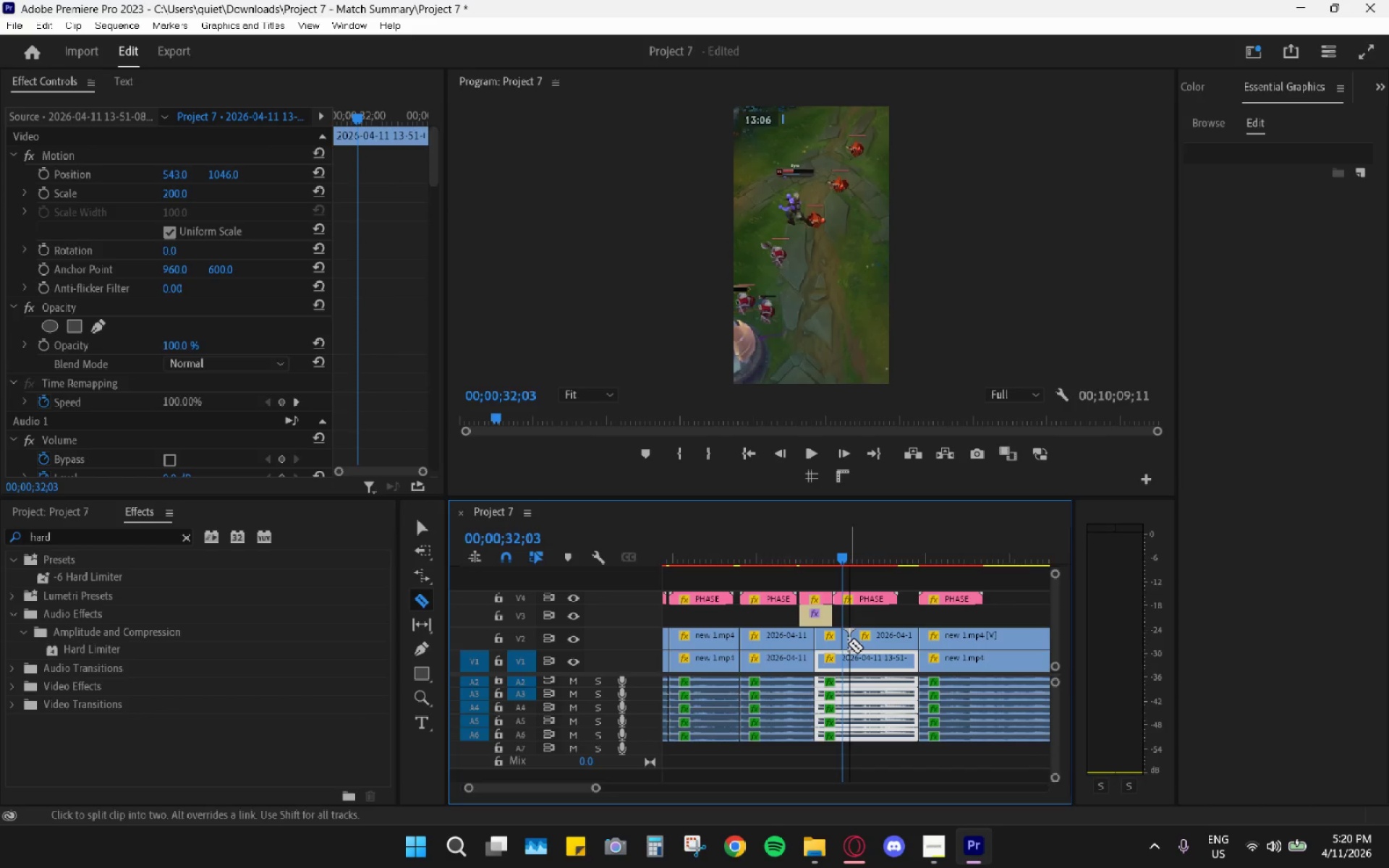 
key(V)
 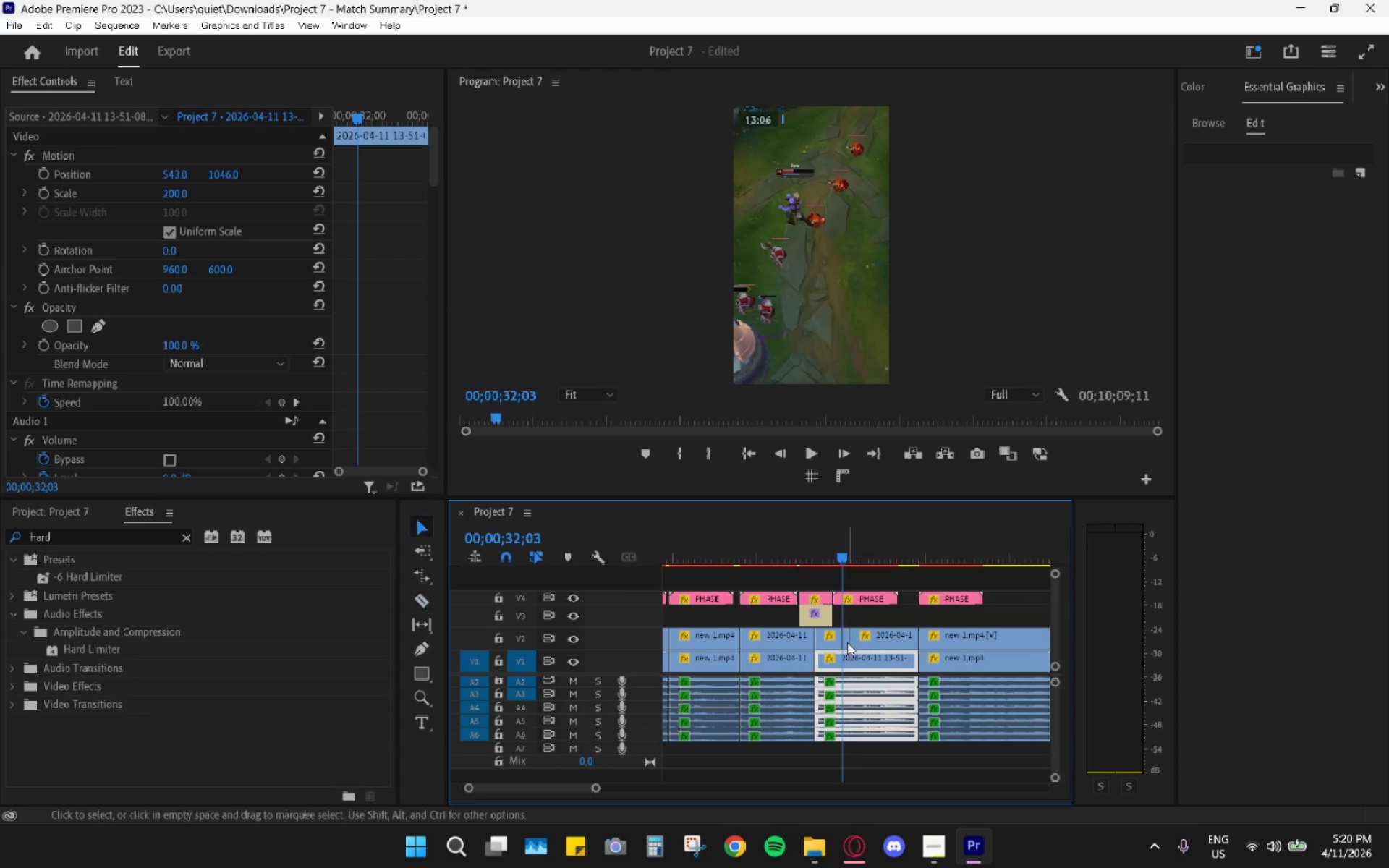 
left_click([846, 642])
 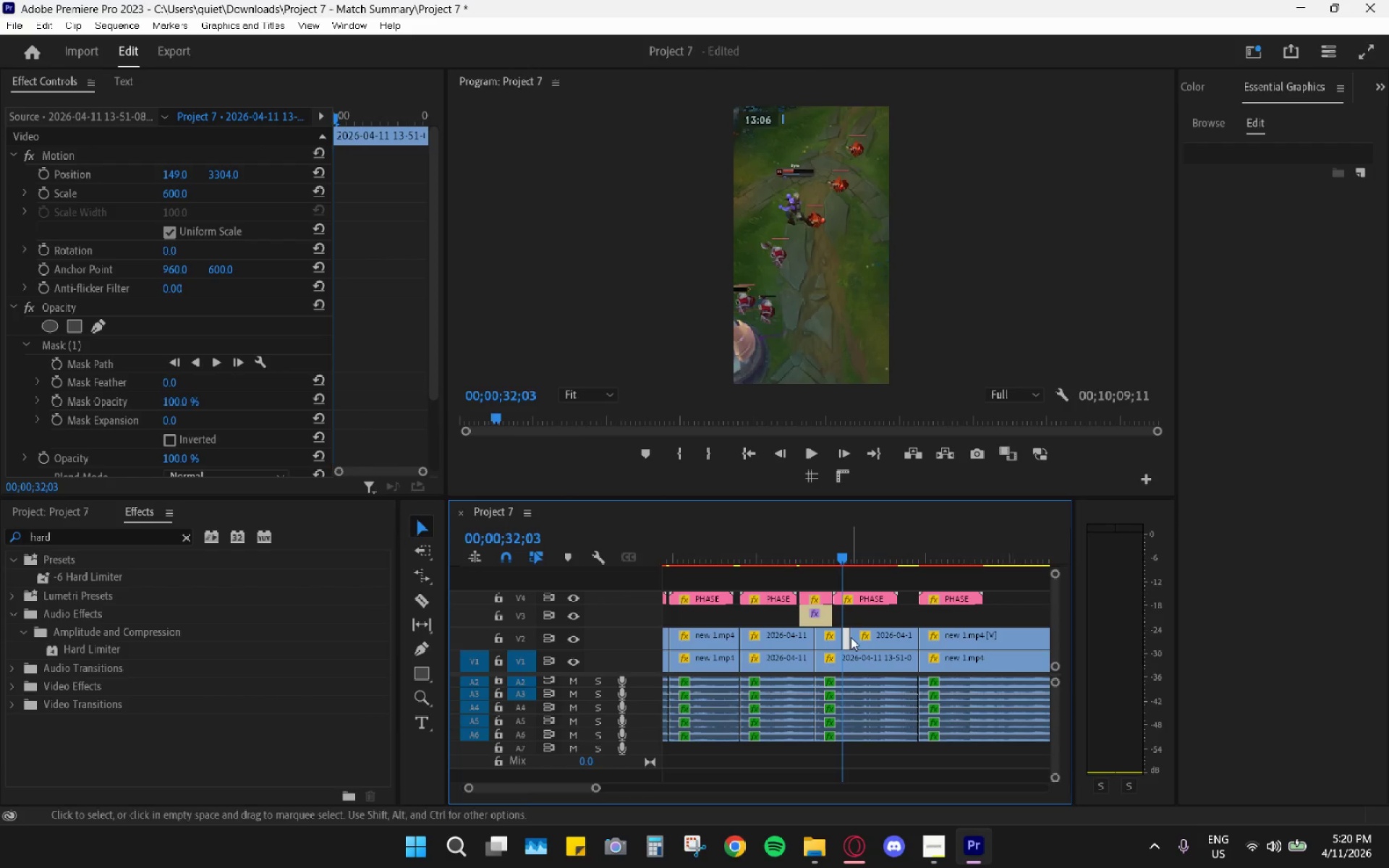 
double_click([851, 637])
 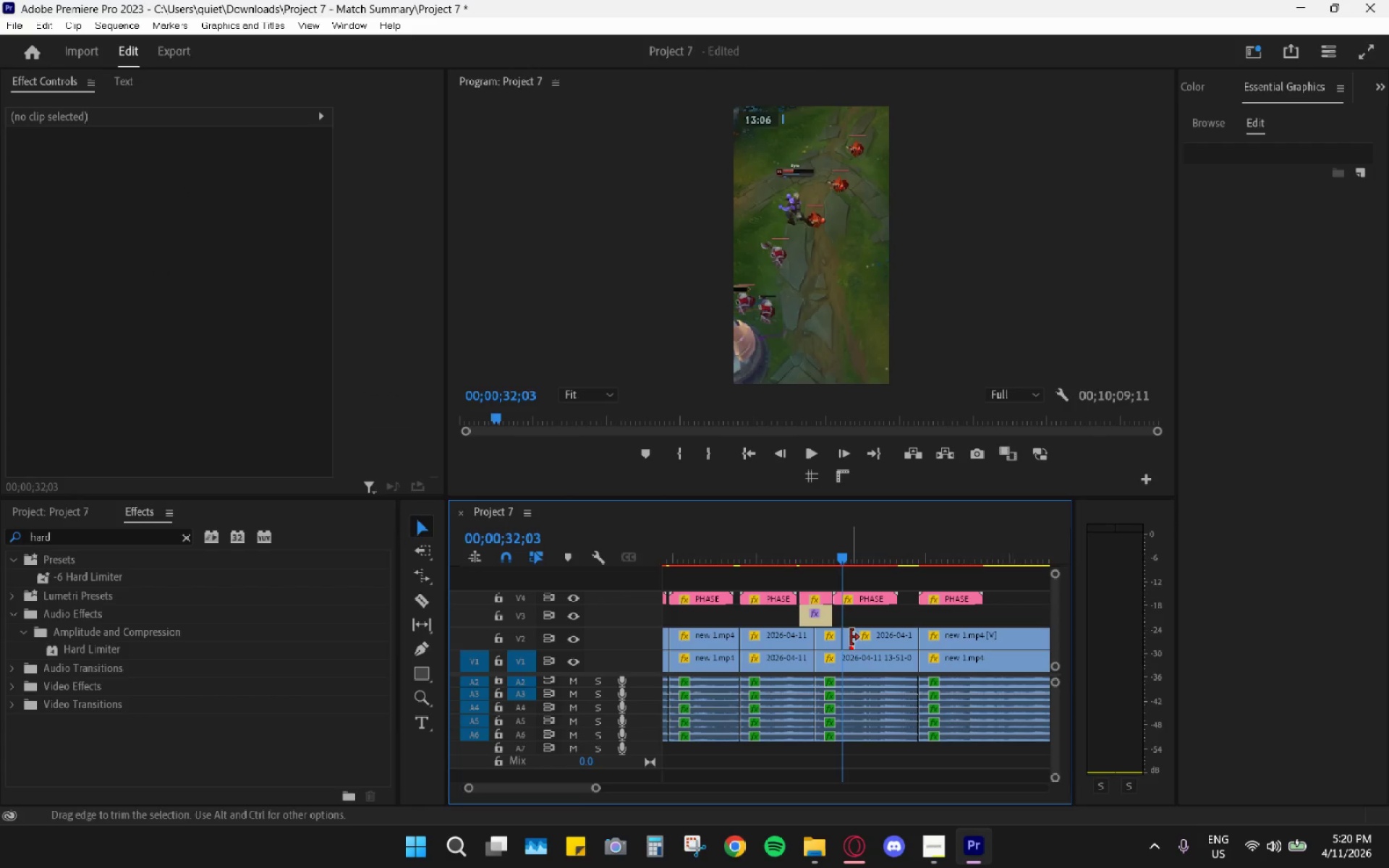 
key(H)
 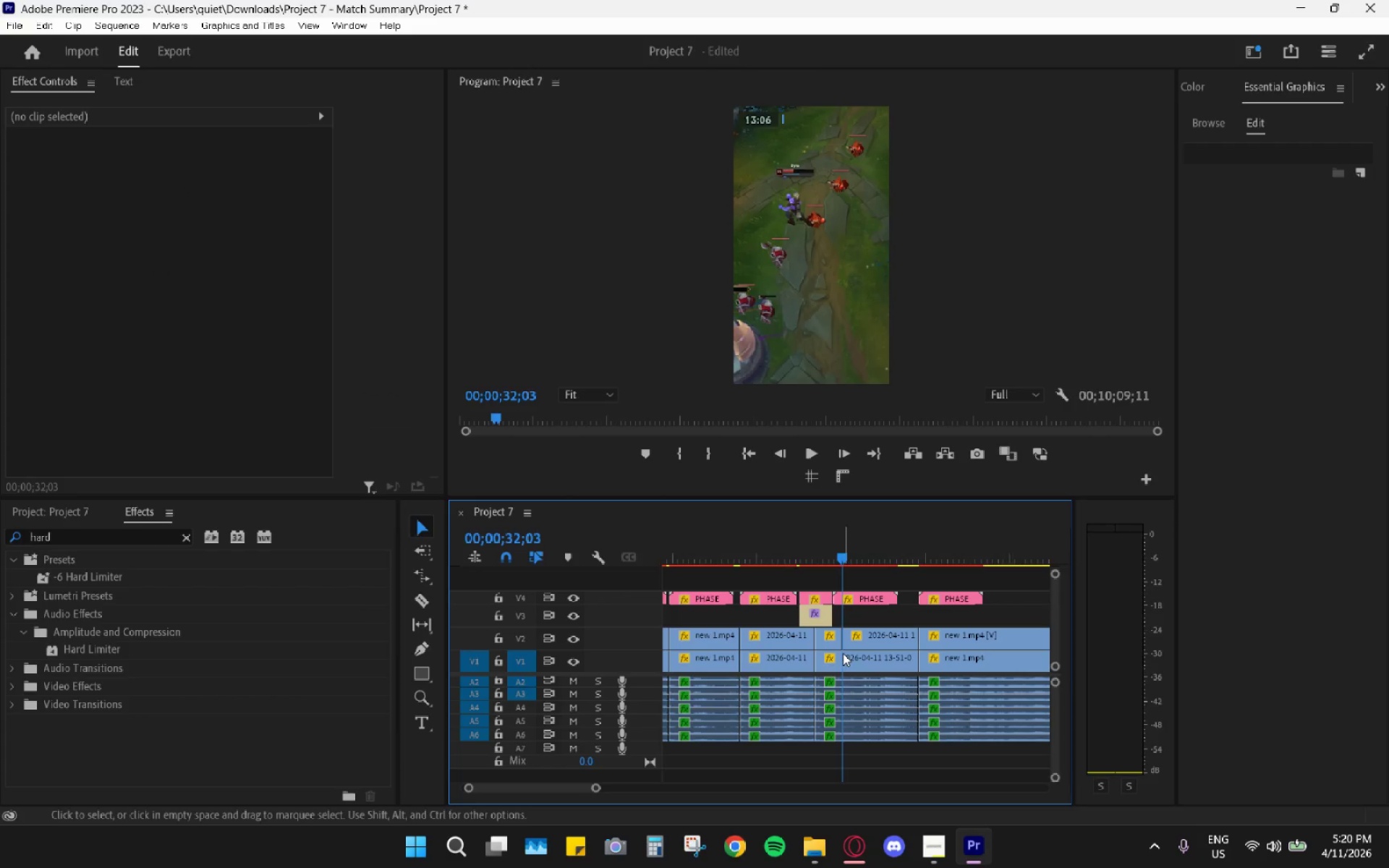 
key(C)
 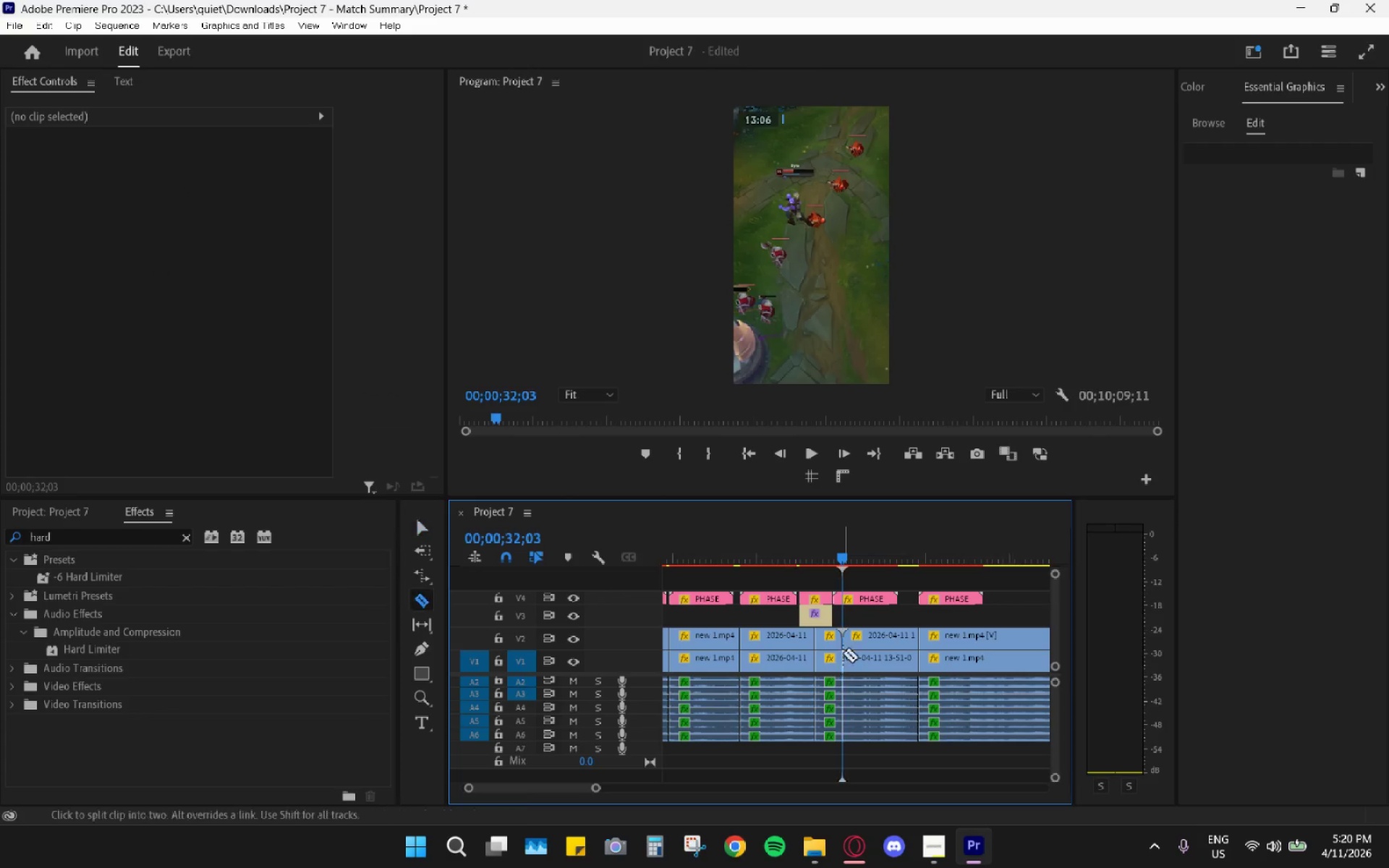 
left_click([842, 653])
 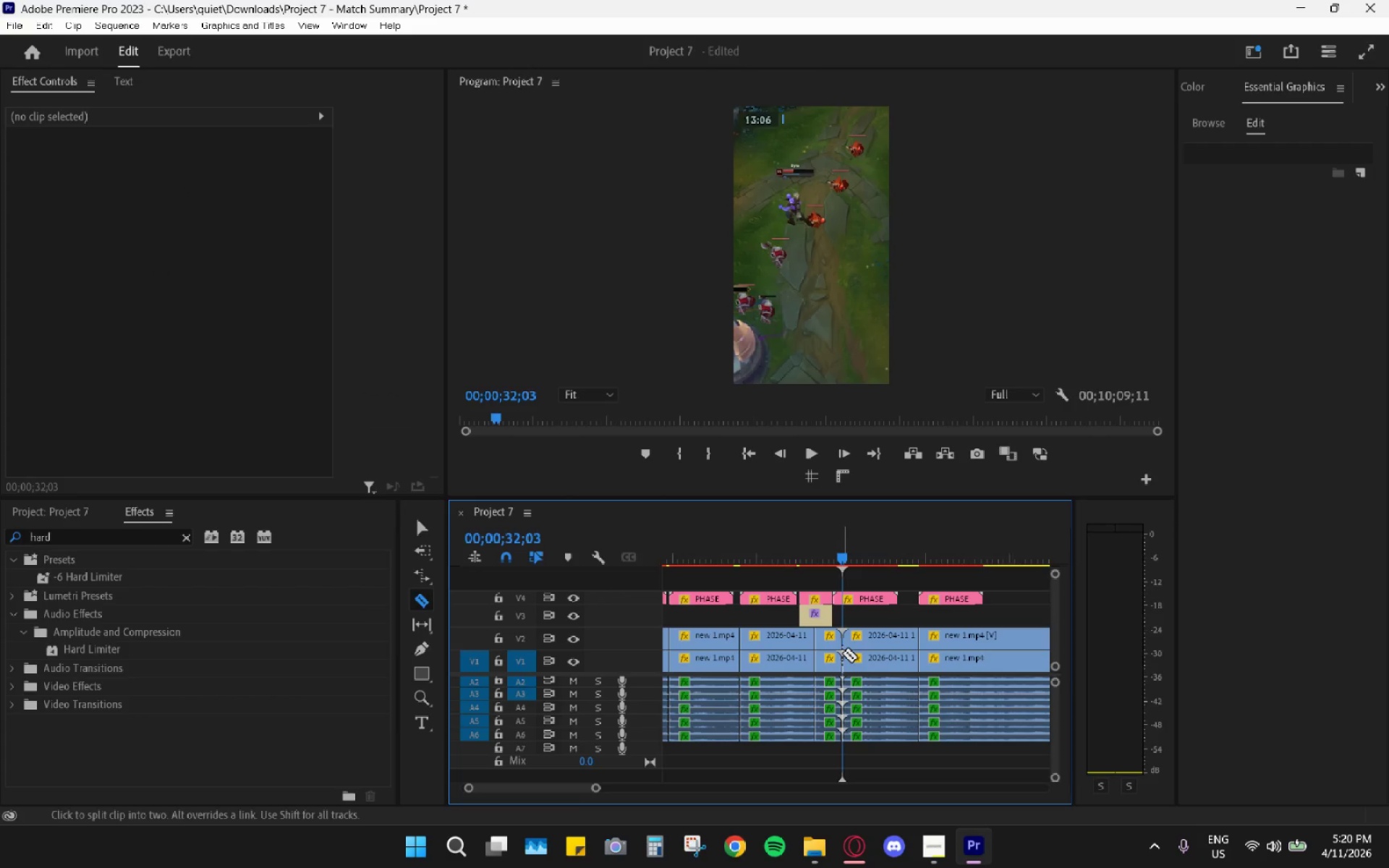 
type(vh)
 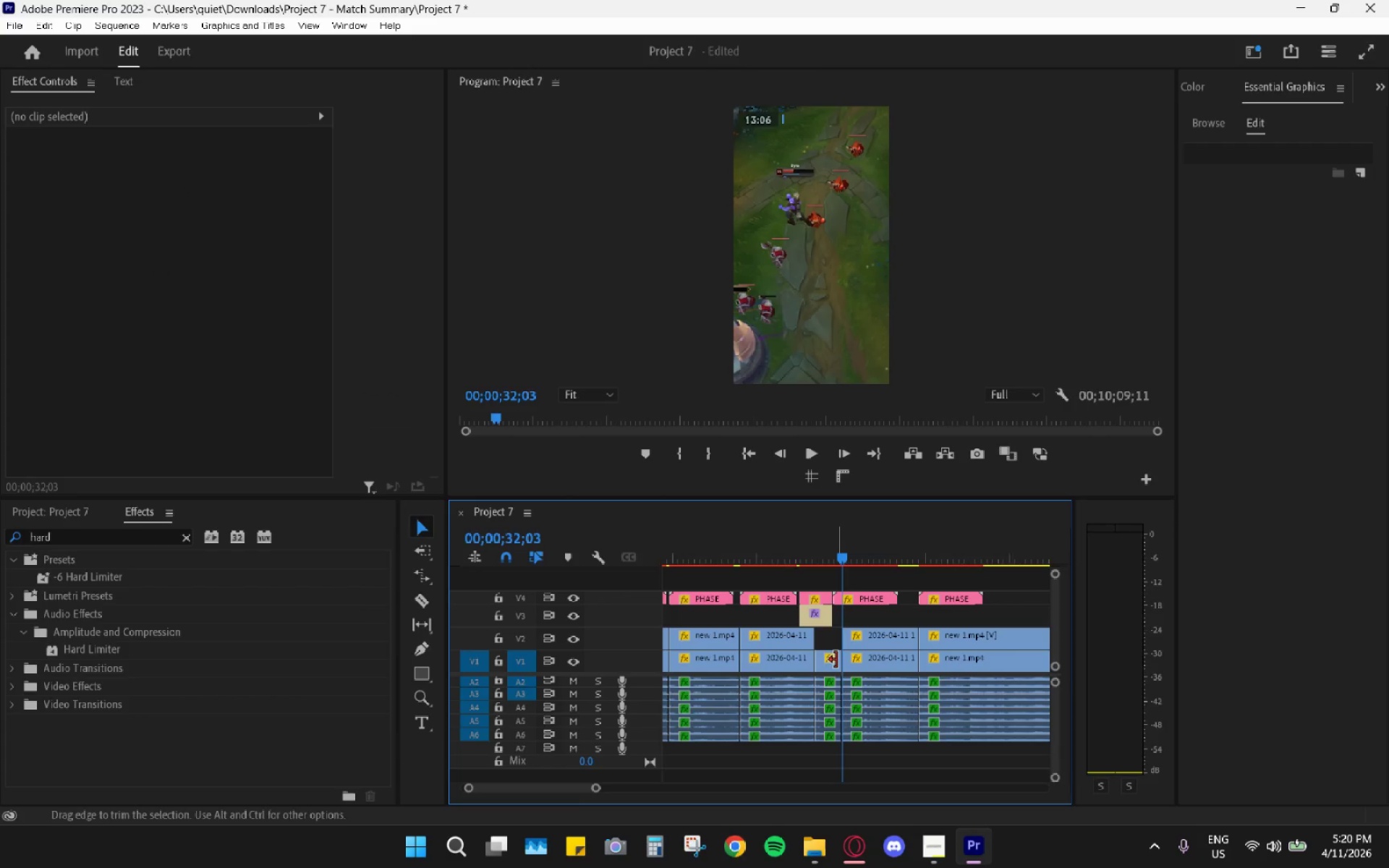 
left_click([836, 659])
 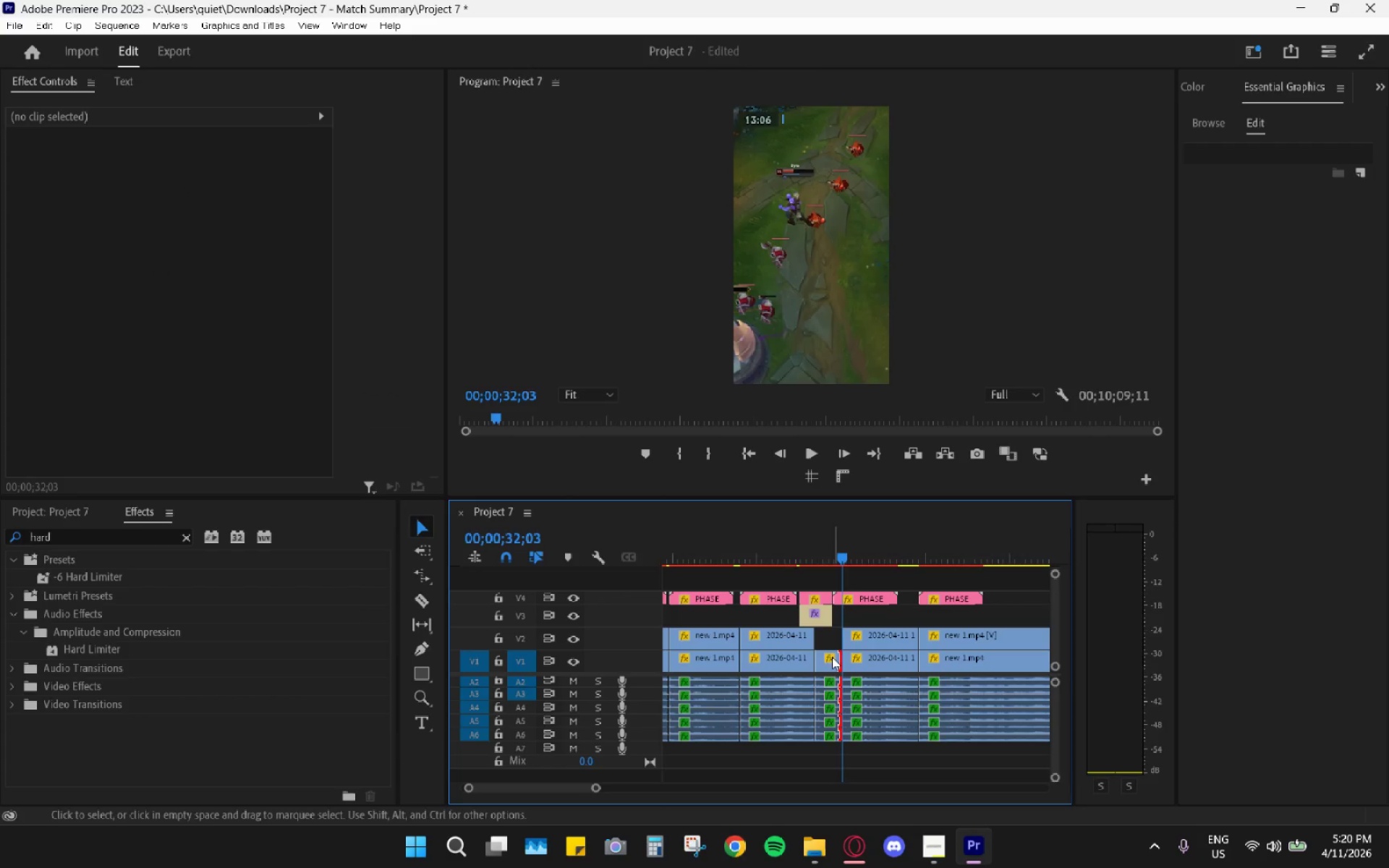 
left_click([827, 655])
 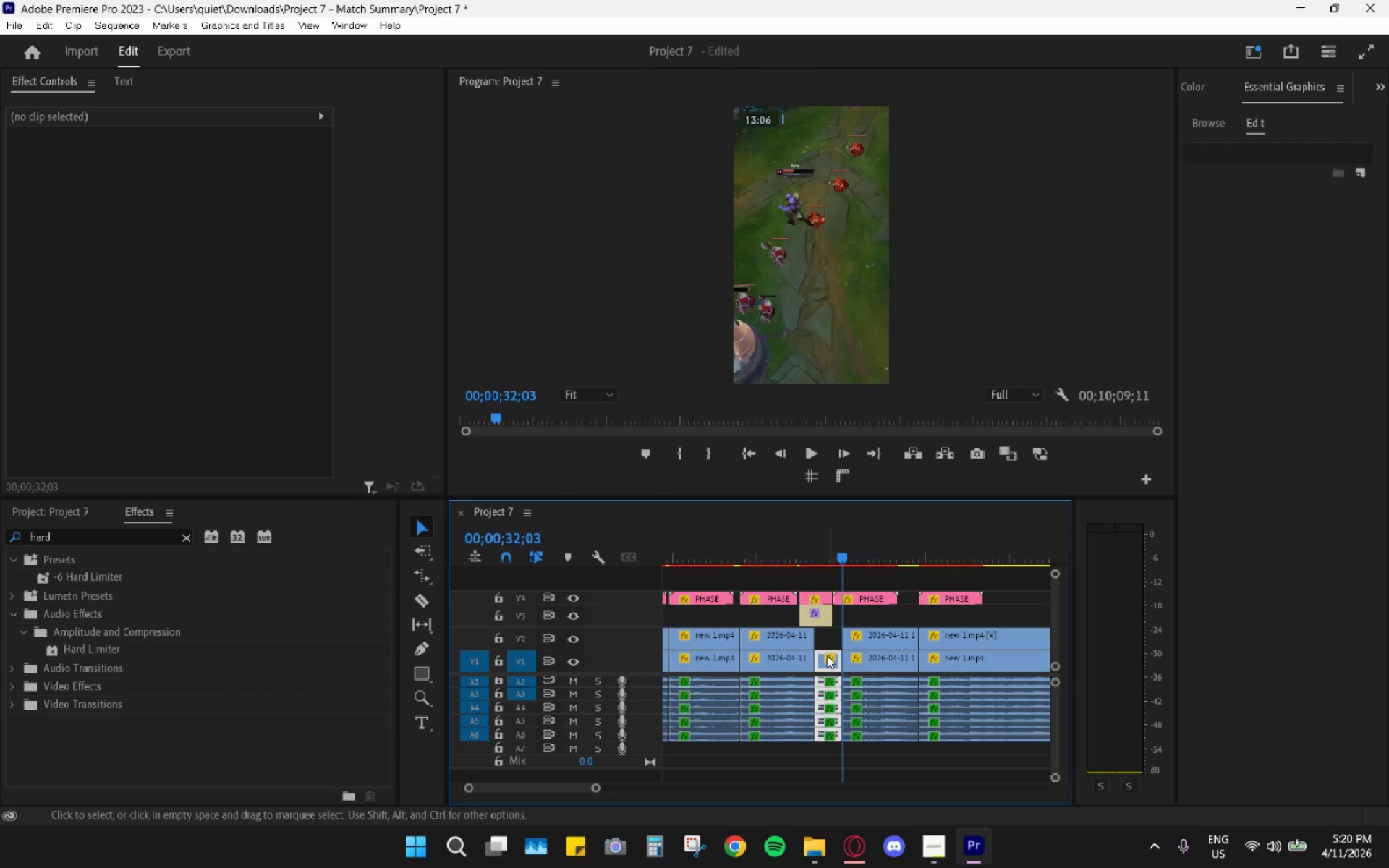 
key(H)
 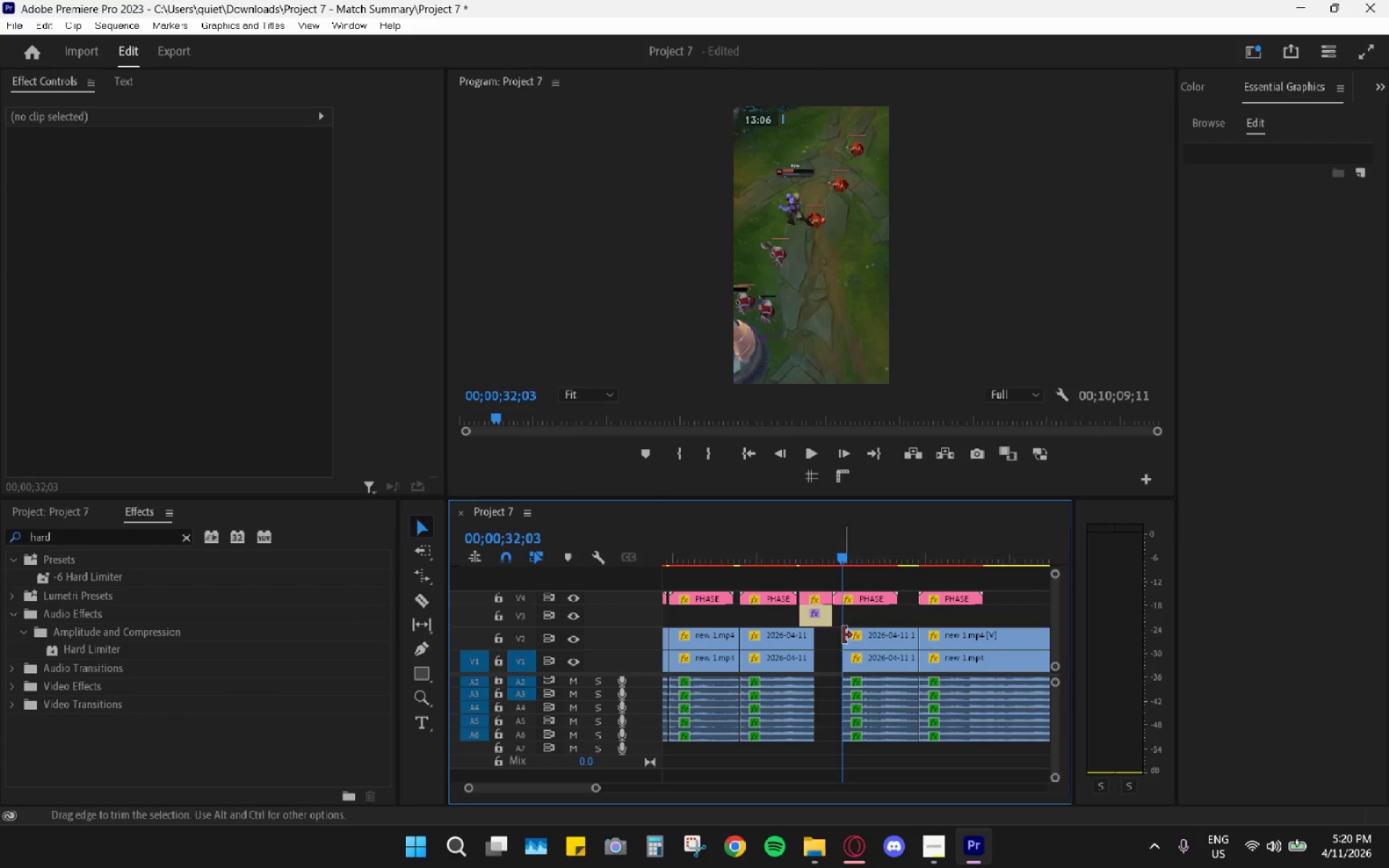 
left_click_drag(start_coordinate=[828, 640], to_coordinate=[931, 770])
 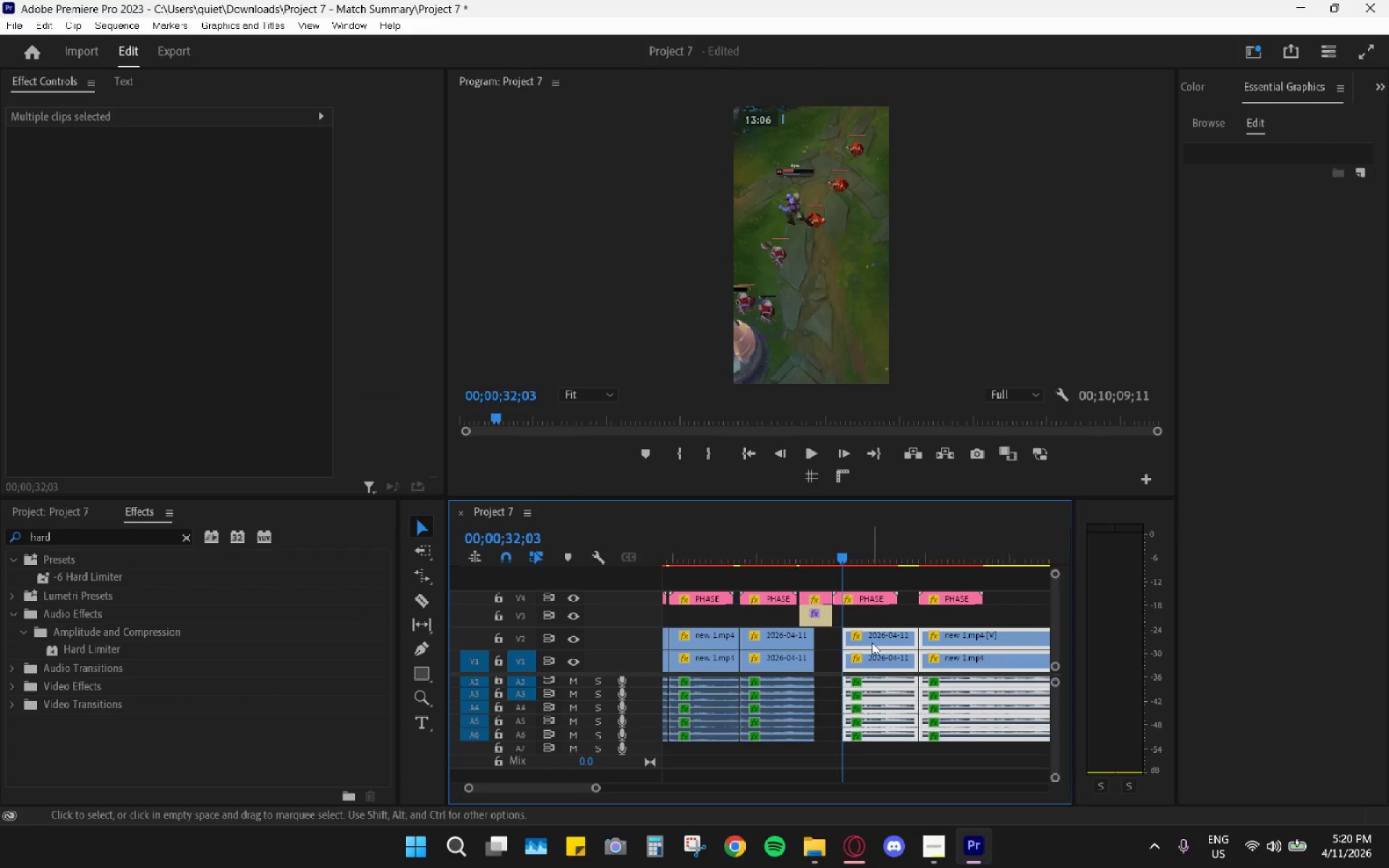 
left_click_drag(start_coordinate=[867, 639], to_coordinate=[842, 636])
 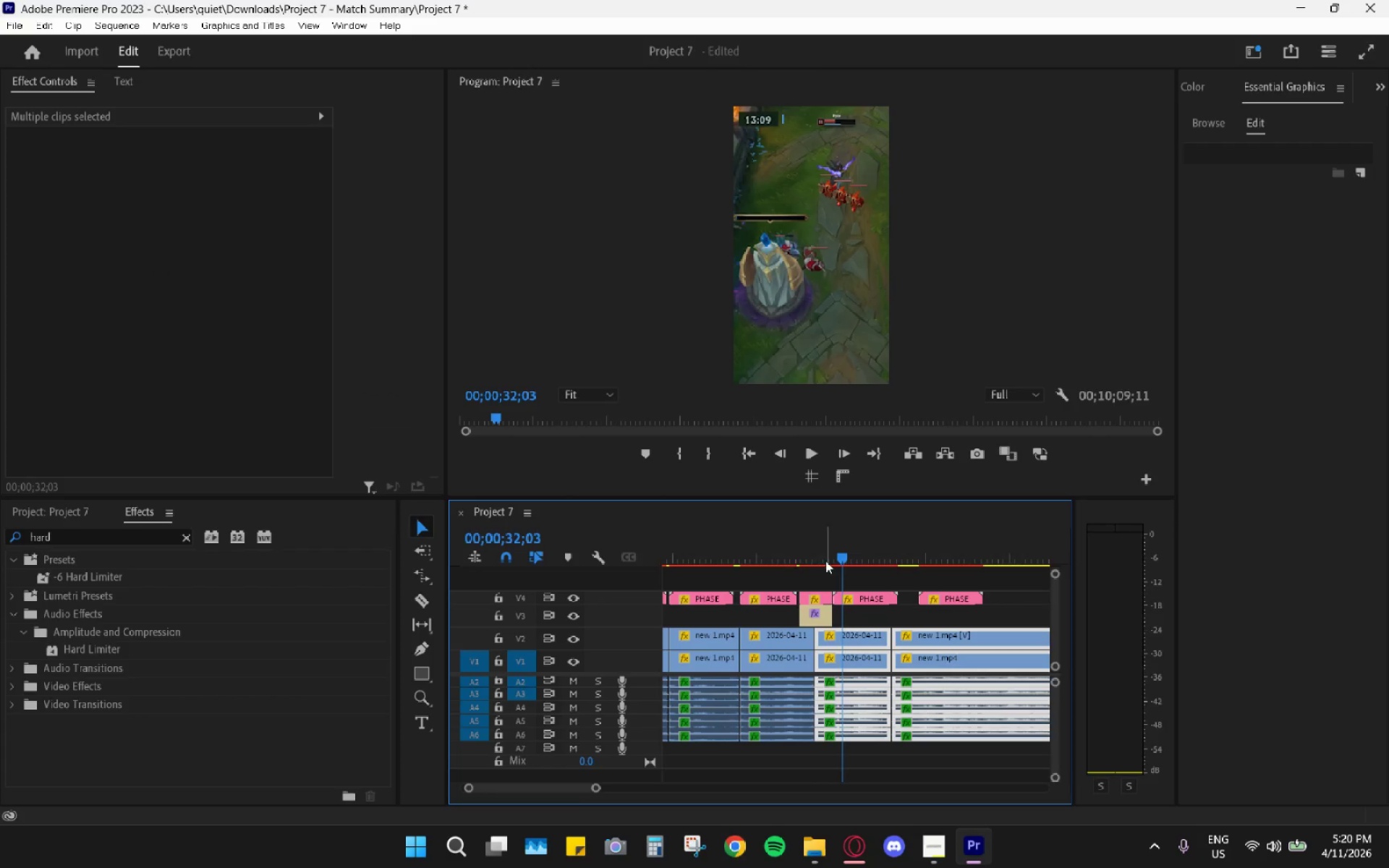 
left_click([814, 544])
 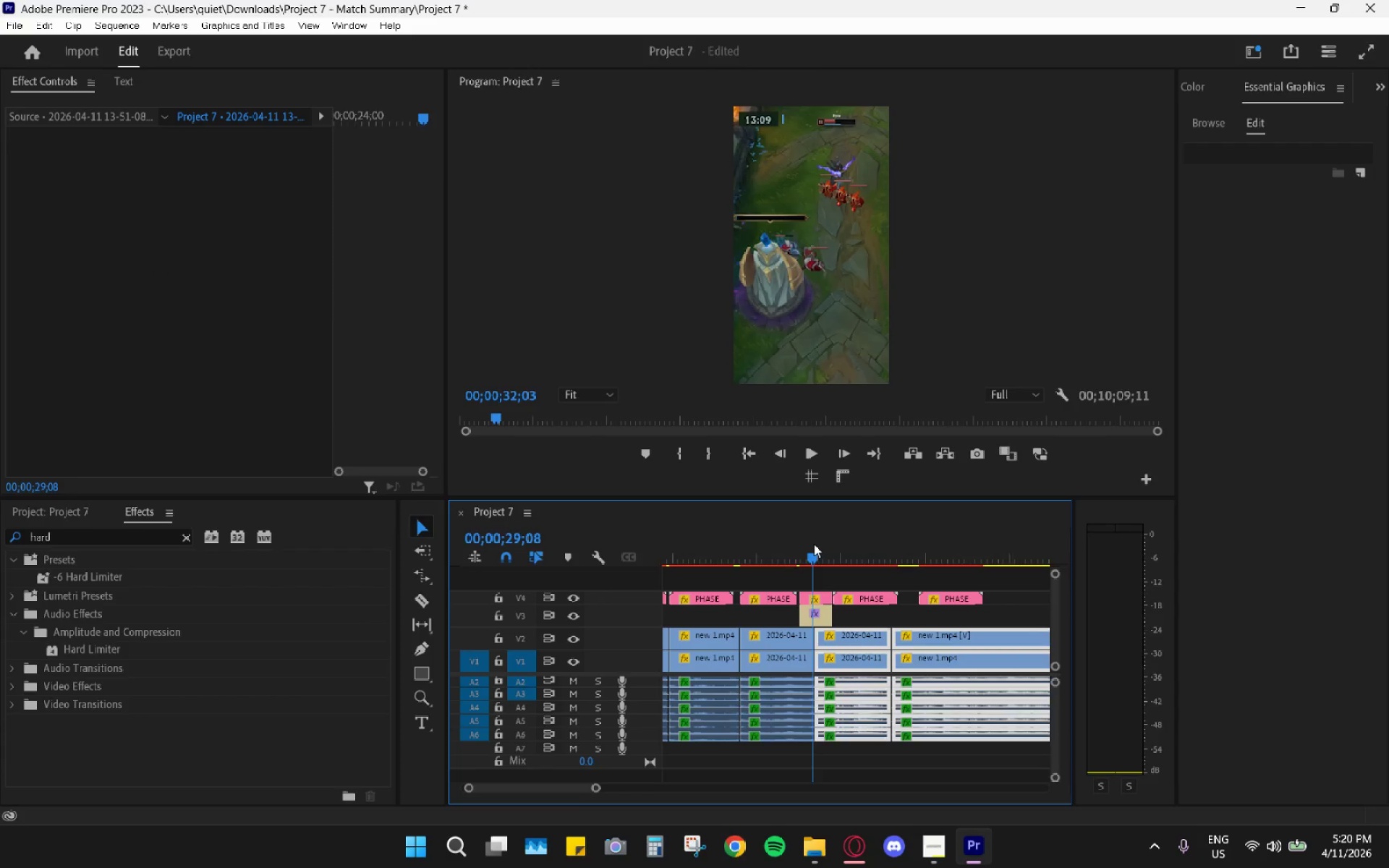 
key(Space)
 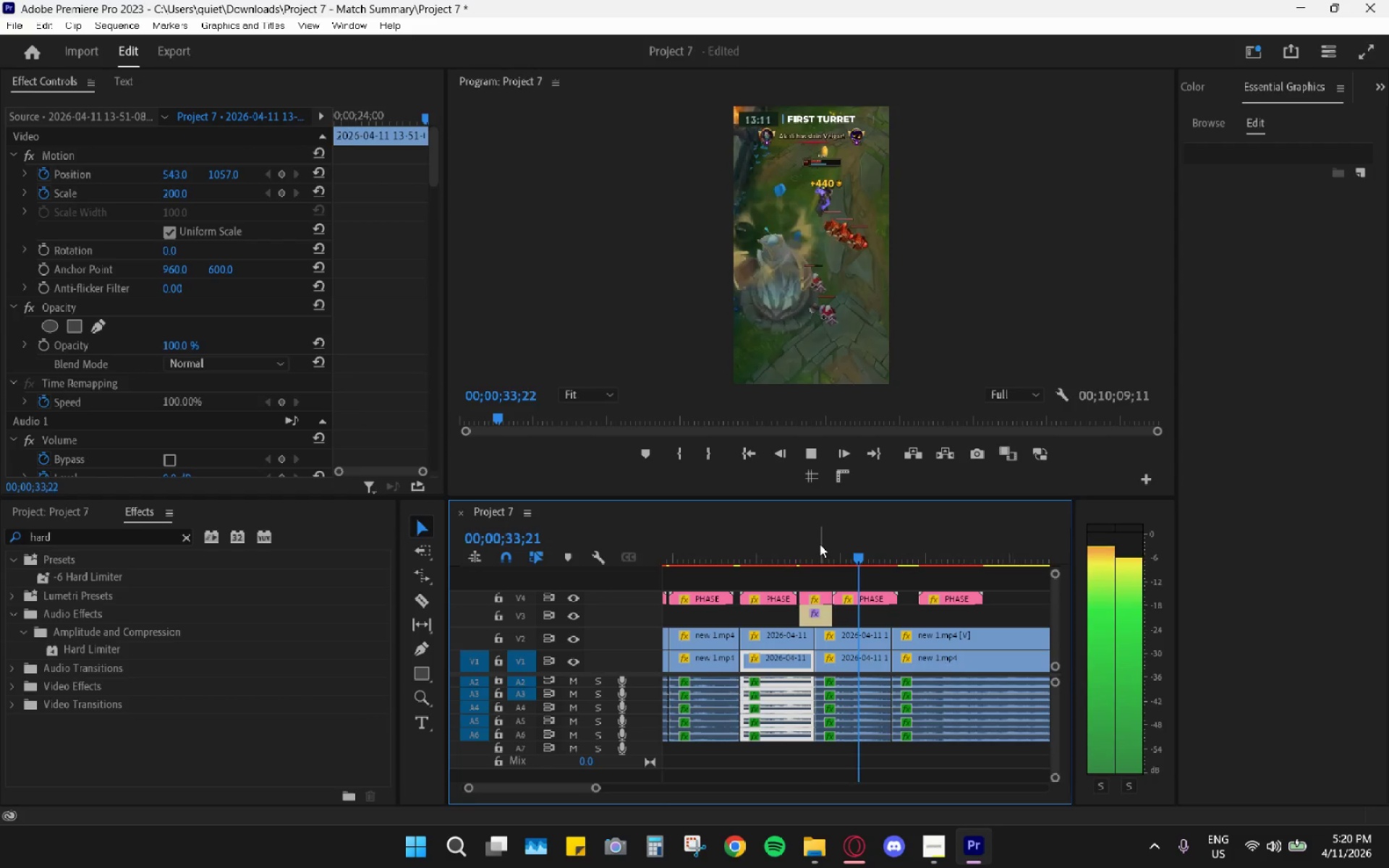 
wait(10.12)
 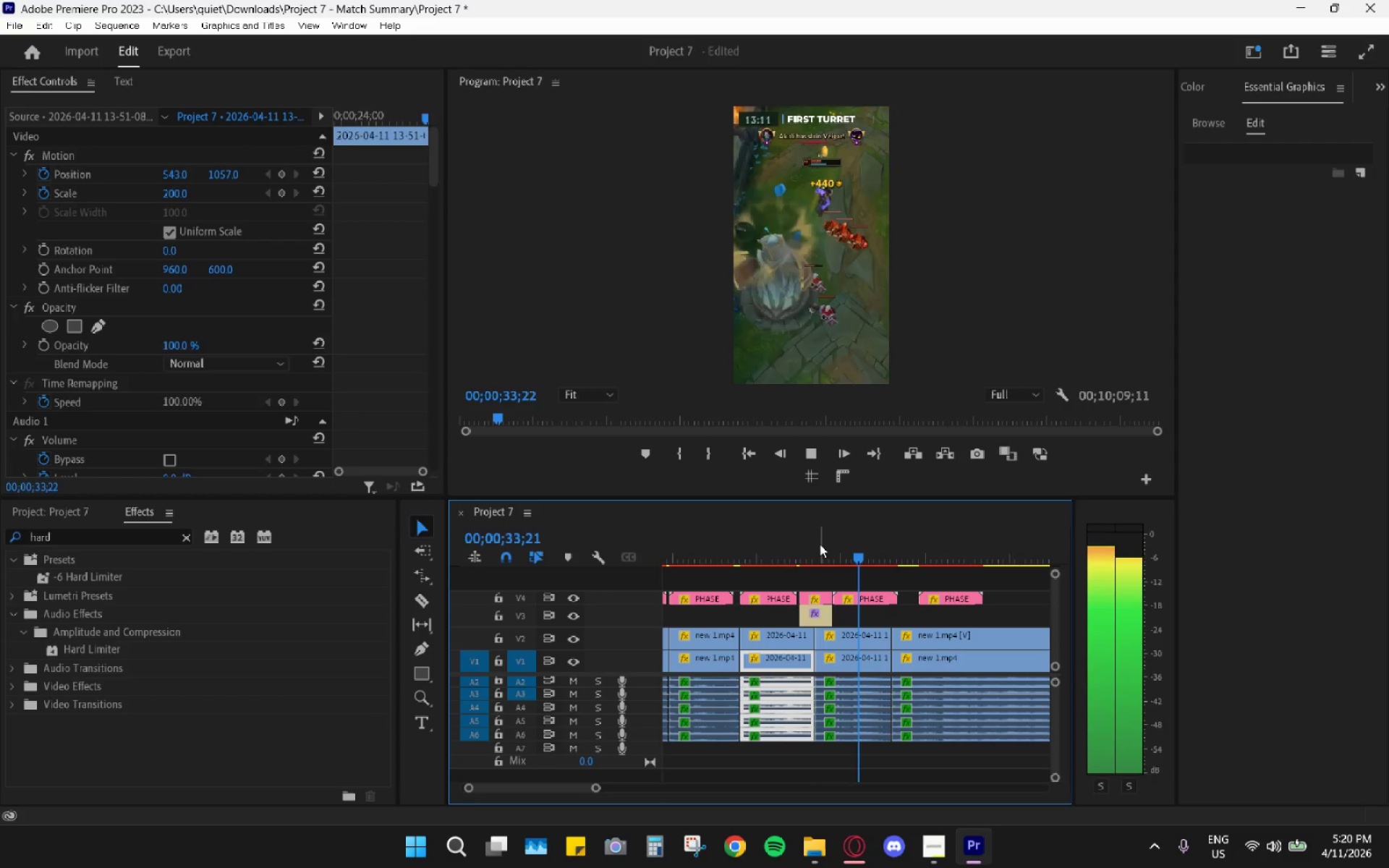 
key(Space)
 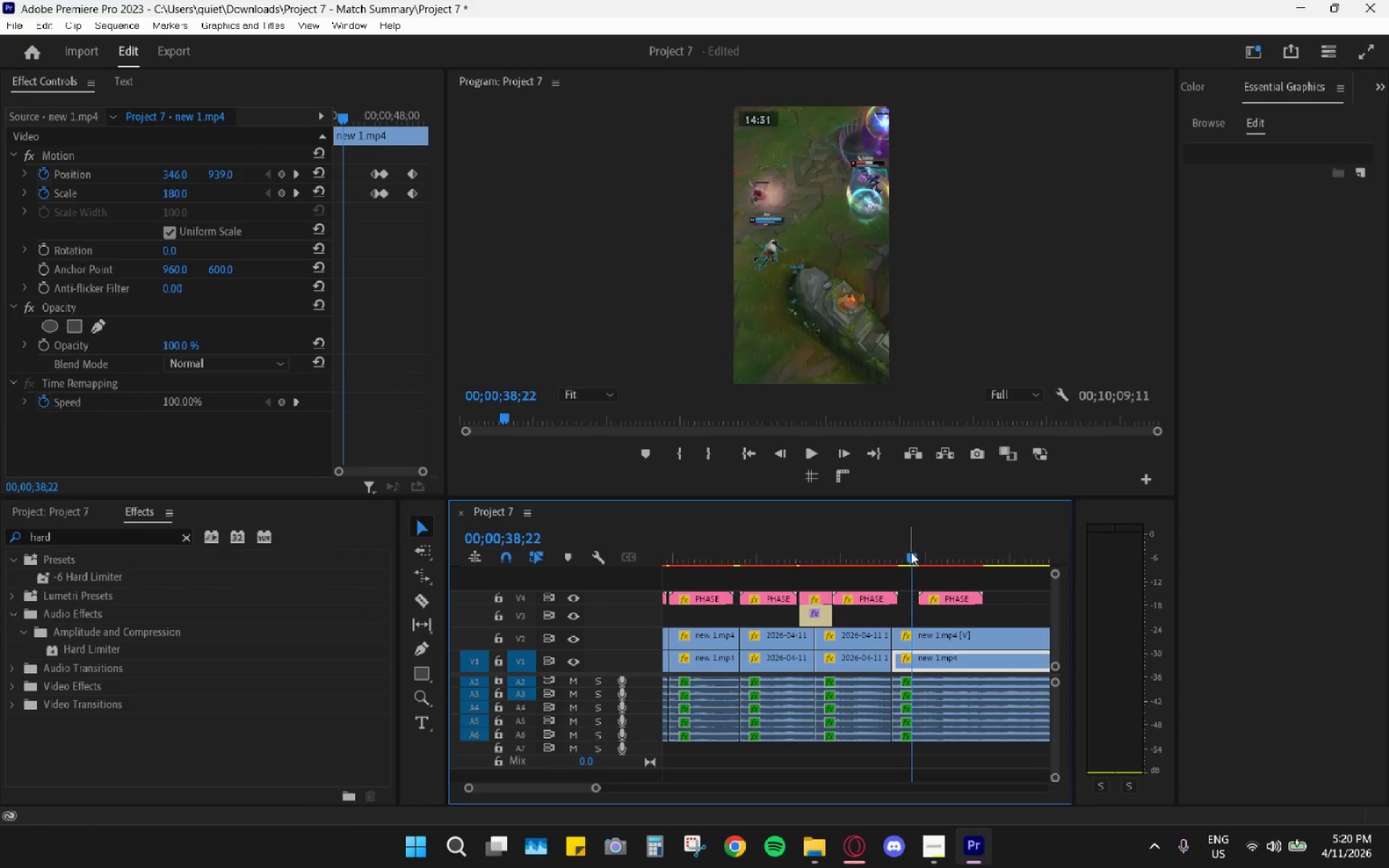 
left_click_drag(start_coordinate=[903, 538], to_coordinate=[854, 540])
 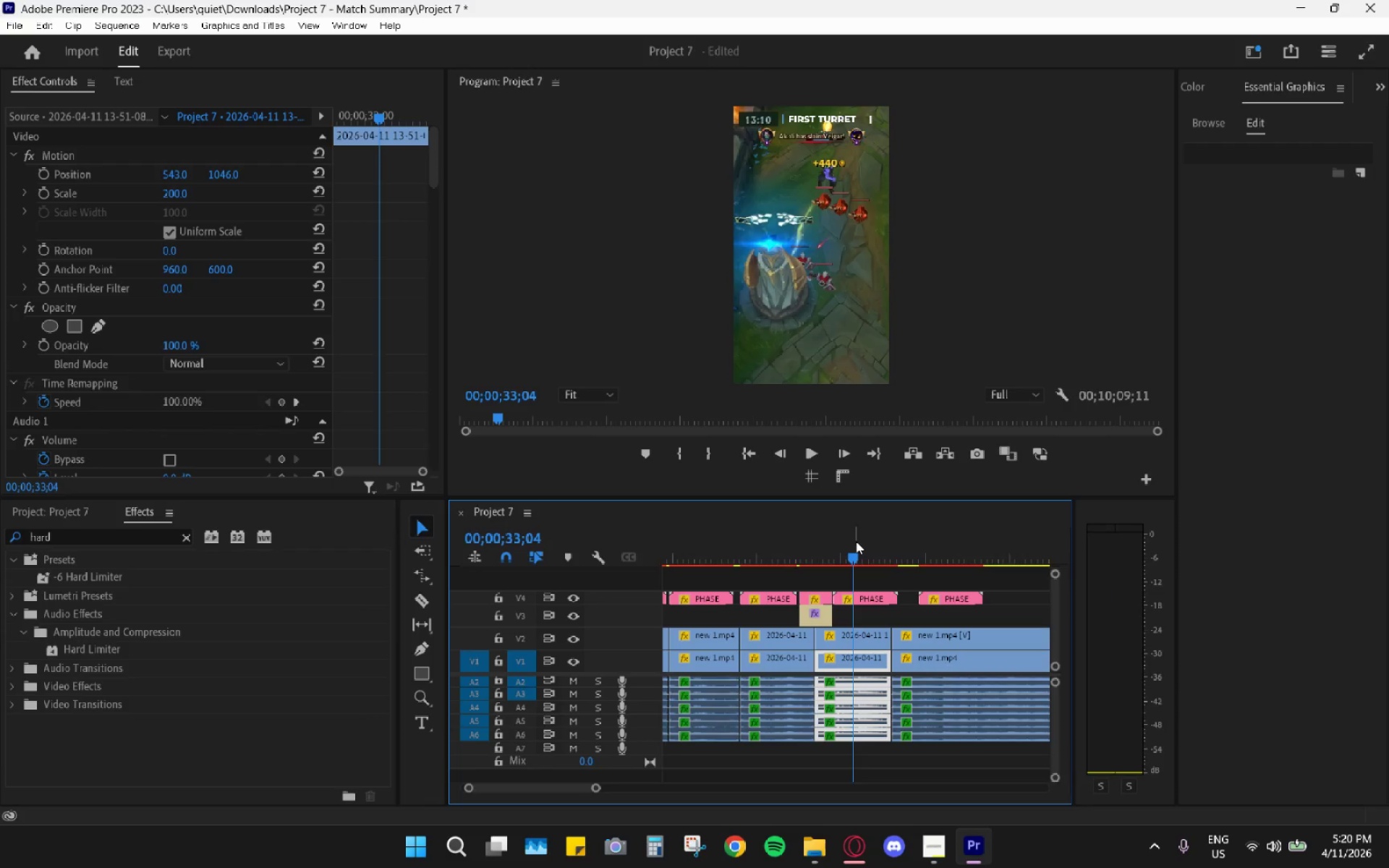 
key(Space)
 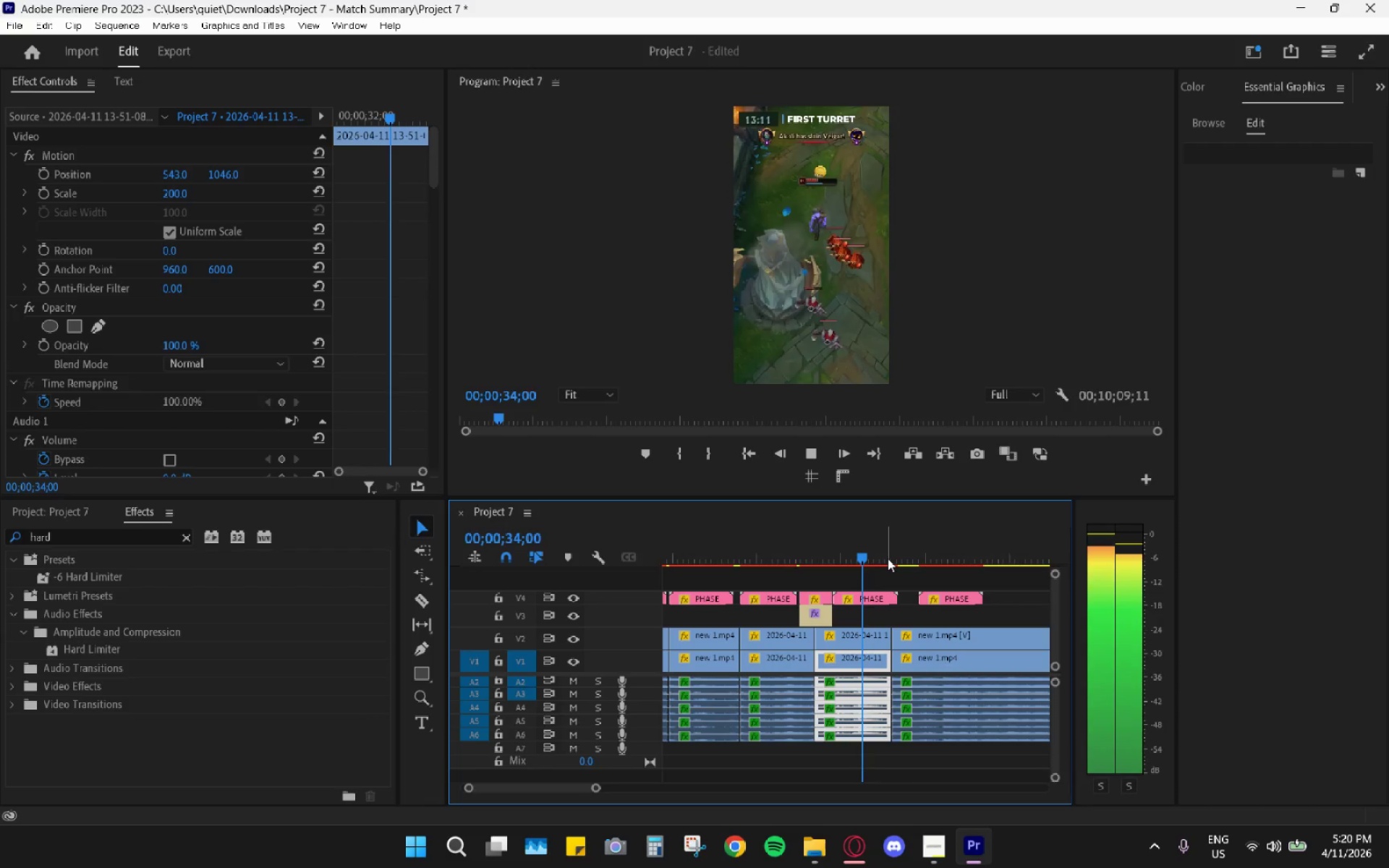 
key(Space)
 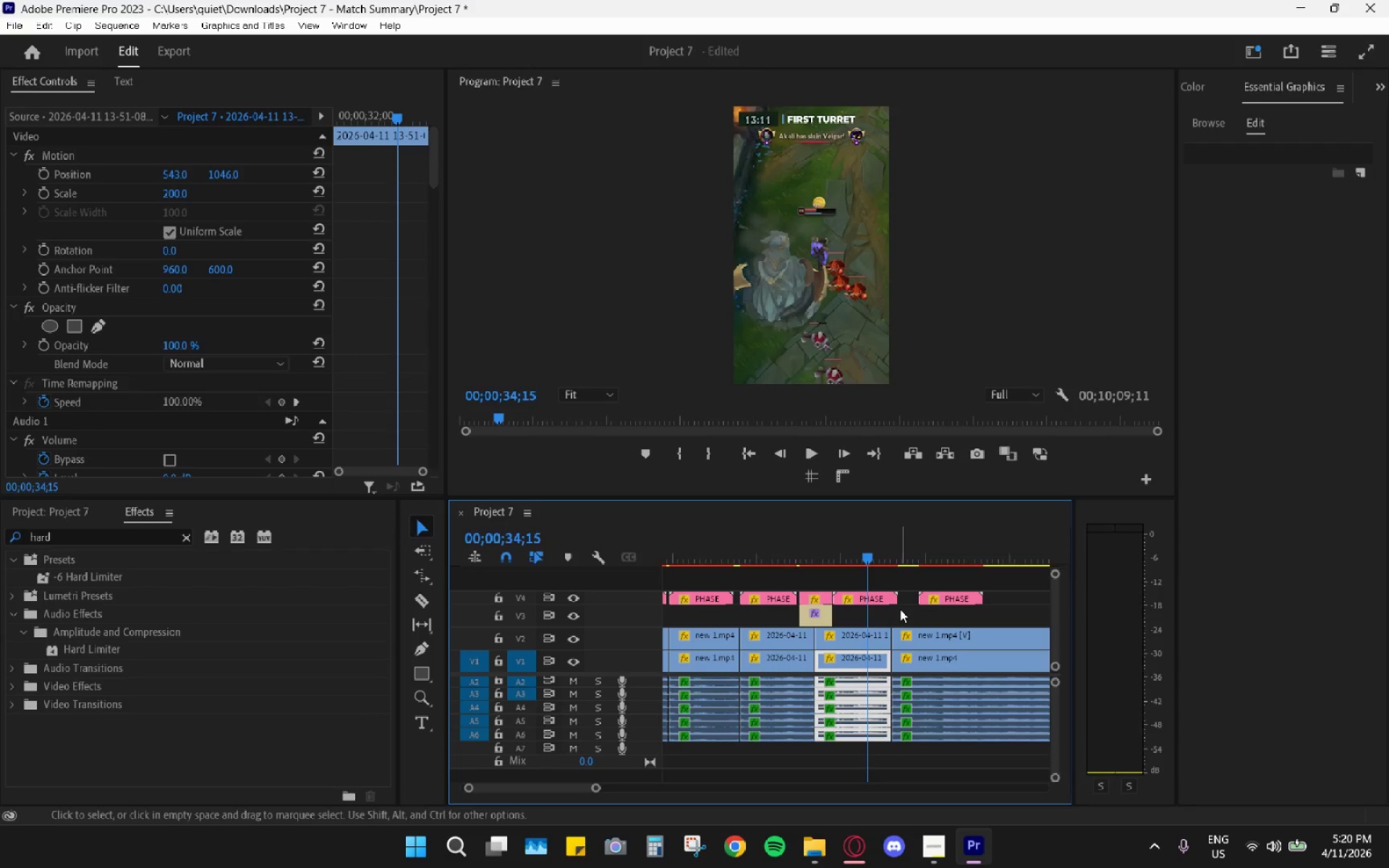 
key(R)
 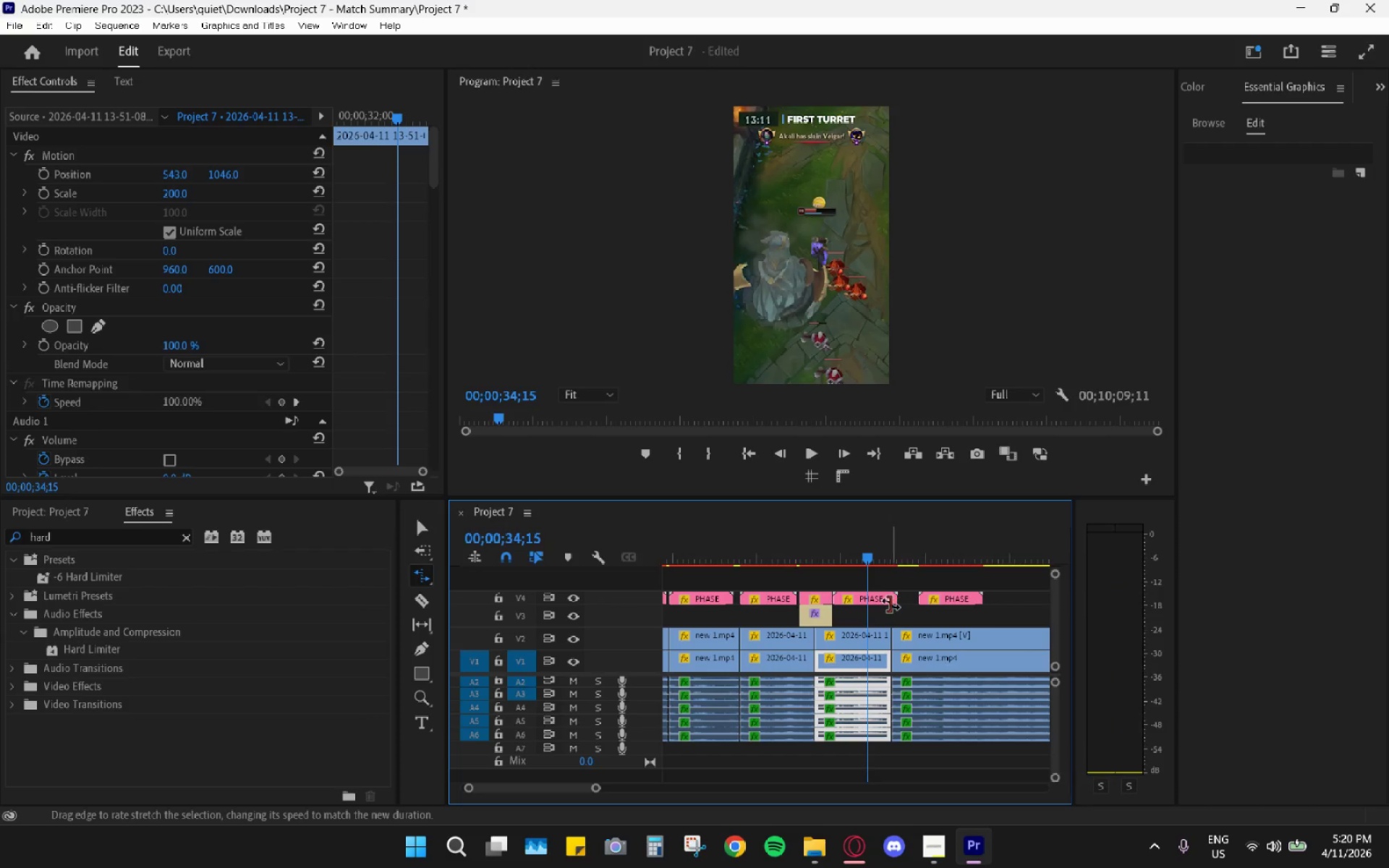 
left_click_drag(start_coordinate=[891, 603], to_coordinate=[880, 599])
 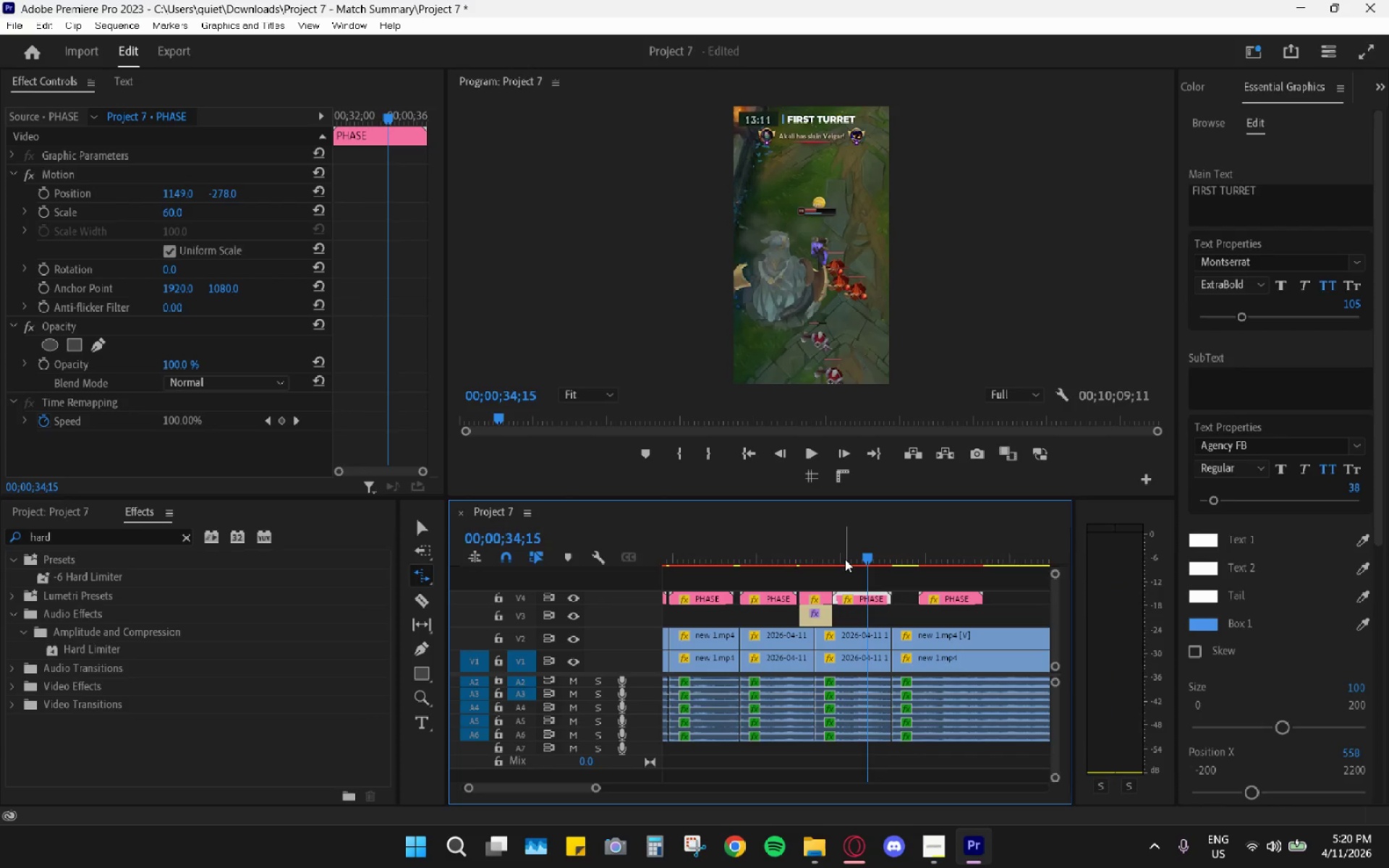 
left_click([845, 559])
 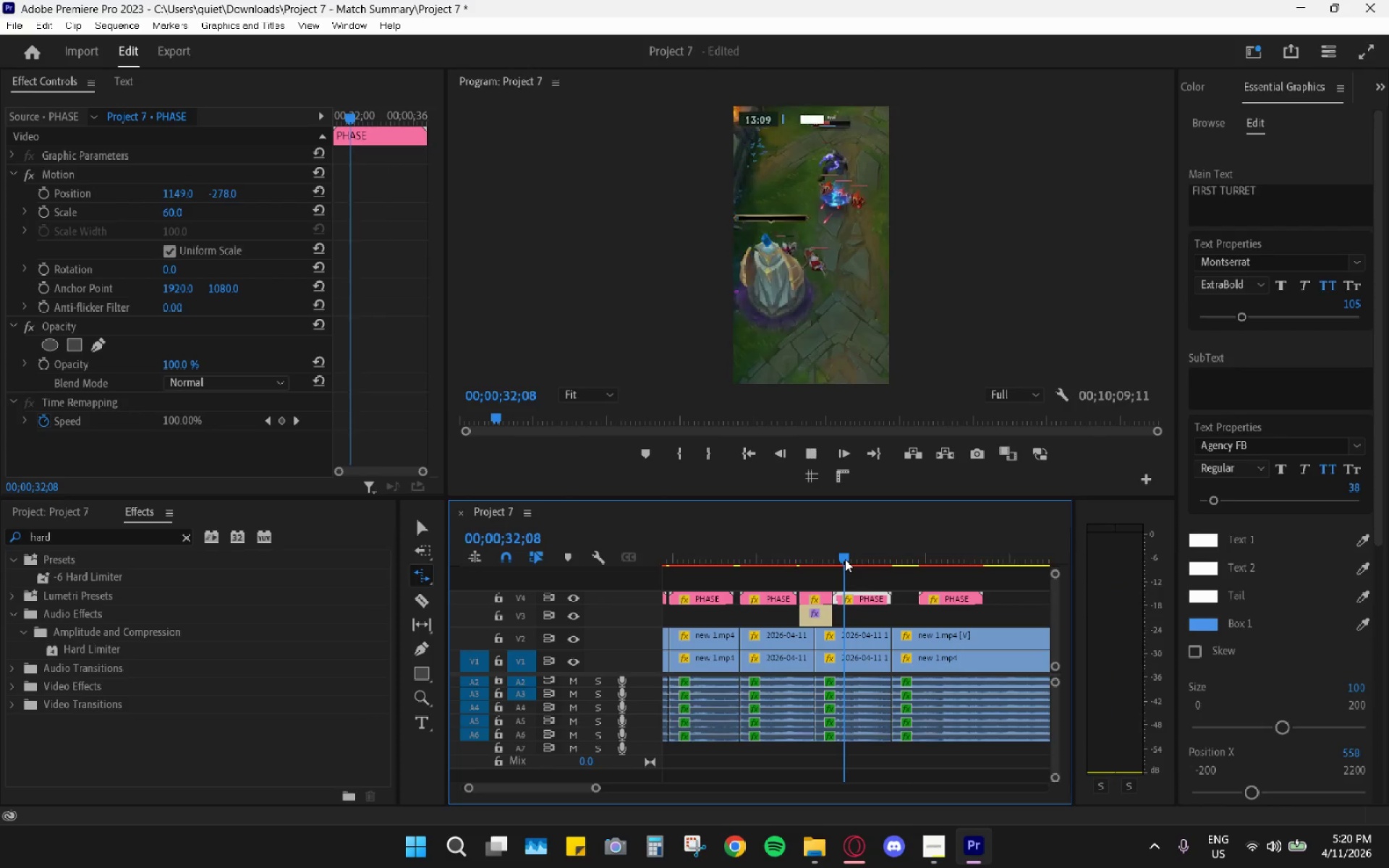 
key(Space)
 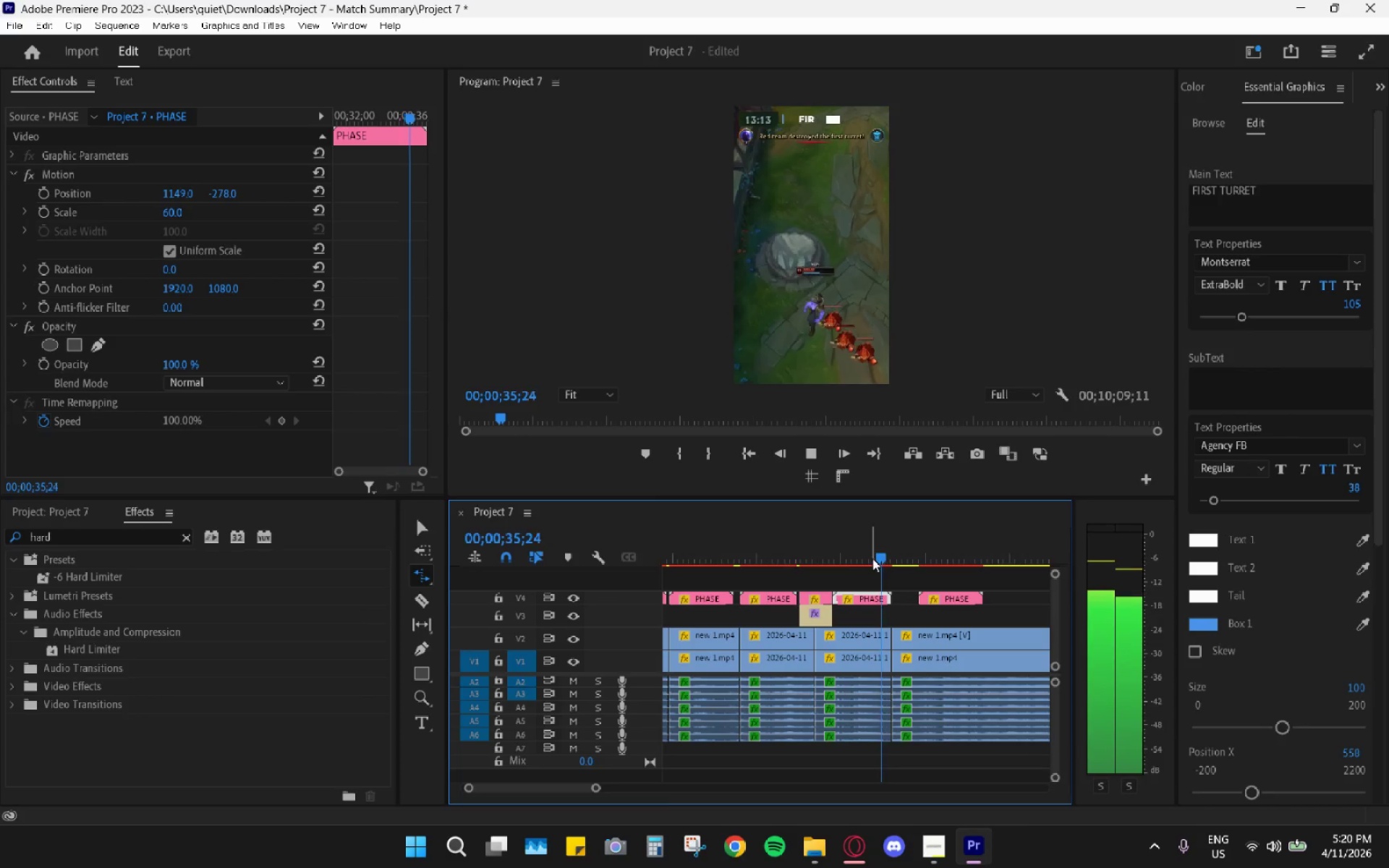 
wait(5.72)
 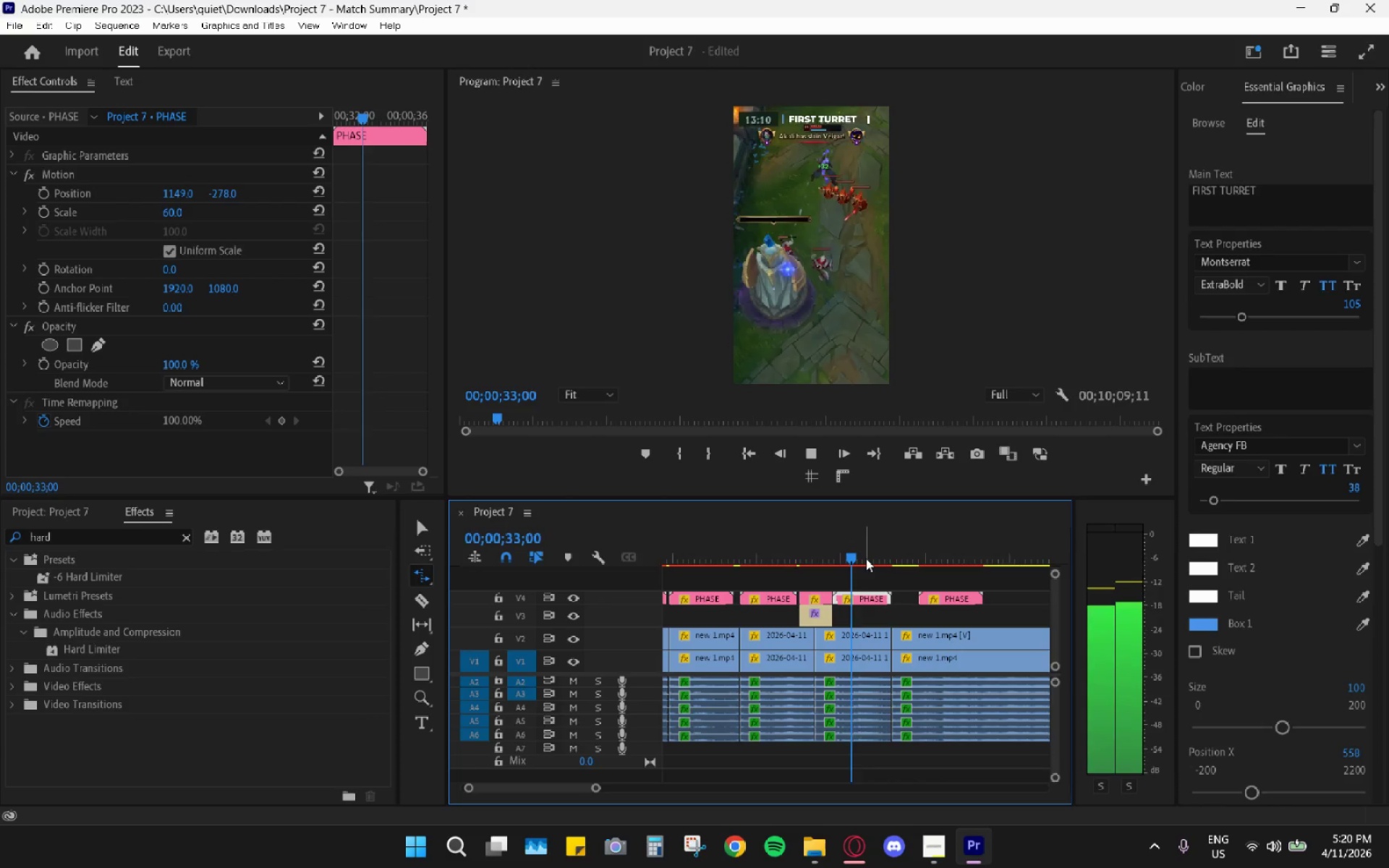 
key(Space)
 